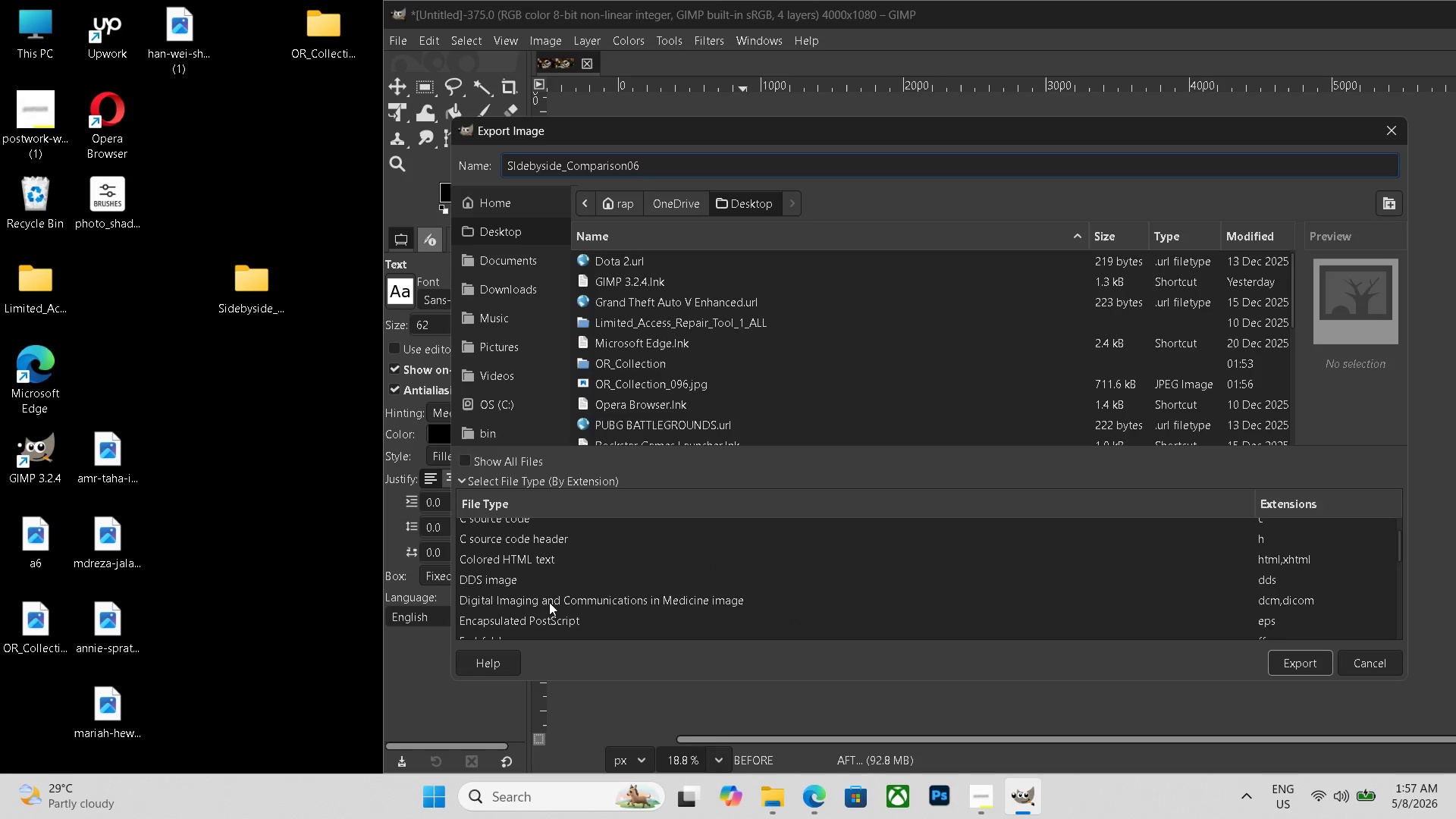 
scroll: coordinate [545, 595], scroll_direction: down, amount: 8.0
 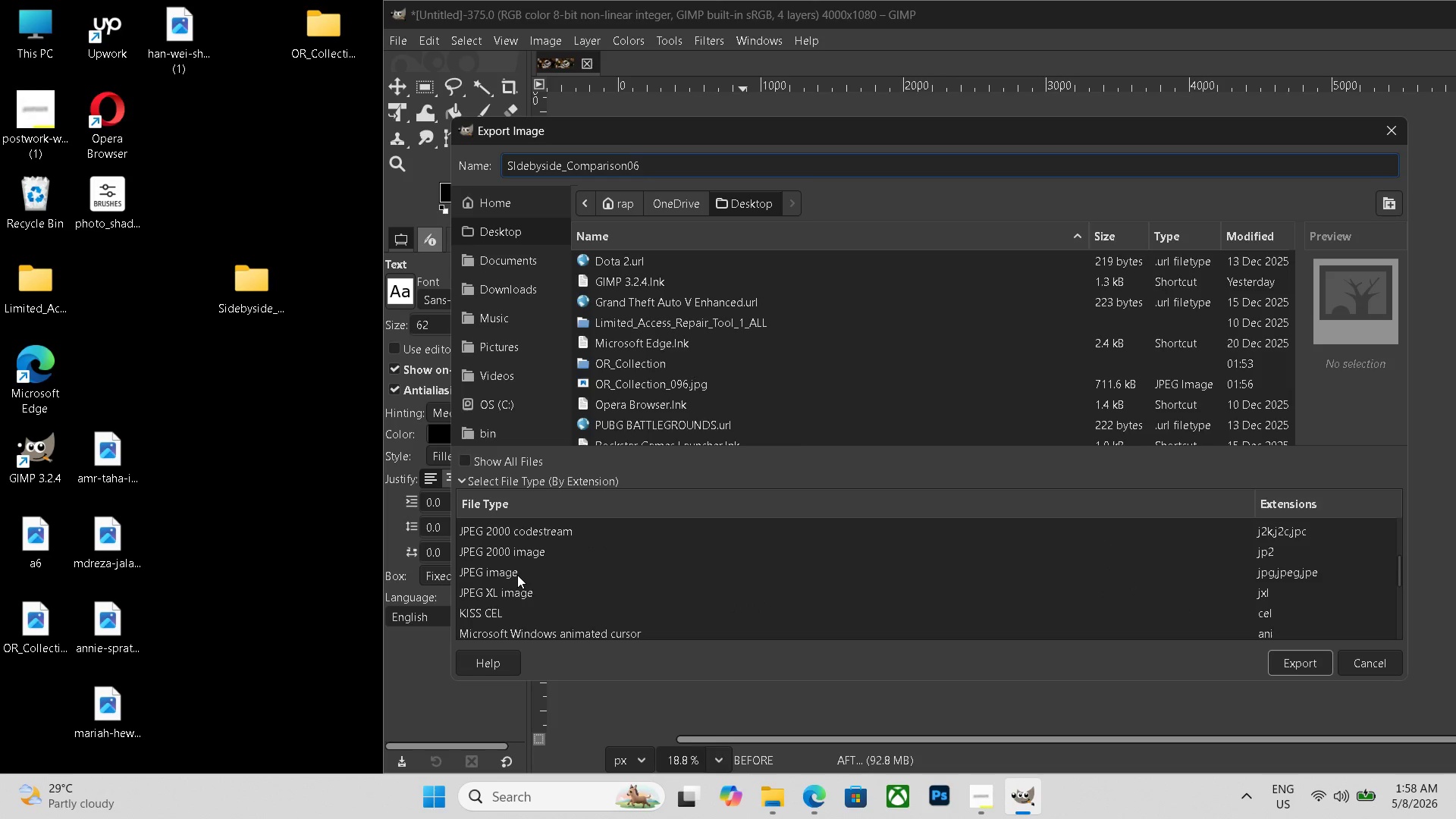 
left_click([517, 575])
 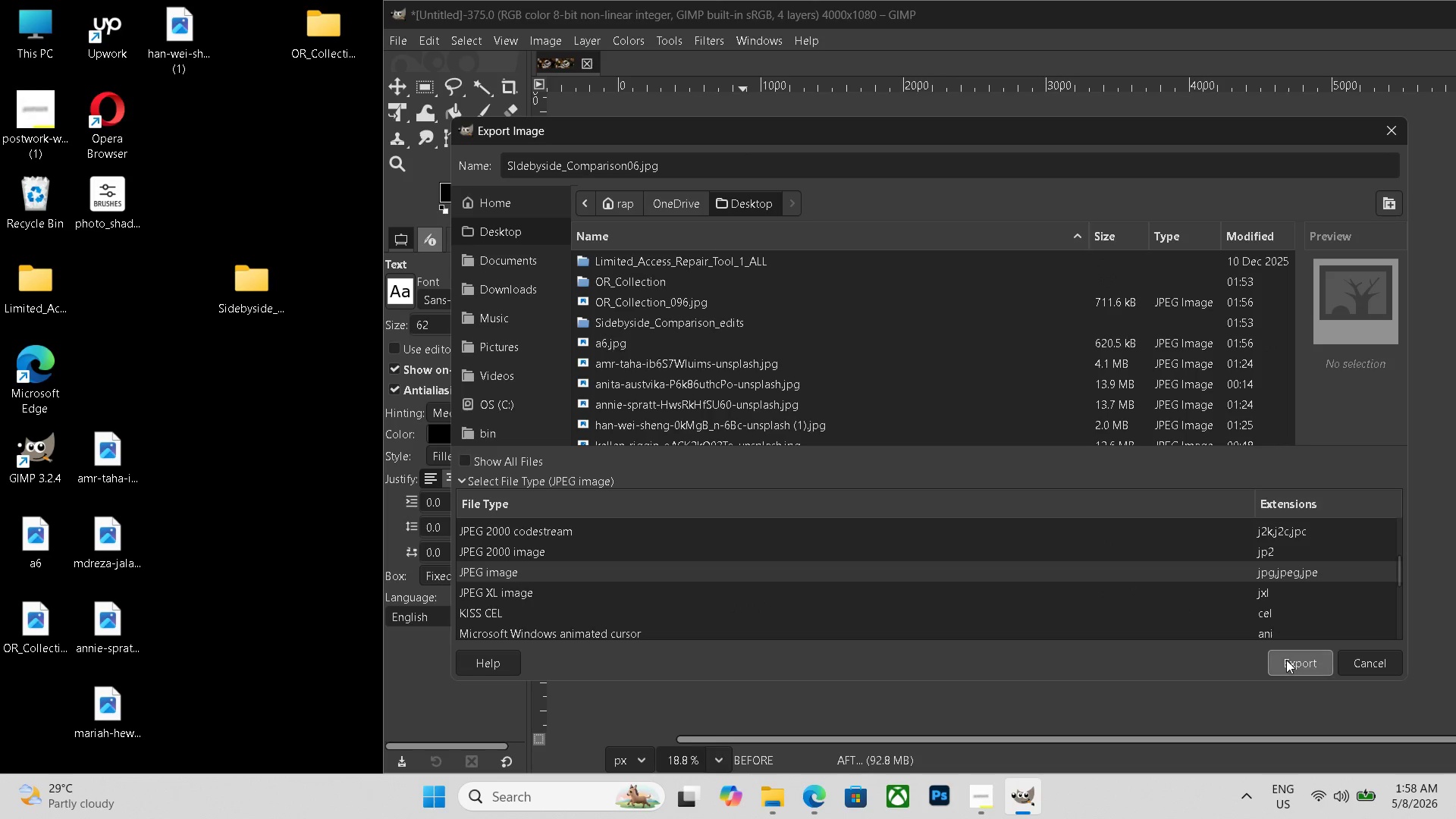 
left_click([1286, 660])
 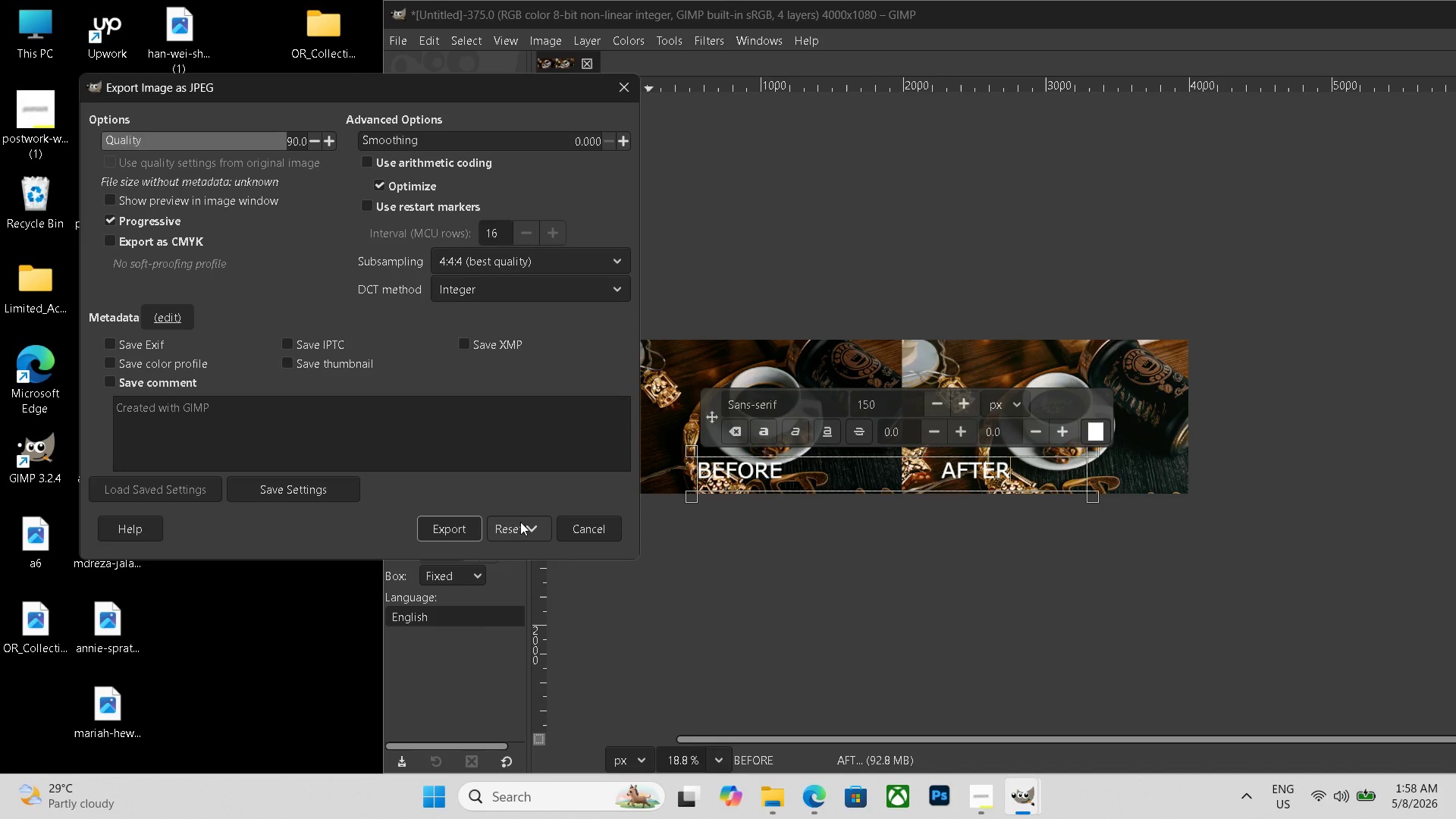 
left_click([455, 528])
 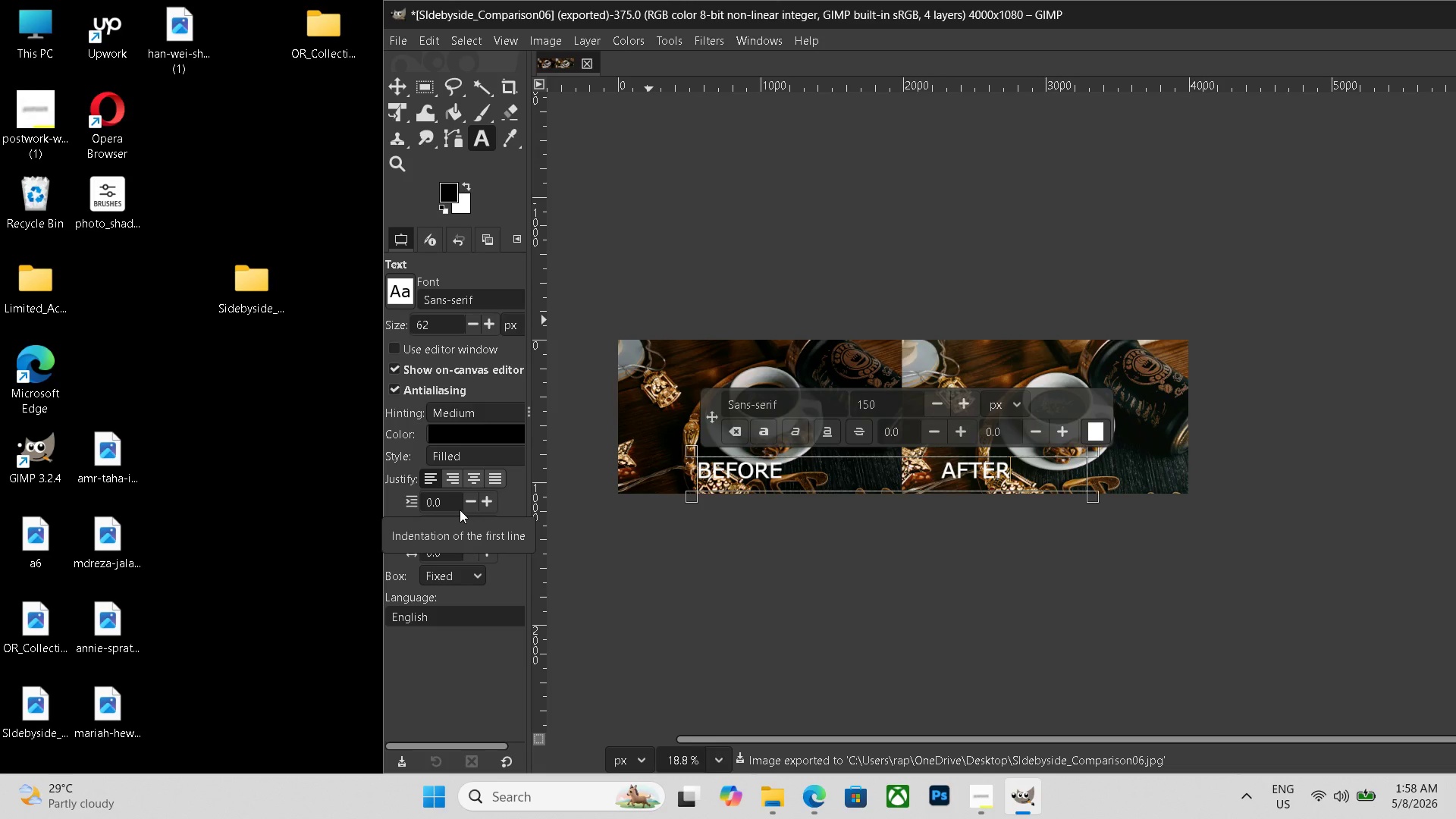 
wait(8.09)
 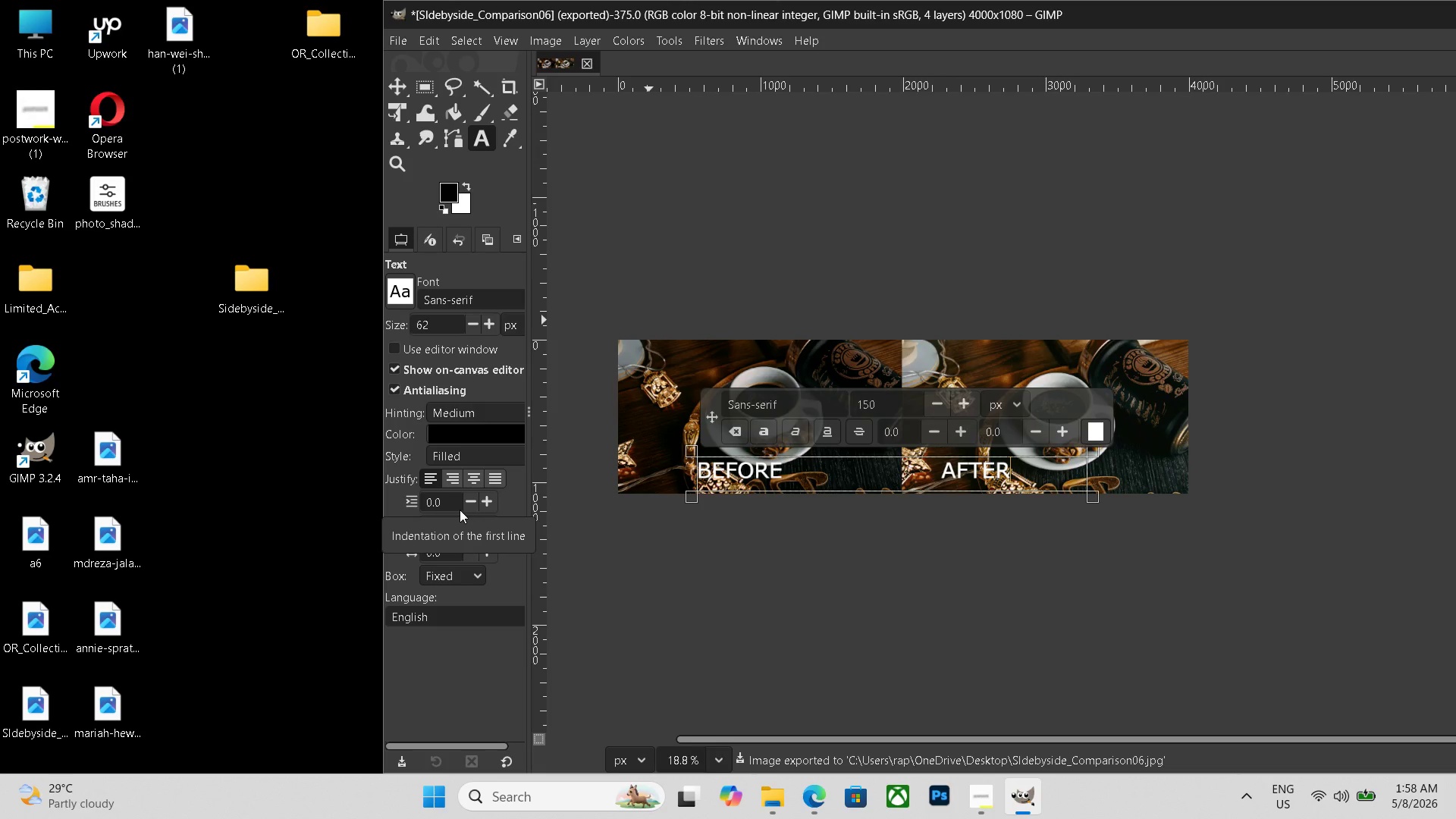 
left_click([584, 61])
 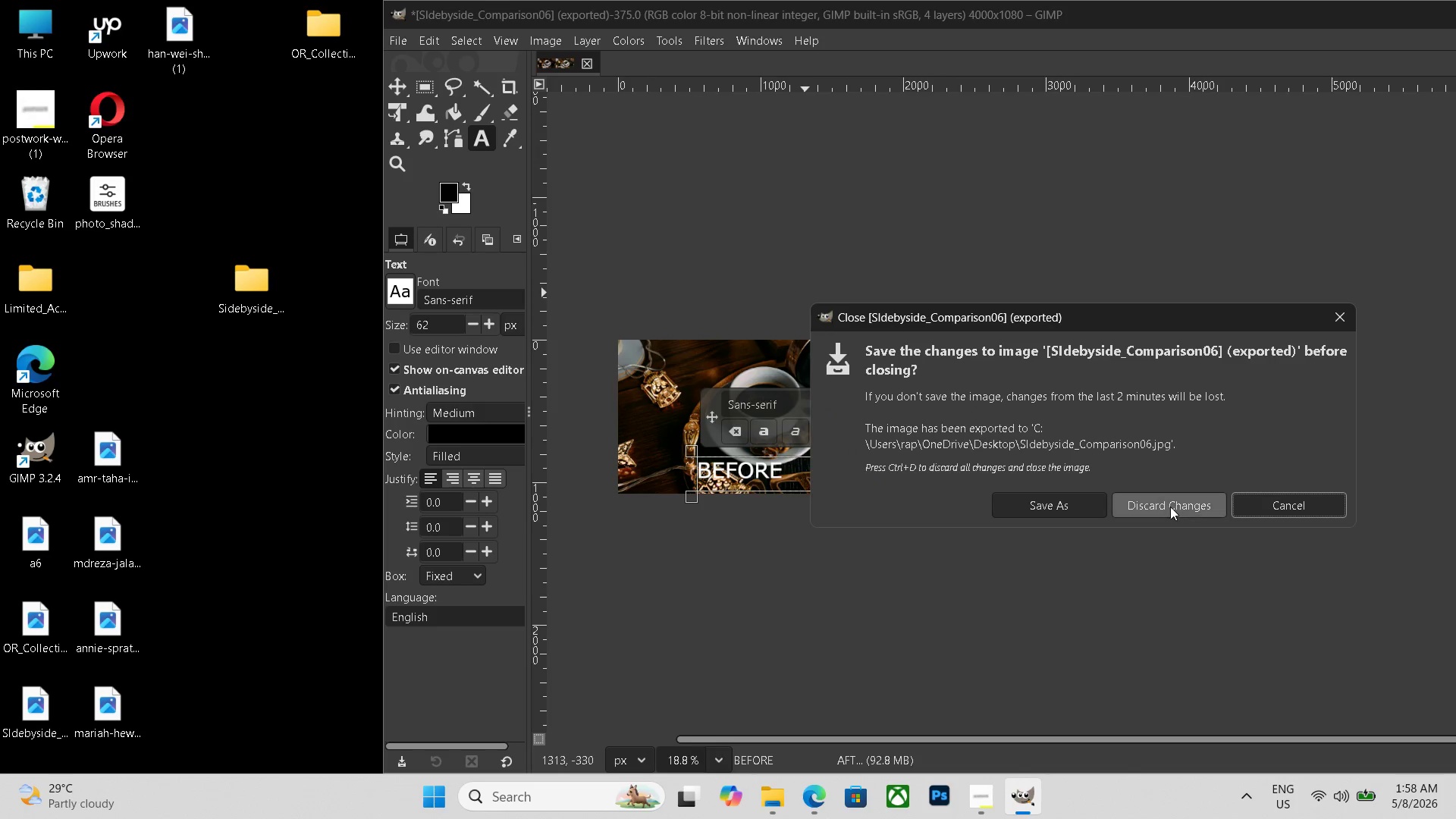 
left_click([1170, 507])
 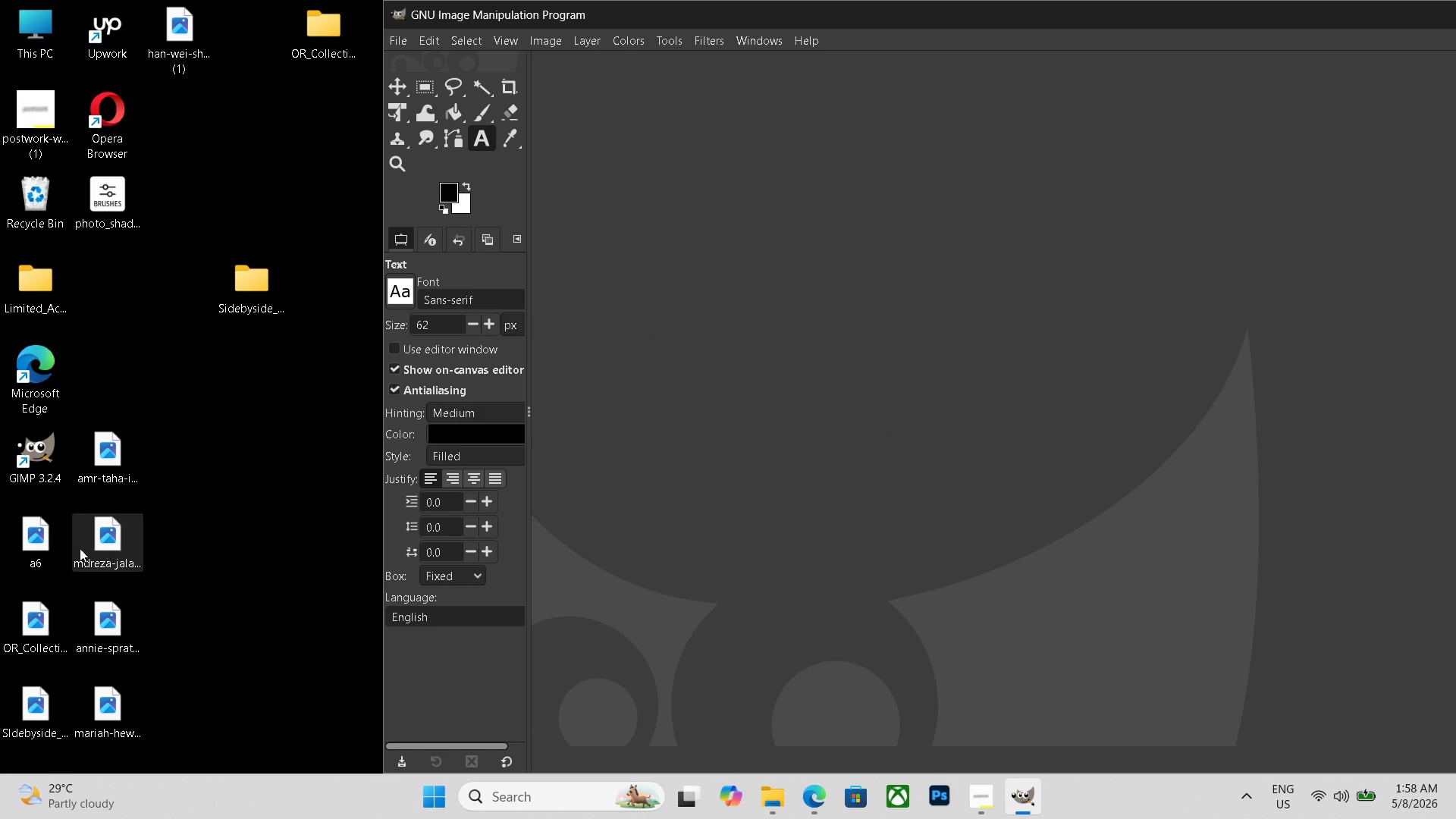 
left_click([58, 545])
 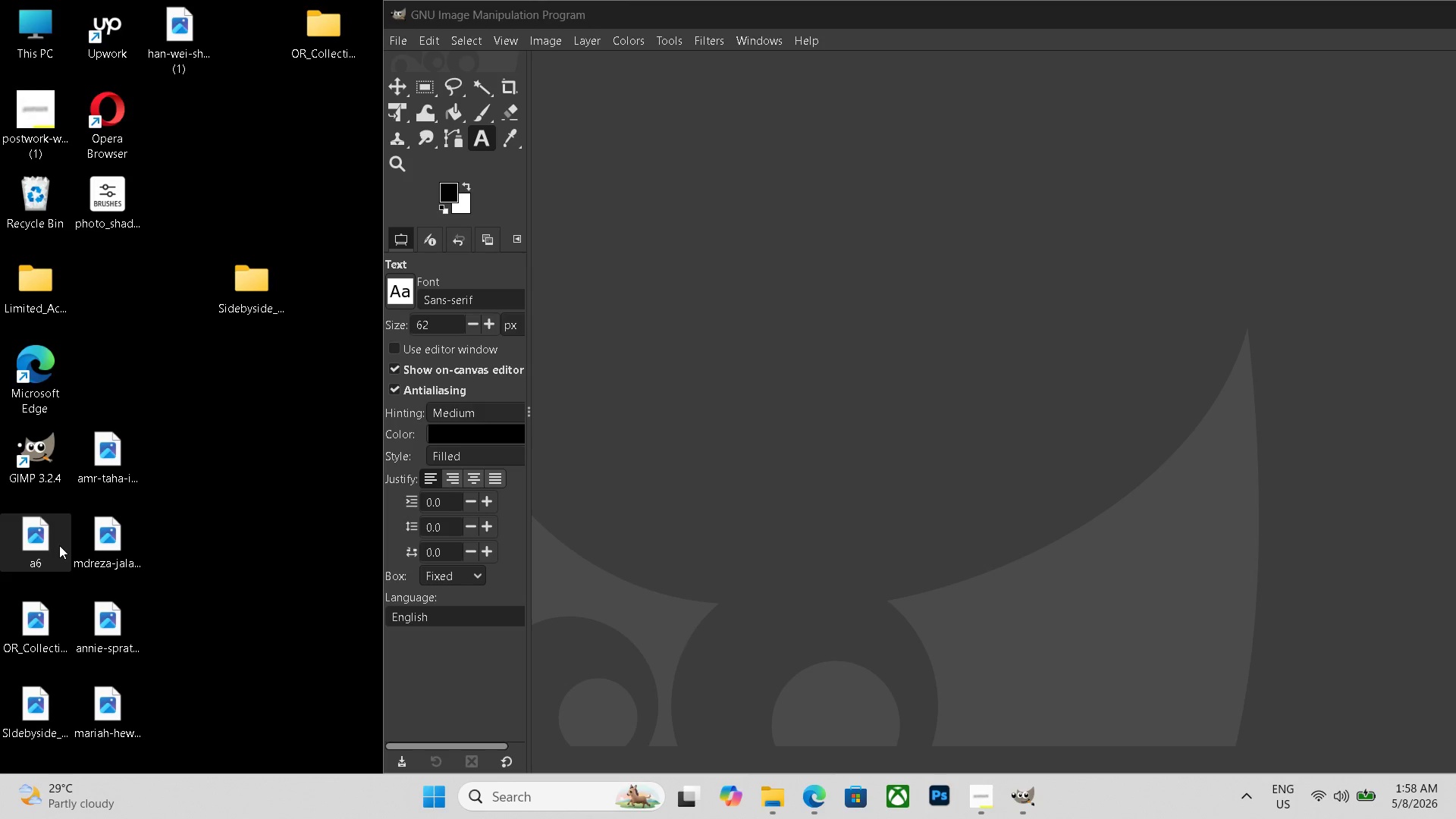 
key(Delete)
 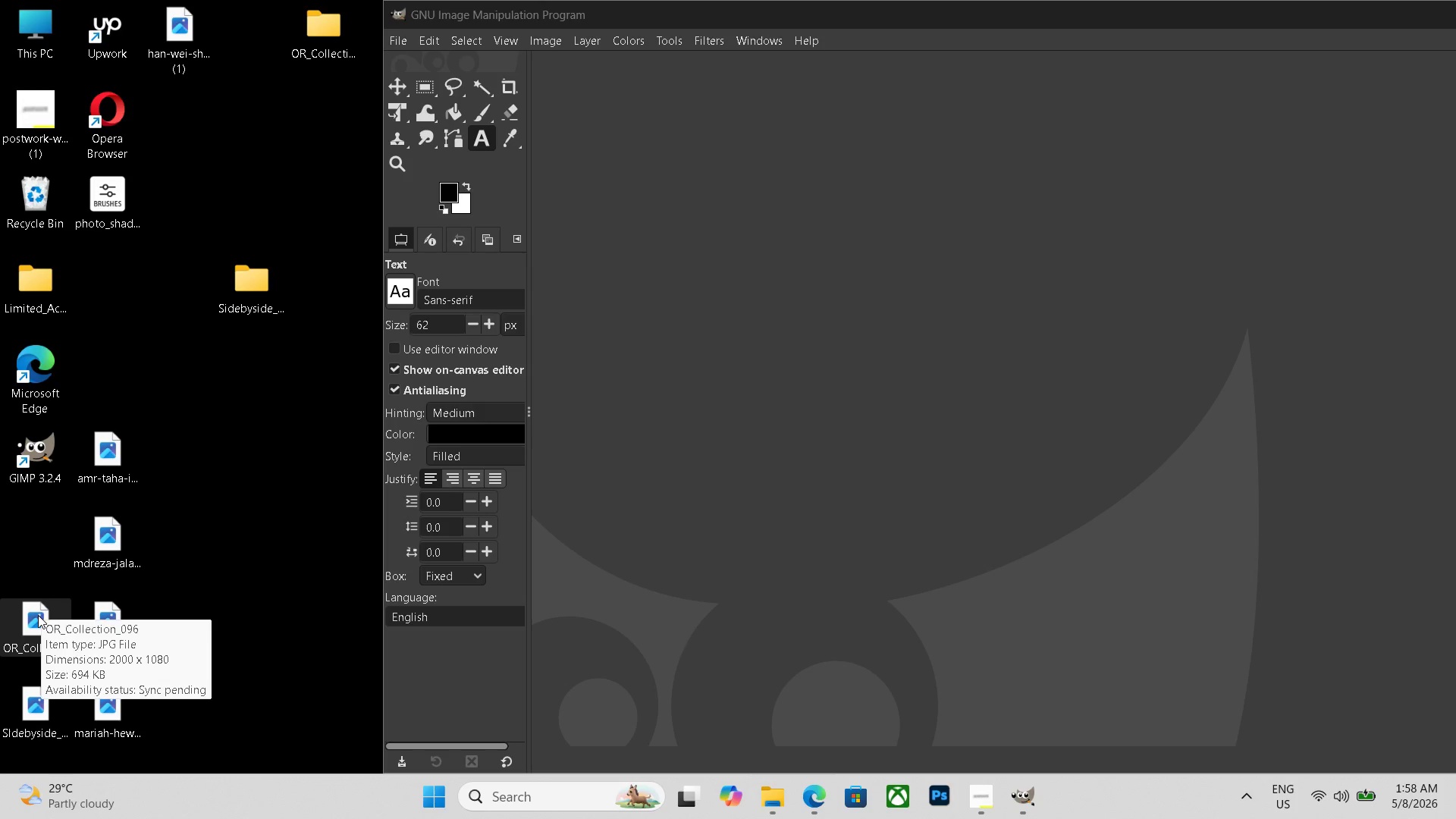 
left_click_drag(start_coordinate=[39, 614], to_coordinate=[307, 35])
 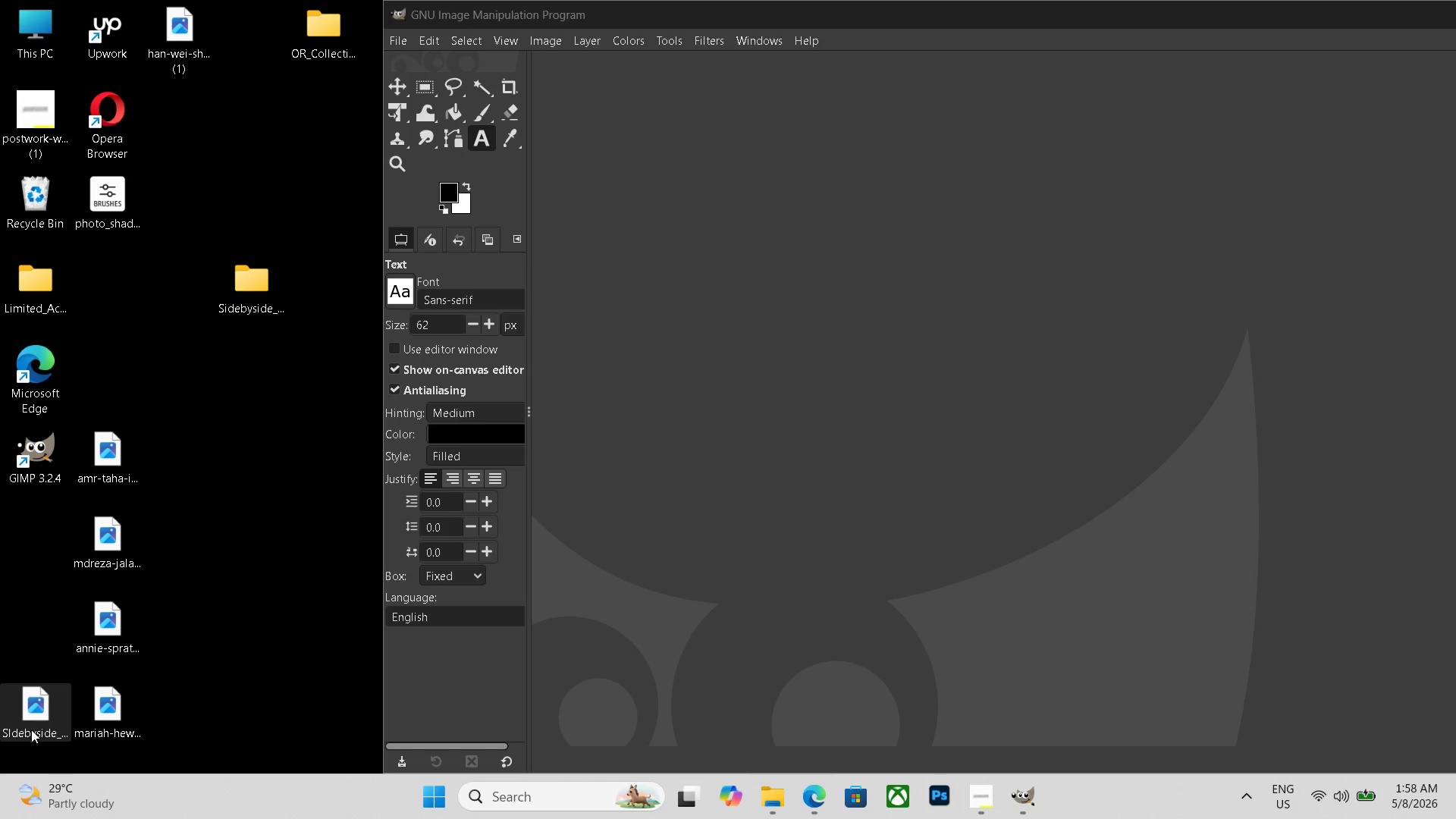 
left_click_drag(start_coordinate=[33, 726], to_coordinate=[247, 309])
 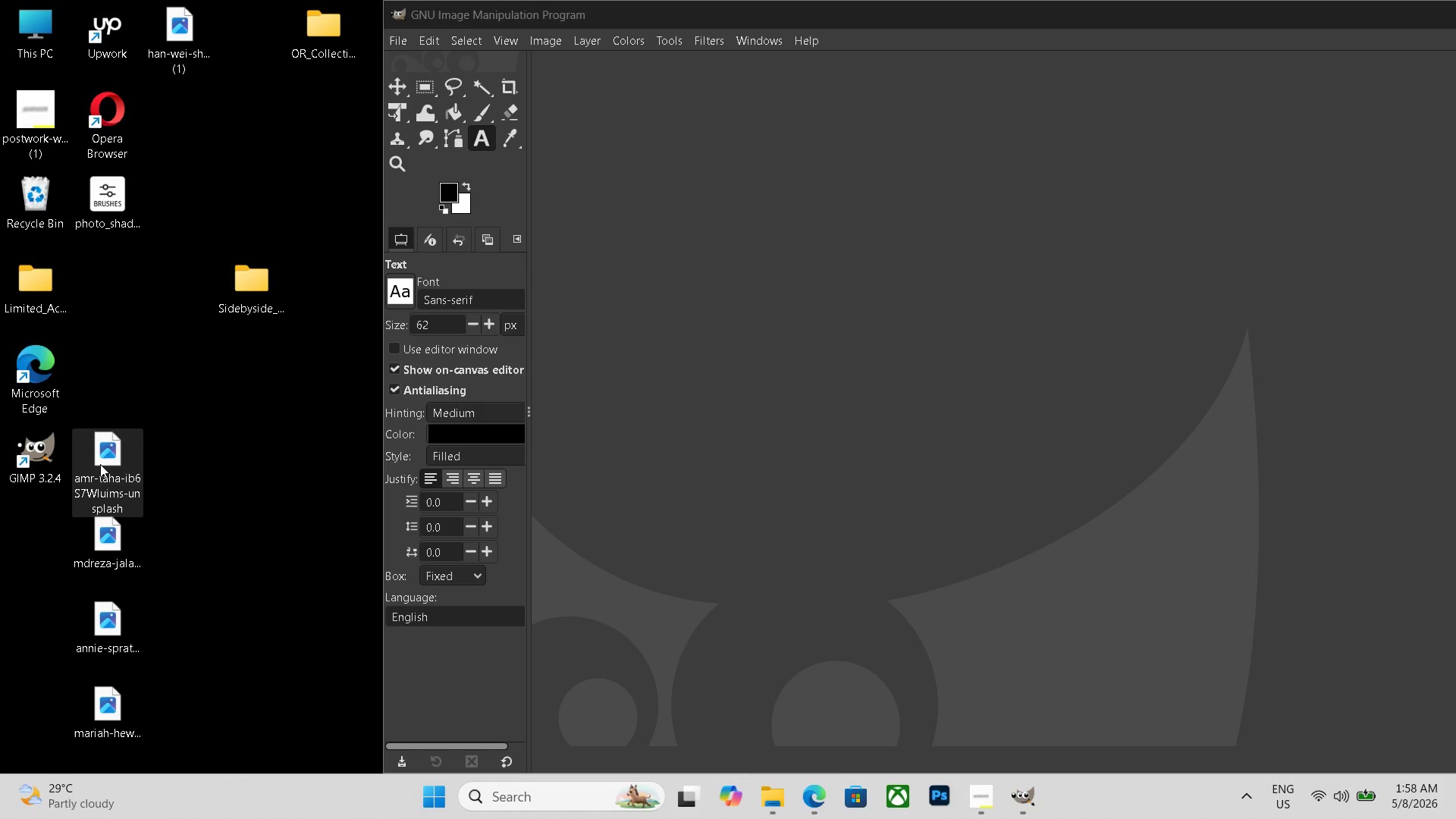 
double_click([100, 464])
 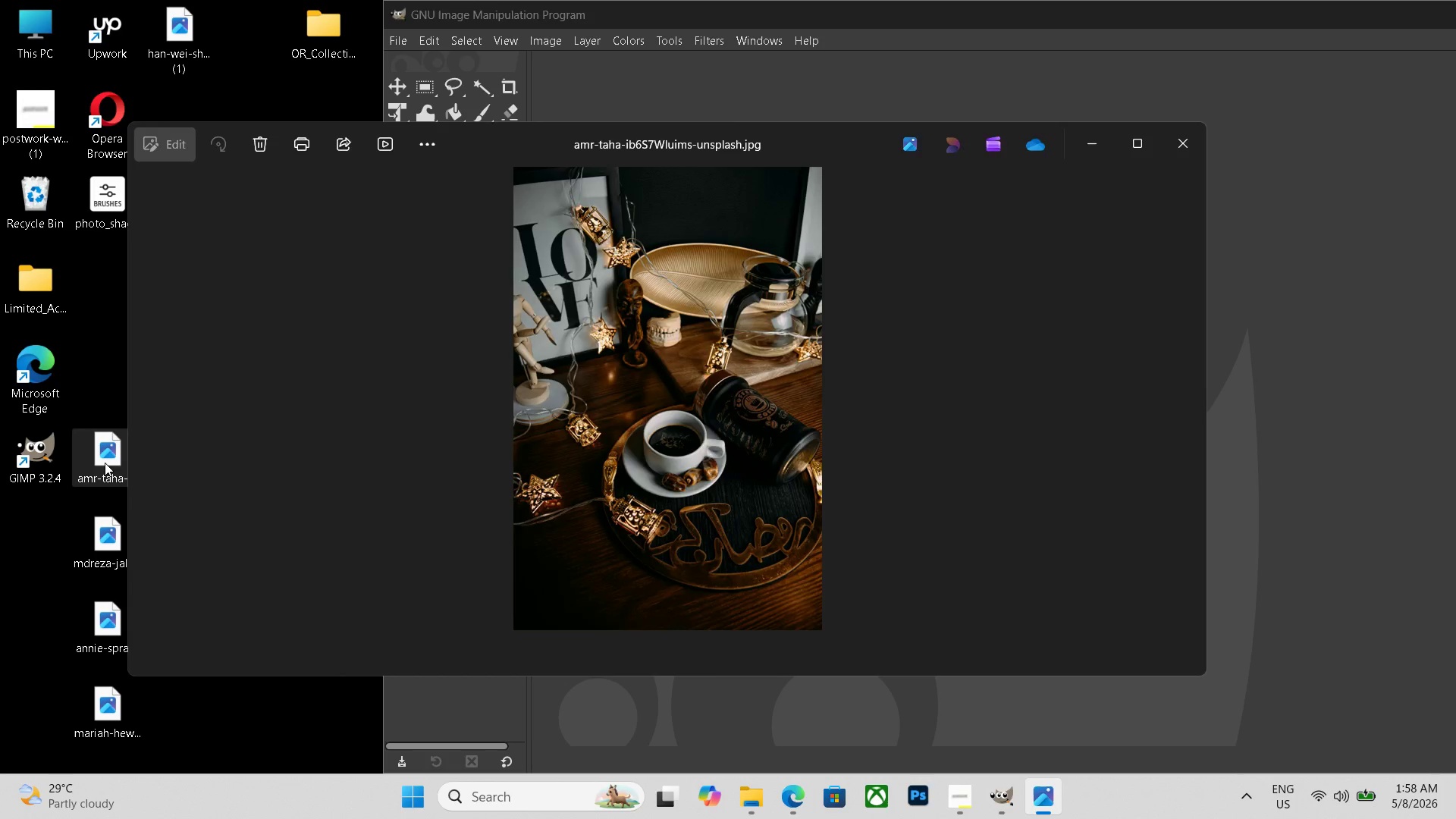 
key(Escape)
 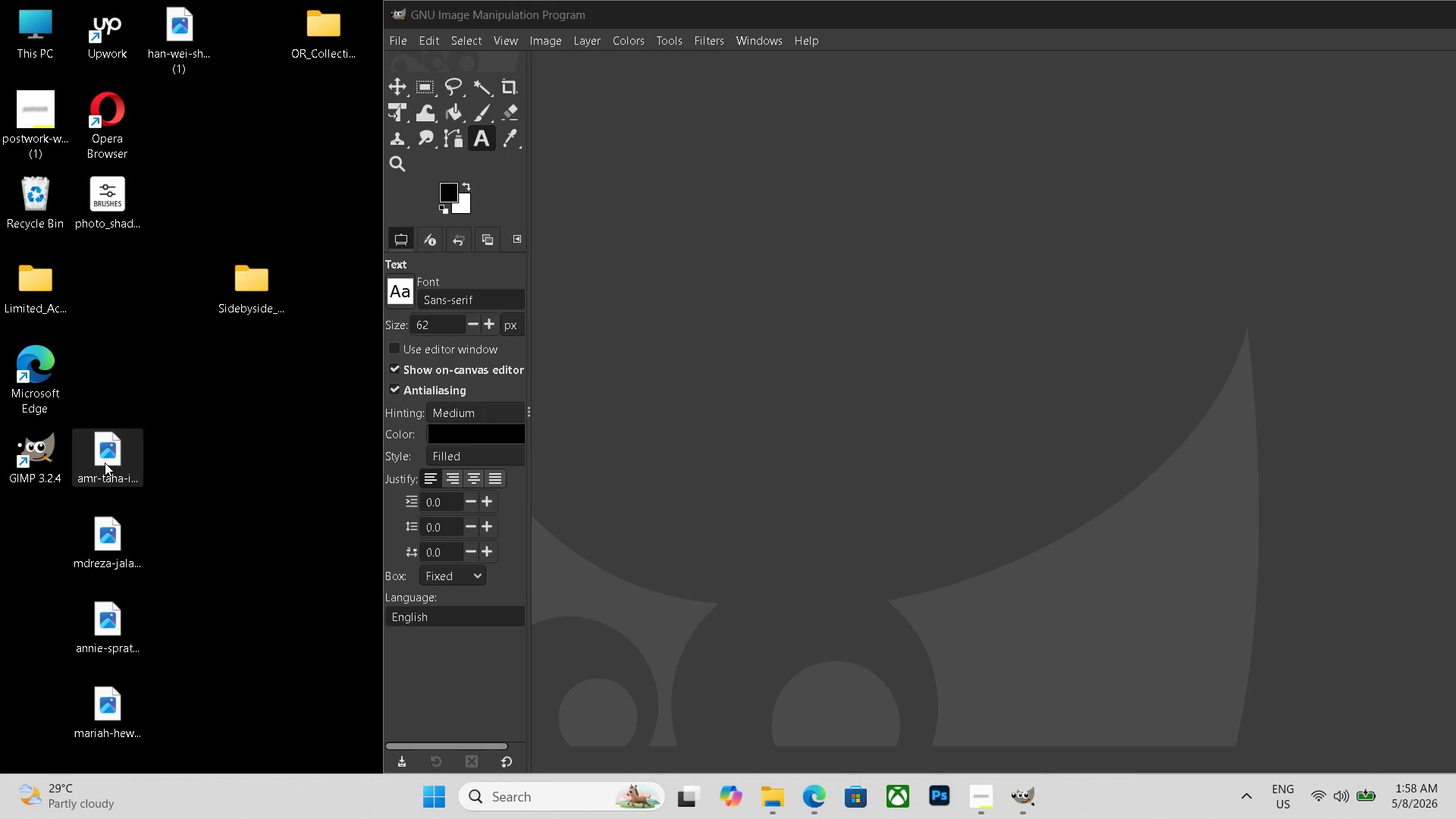 
left_click([105, 463])
 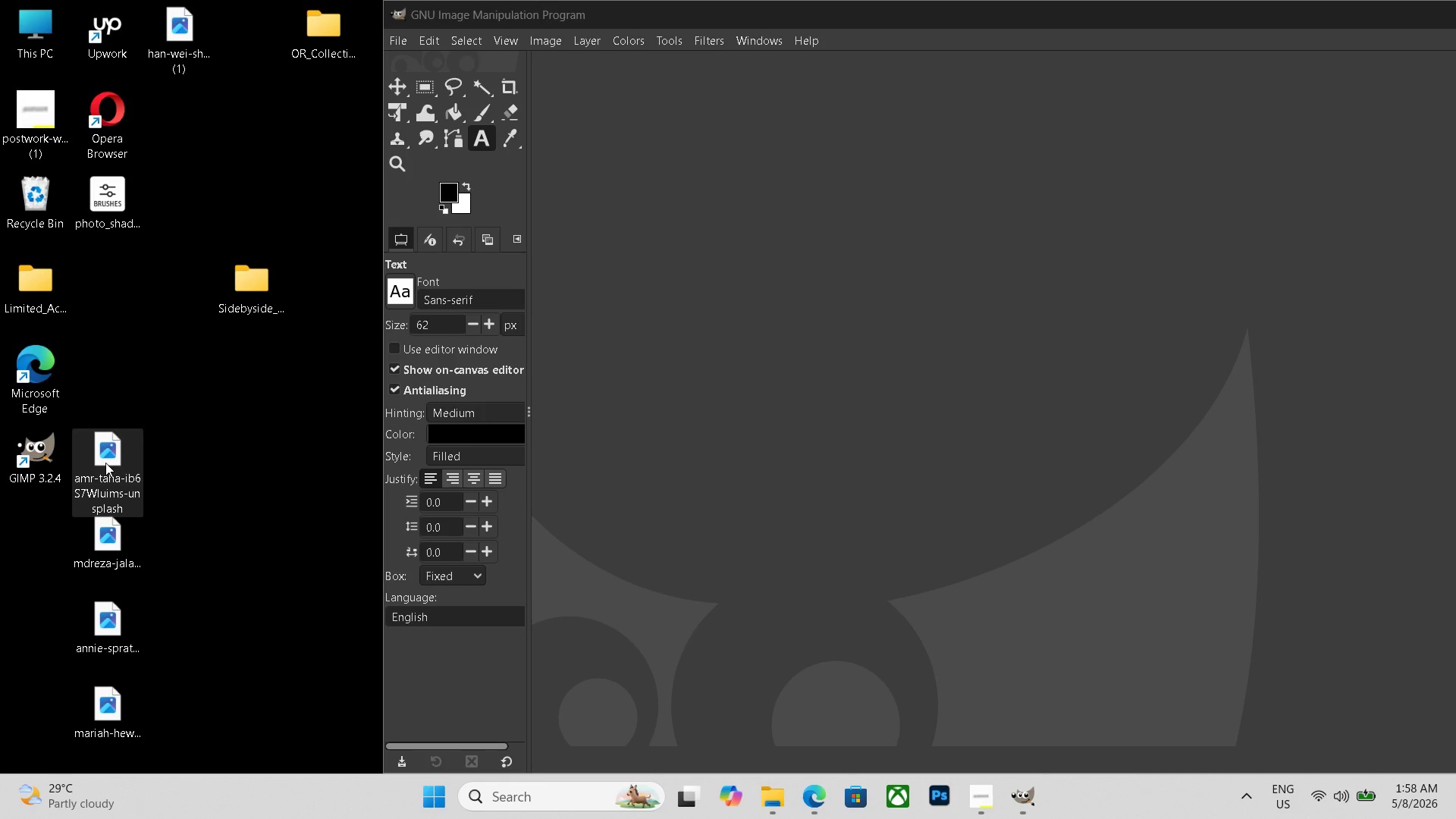 
key(Delete)
 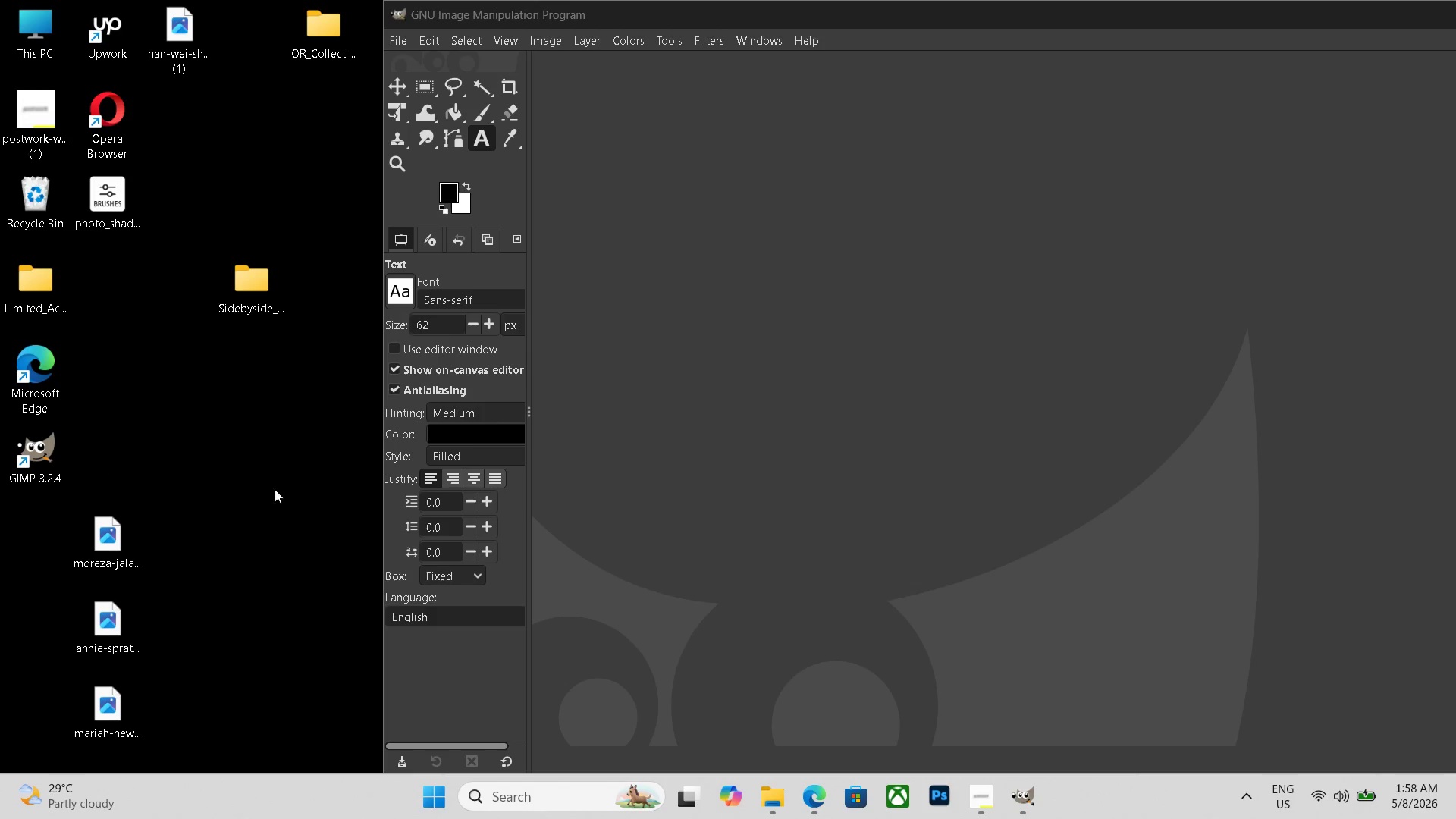 
key(Control+V)
 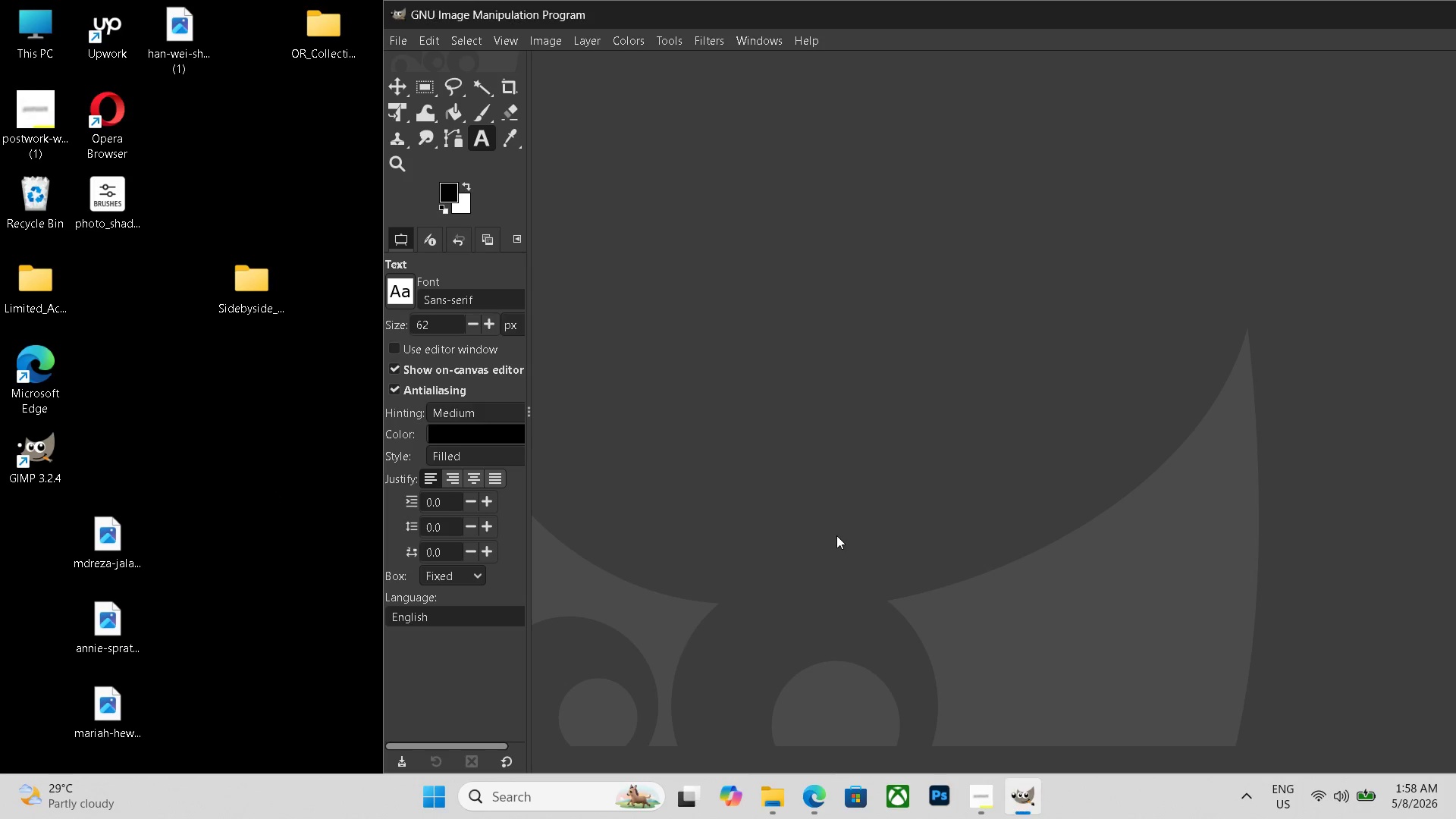 
left_click([836, 535])
 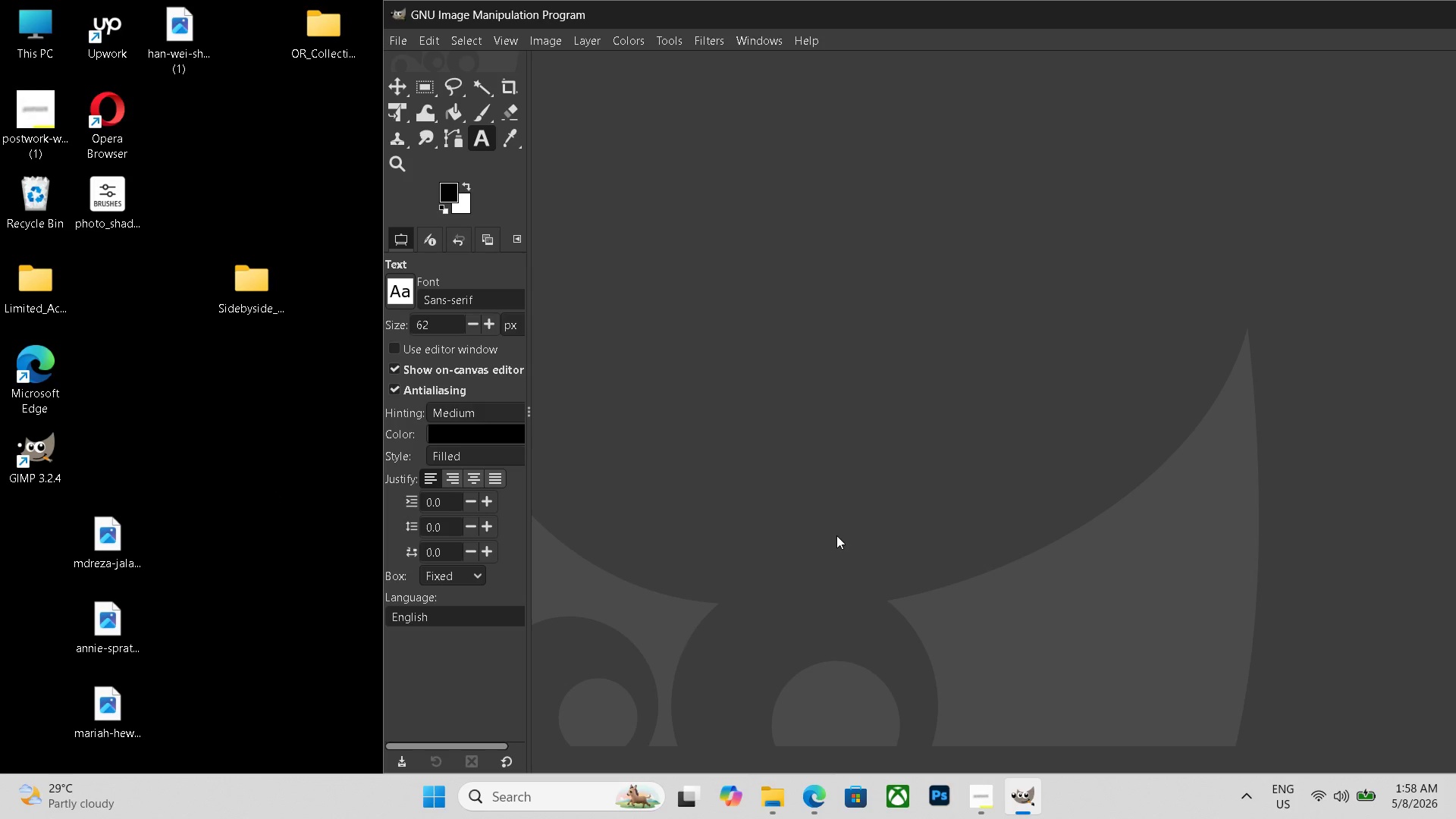 
key(Control+N)
 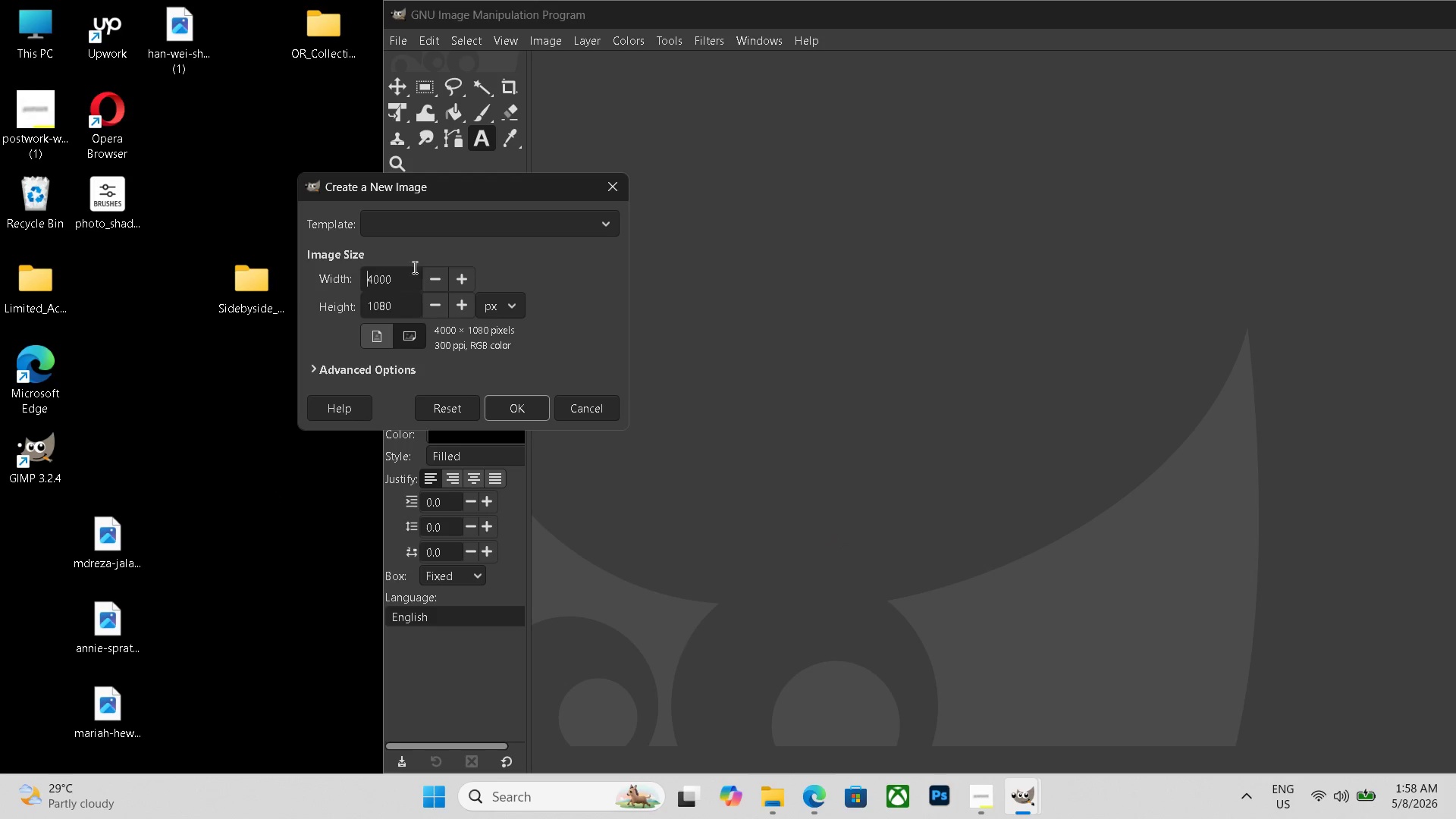 
left_click_drag(start_coordinate=[413, 272], to_coordinate=[256, 281])
 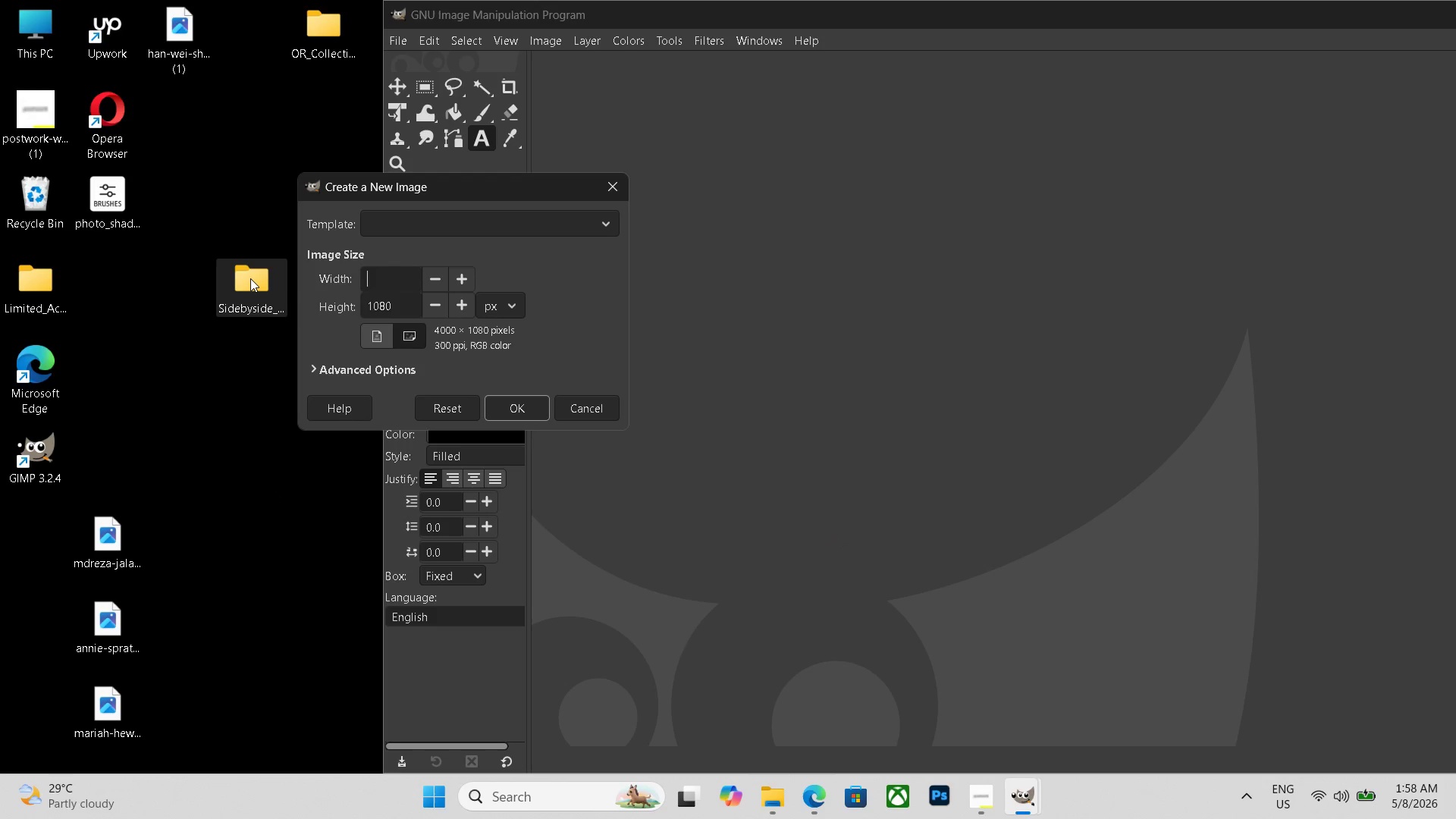 
key(Backspace)
 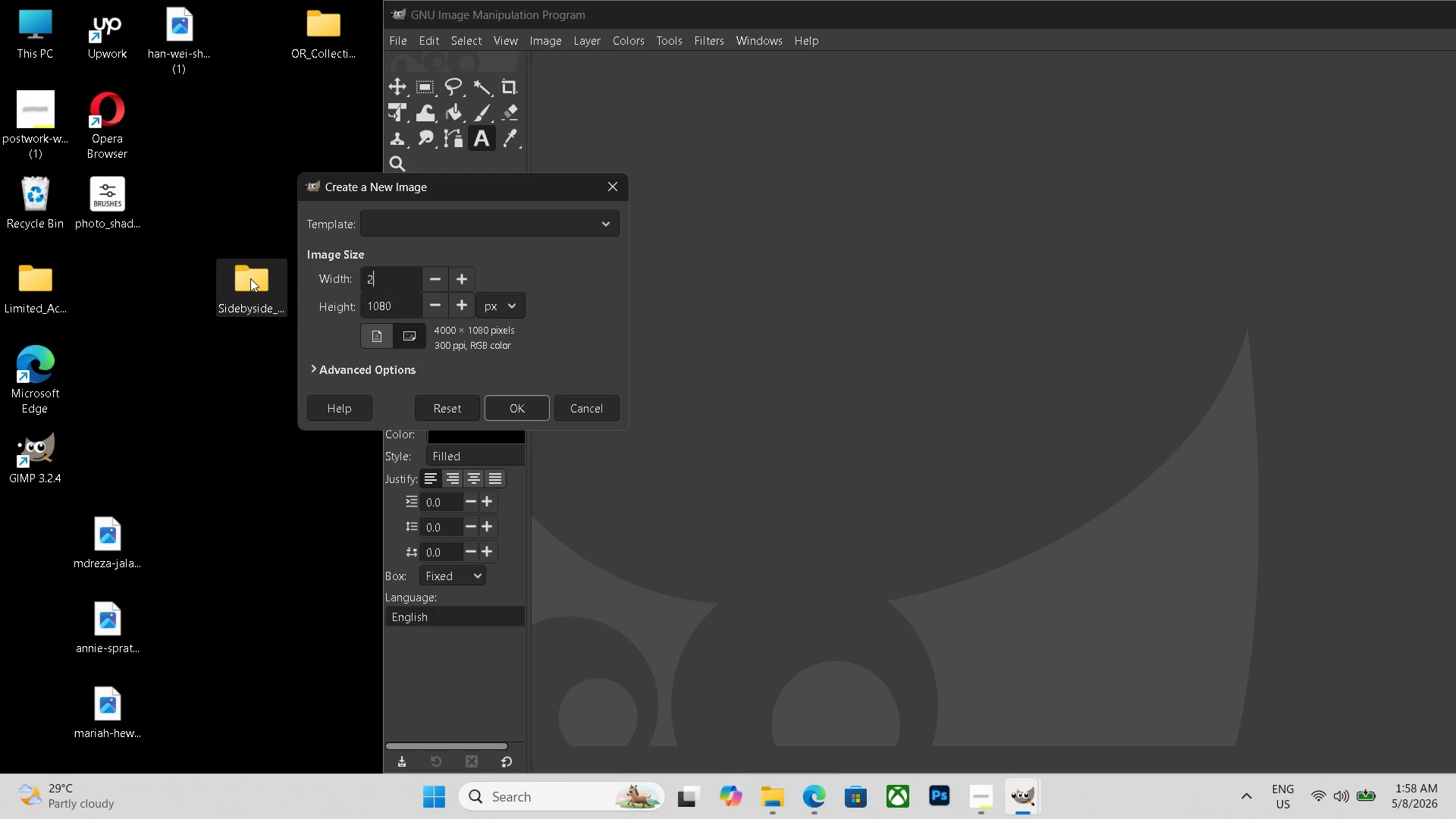 
key(Numpad2)
 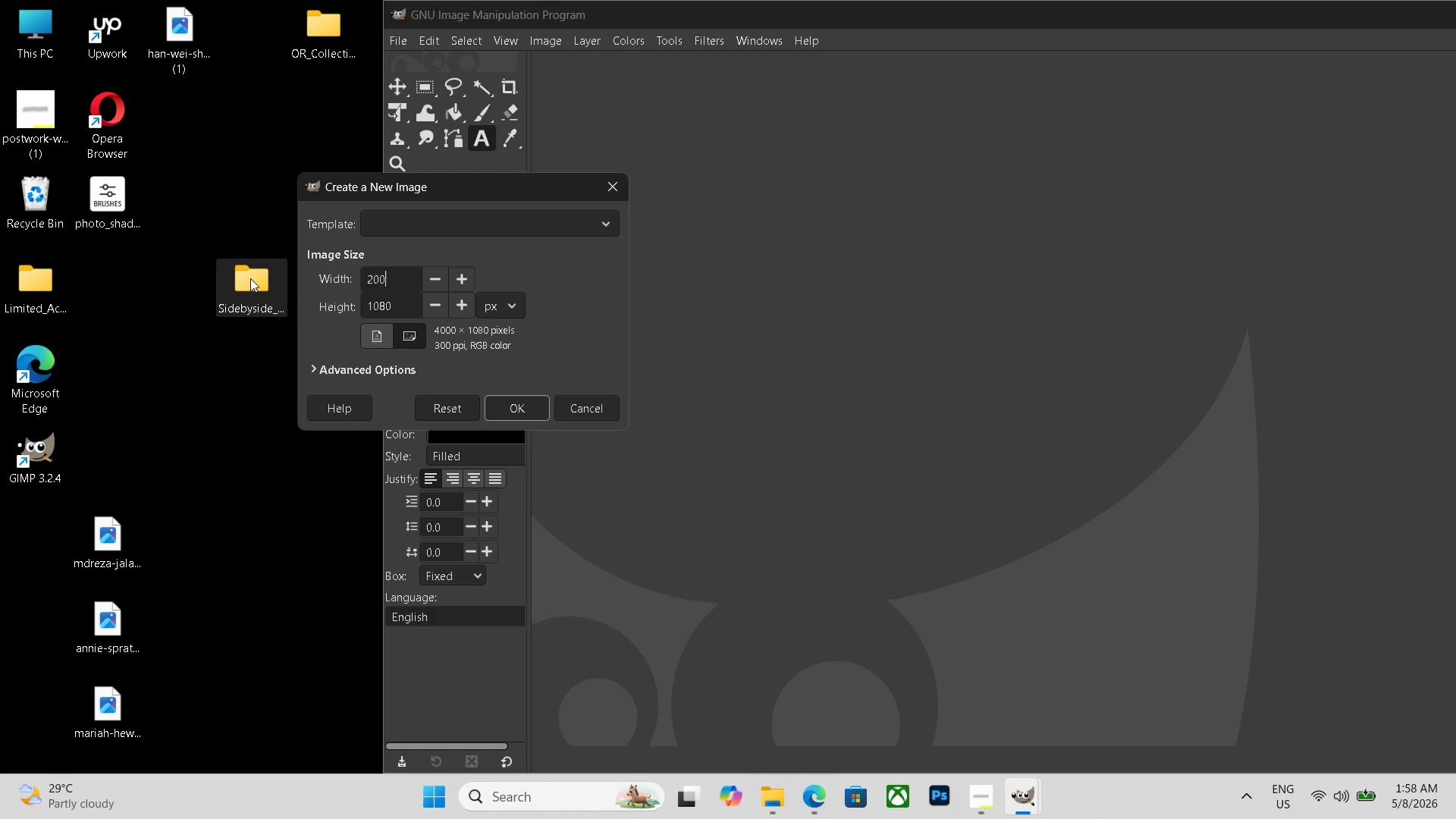 
key(Numpad0)
 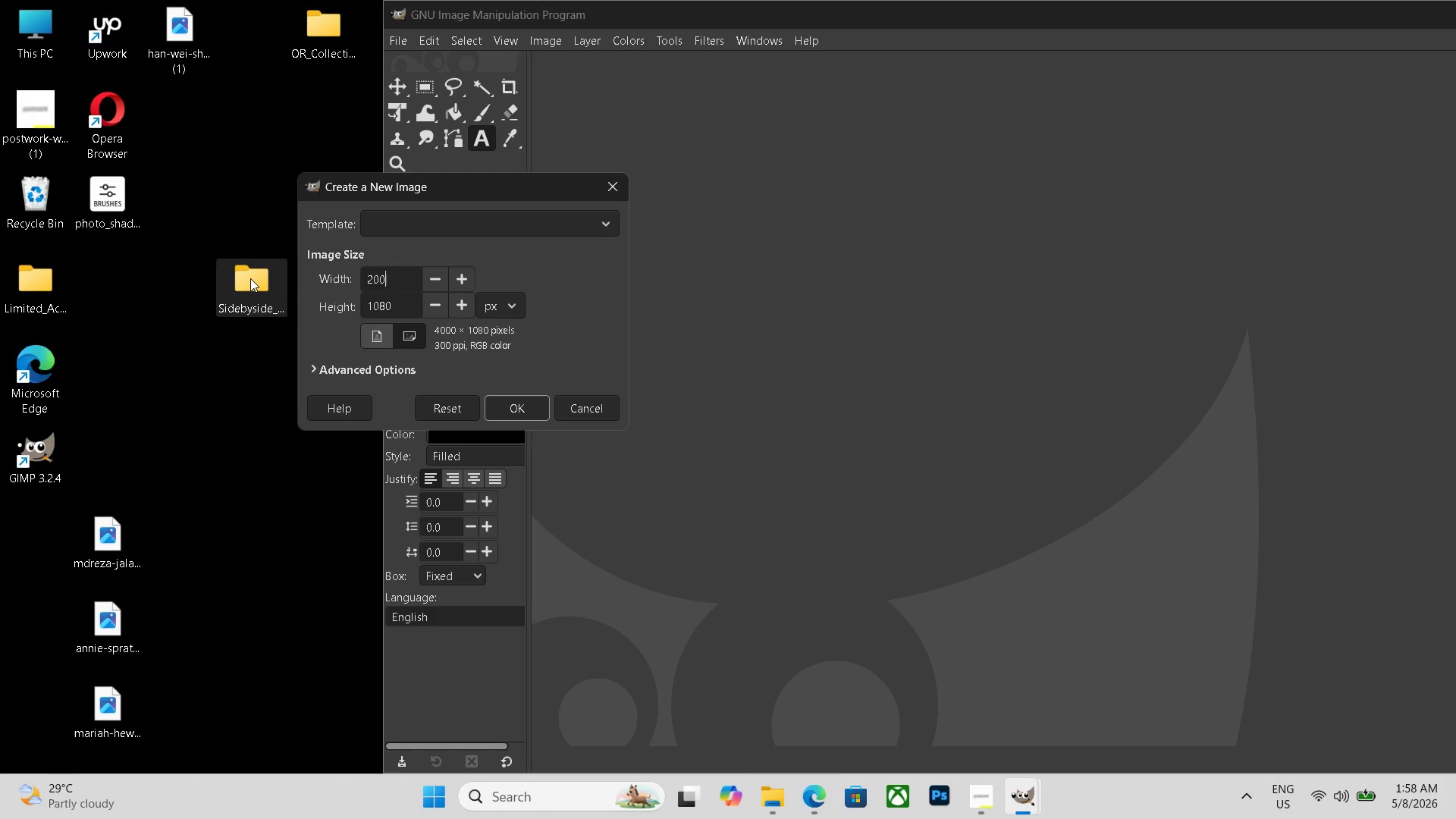 
key(Numpad0)
 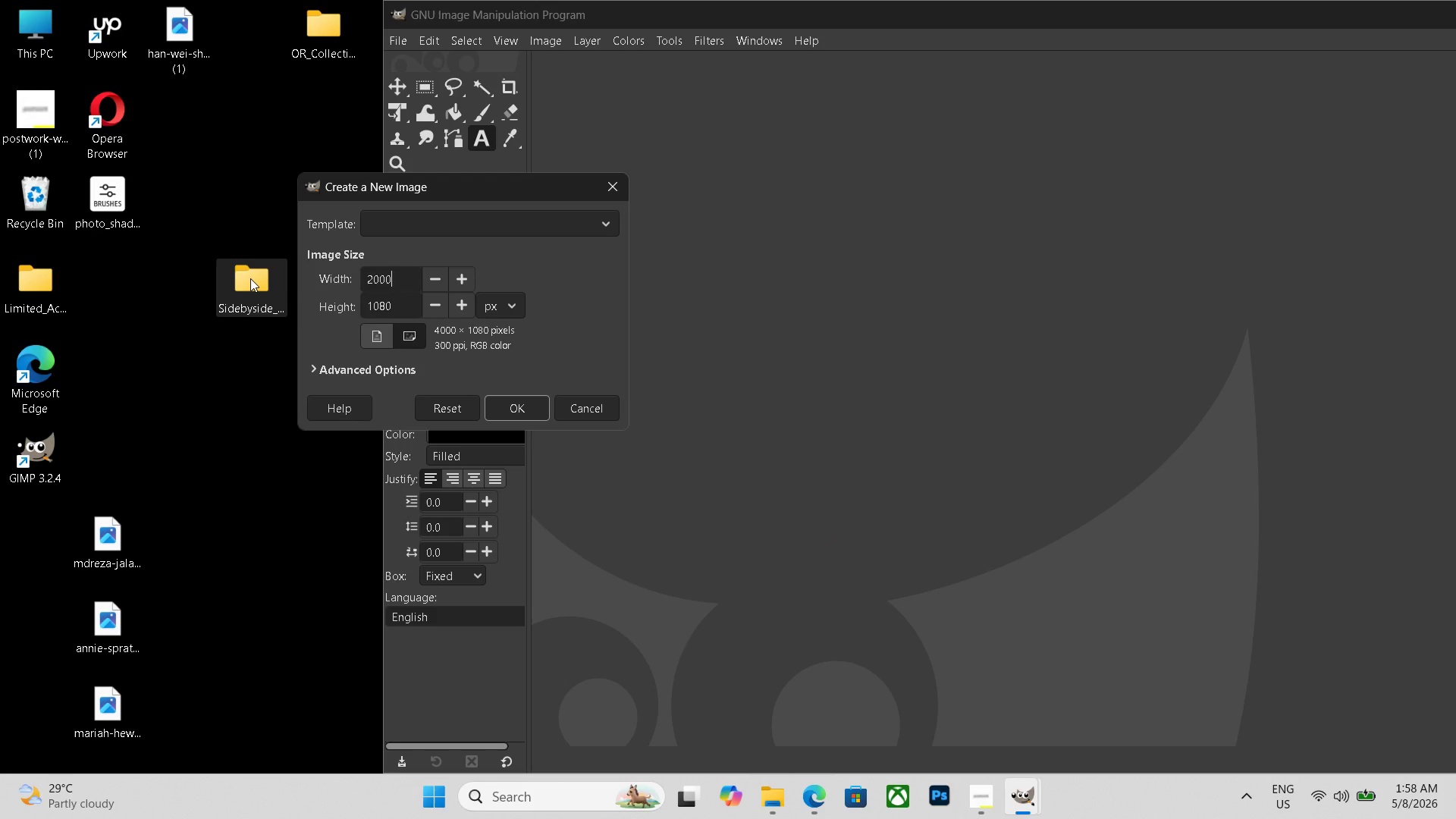 
key(Numpad0)
 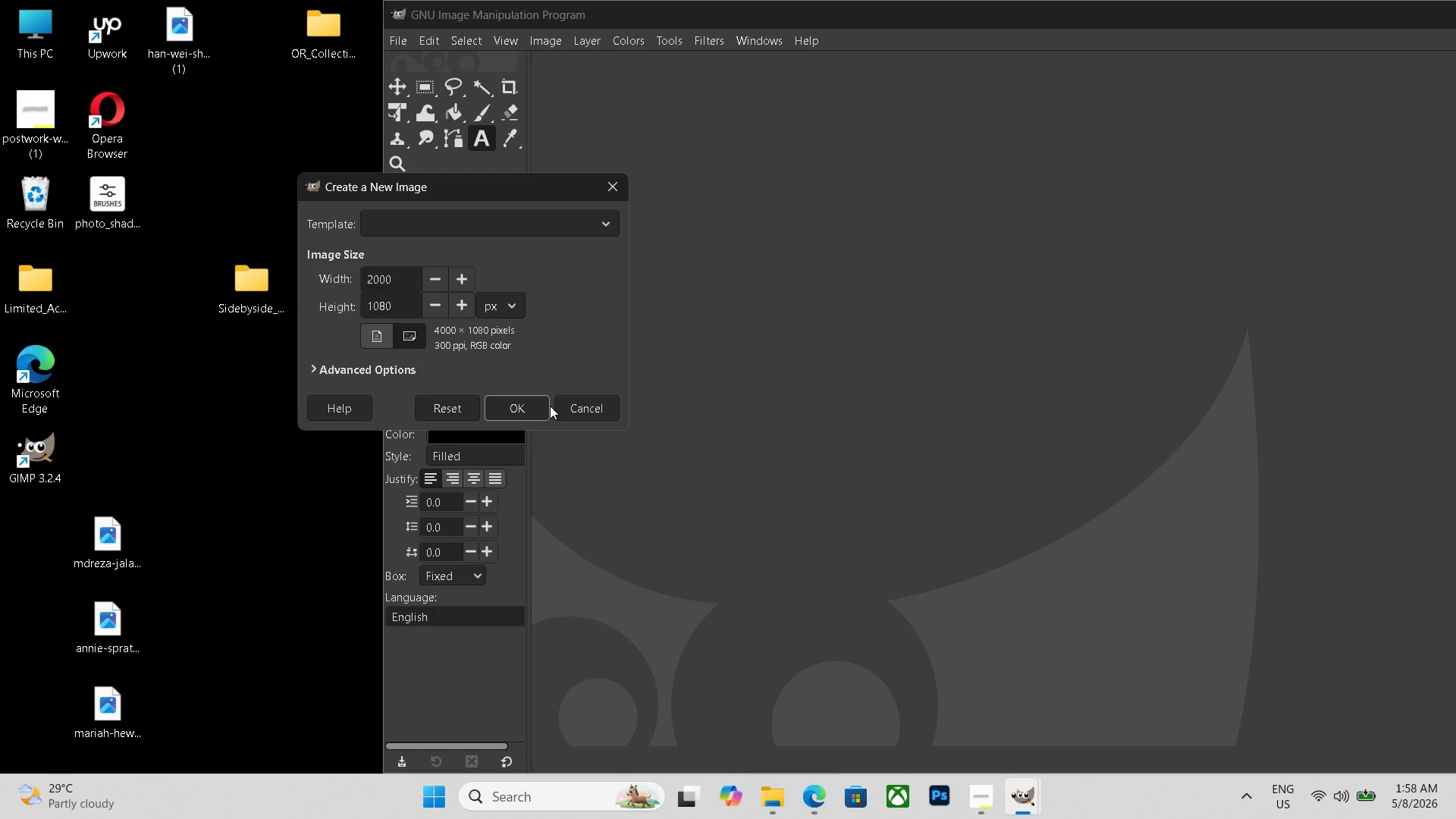 
scroll: coordinate [778, 438], scroll_direction: down, amount: 5.0
 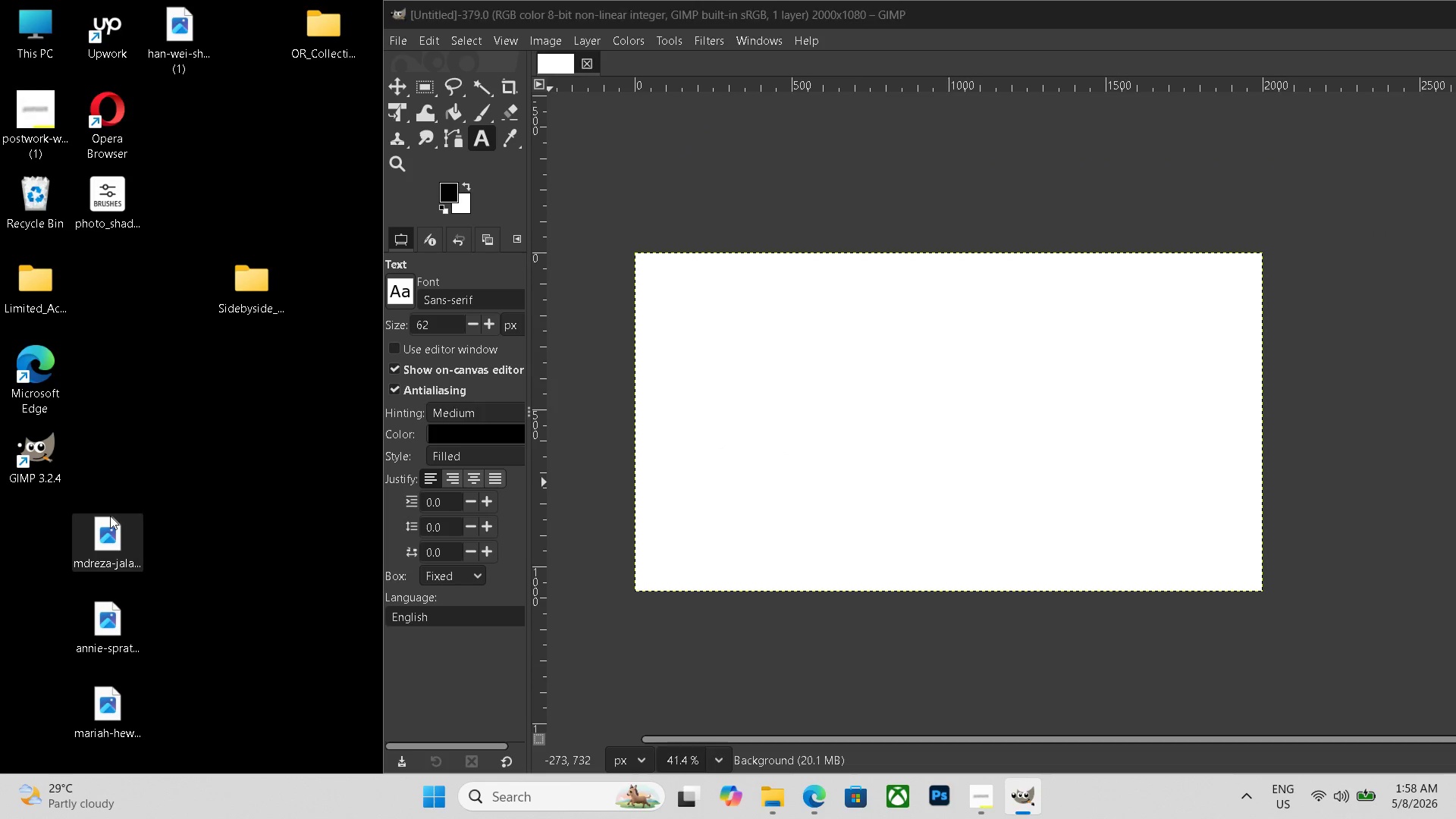 
double_click([538, 406])
 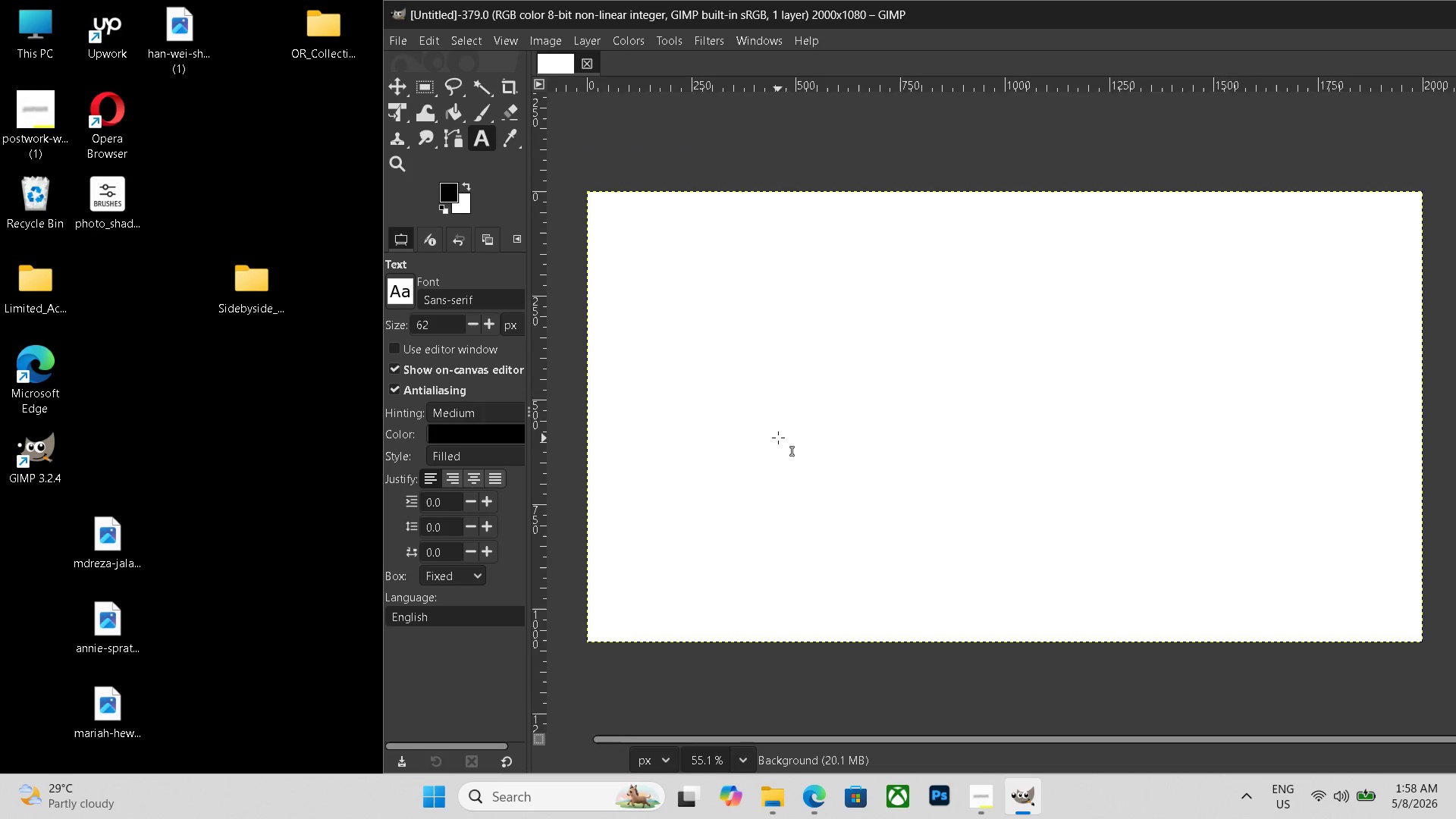 
hold_key(key=ControlLeft, duration=0.61)
 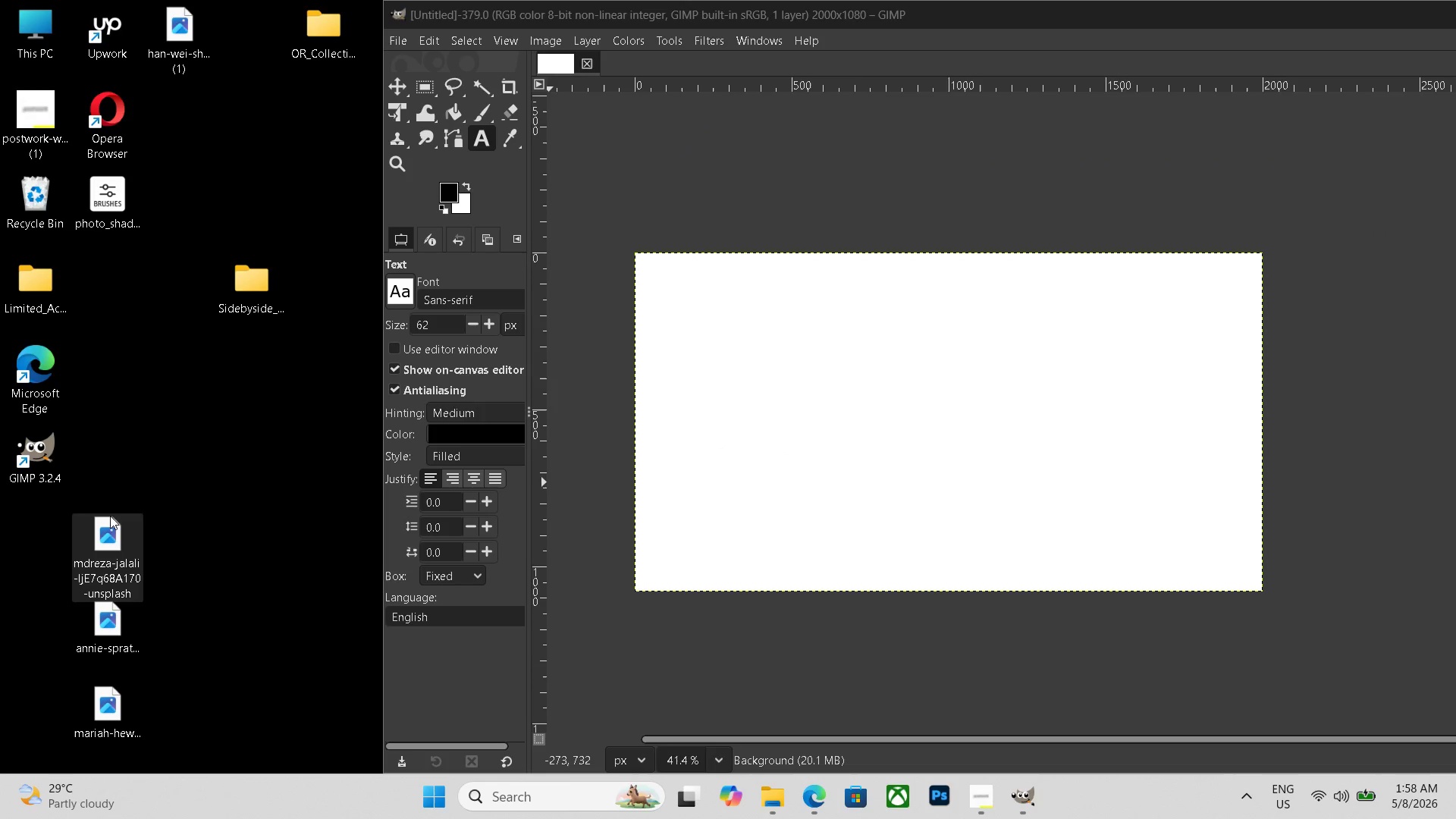 
left_click([110, 516])
 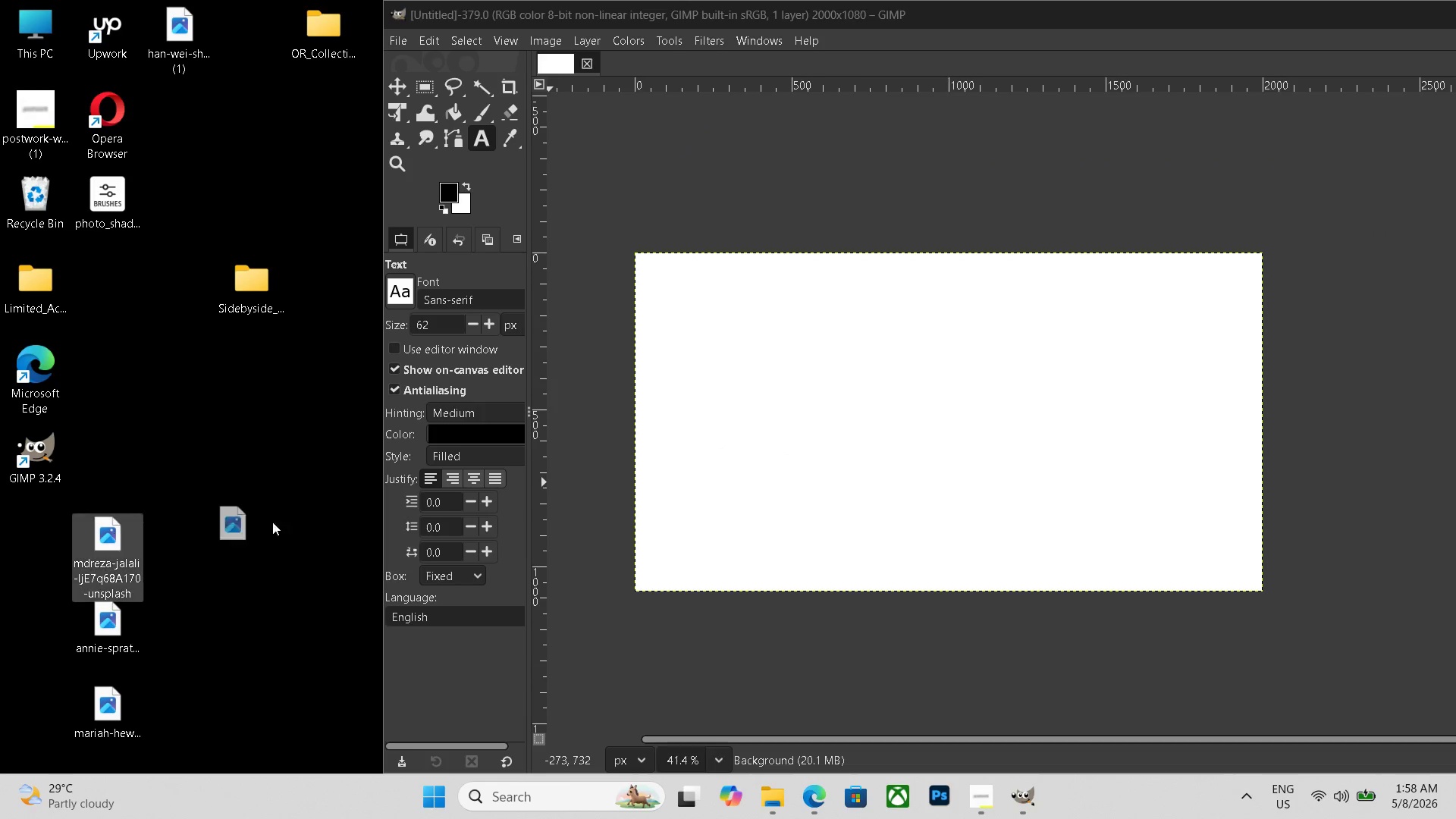 
scroll: coordinate [835, 467], scroll_direction: down, amount: 5.0
 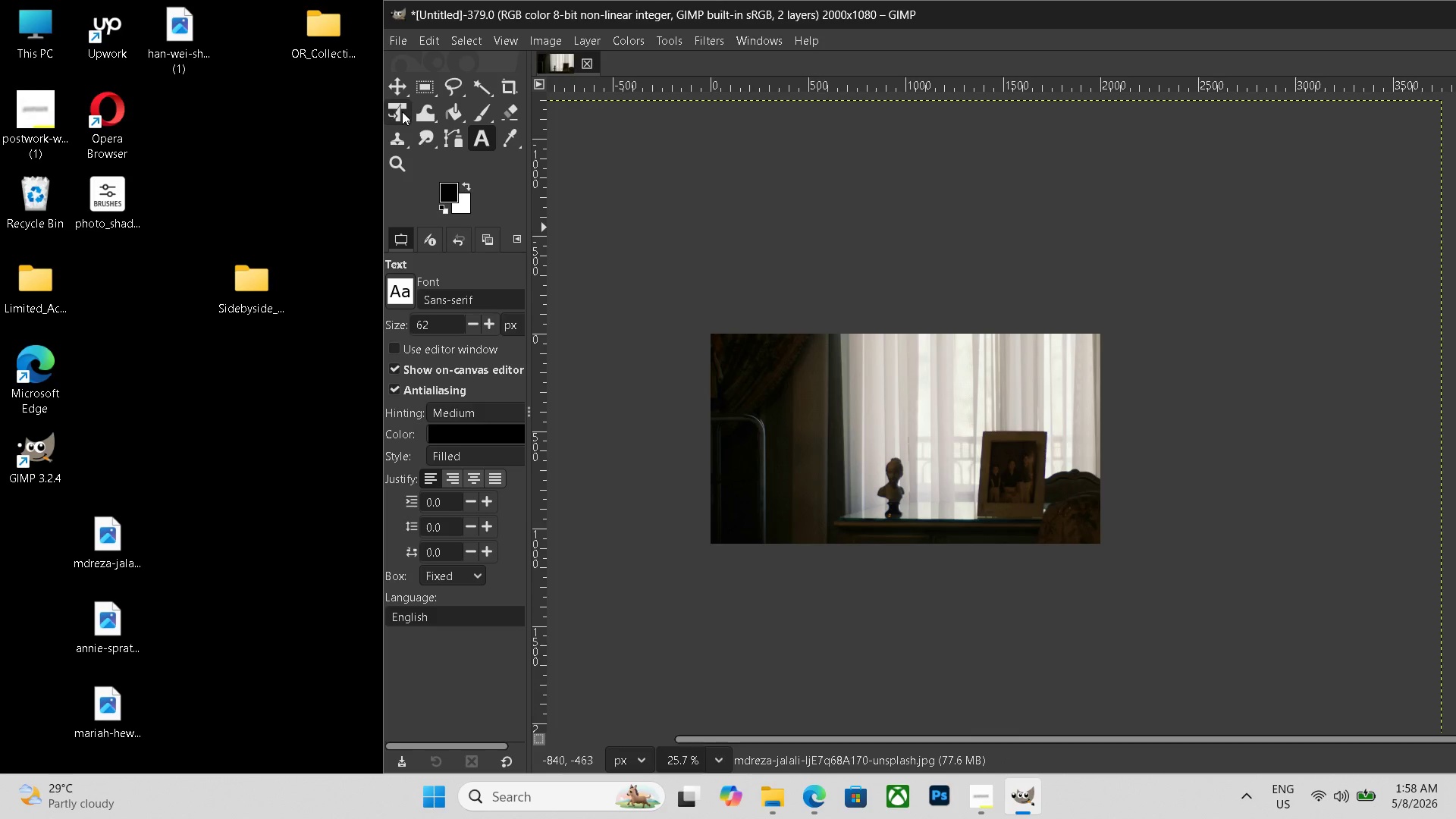 
left_click_drag(start_coordinate=[111, 533], to_coordinate=[824, 471])
 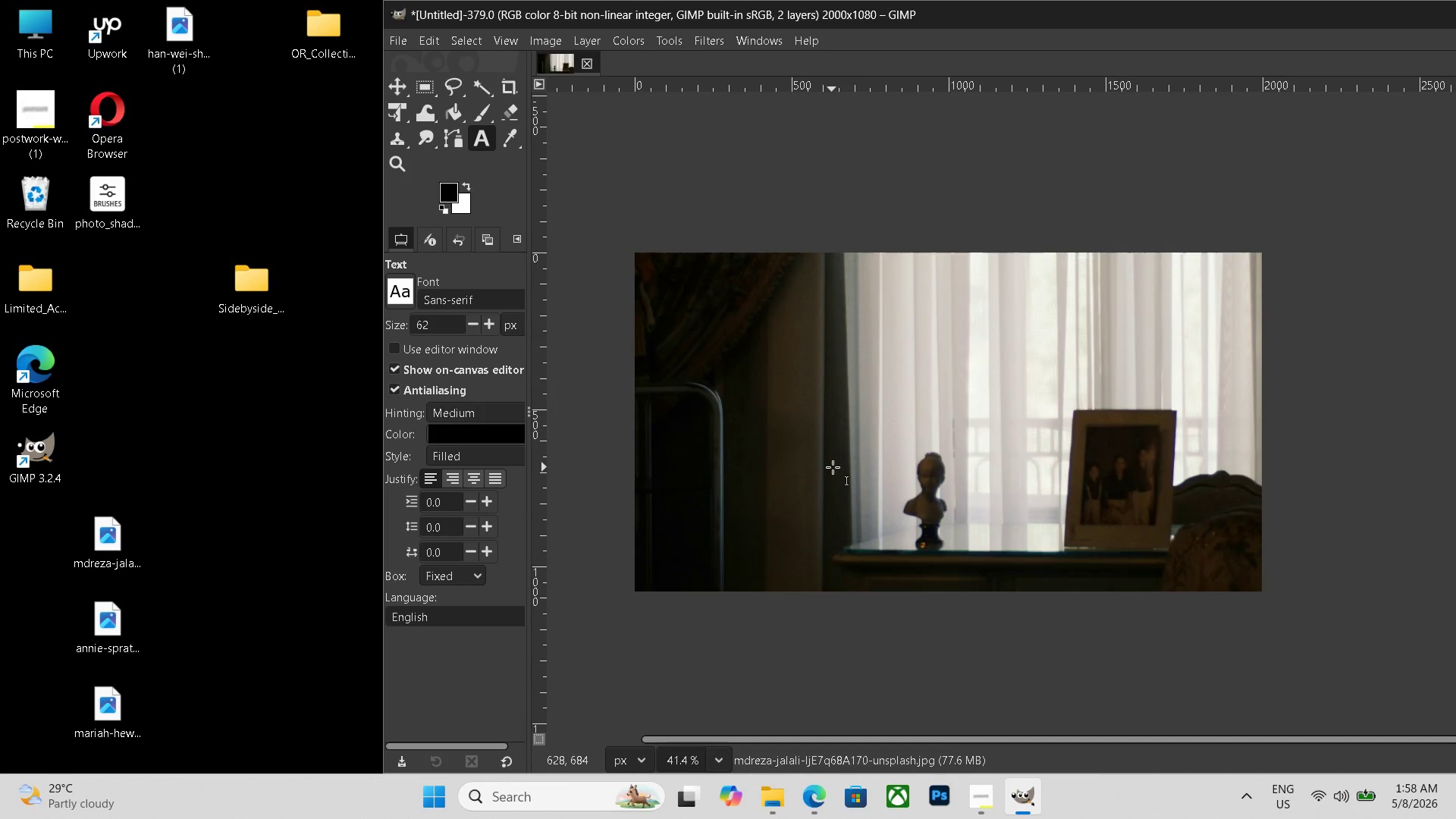 
hold_key(key=ControlLeft, duration=0.47)
 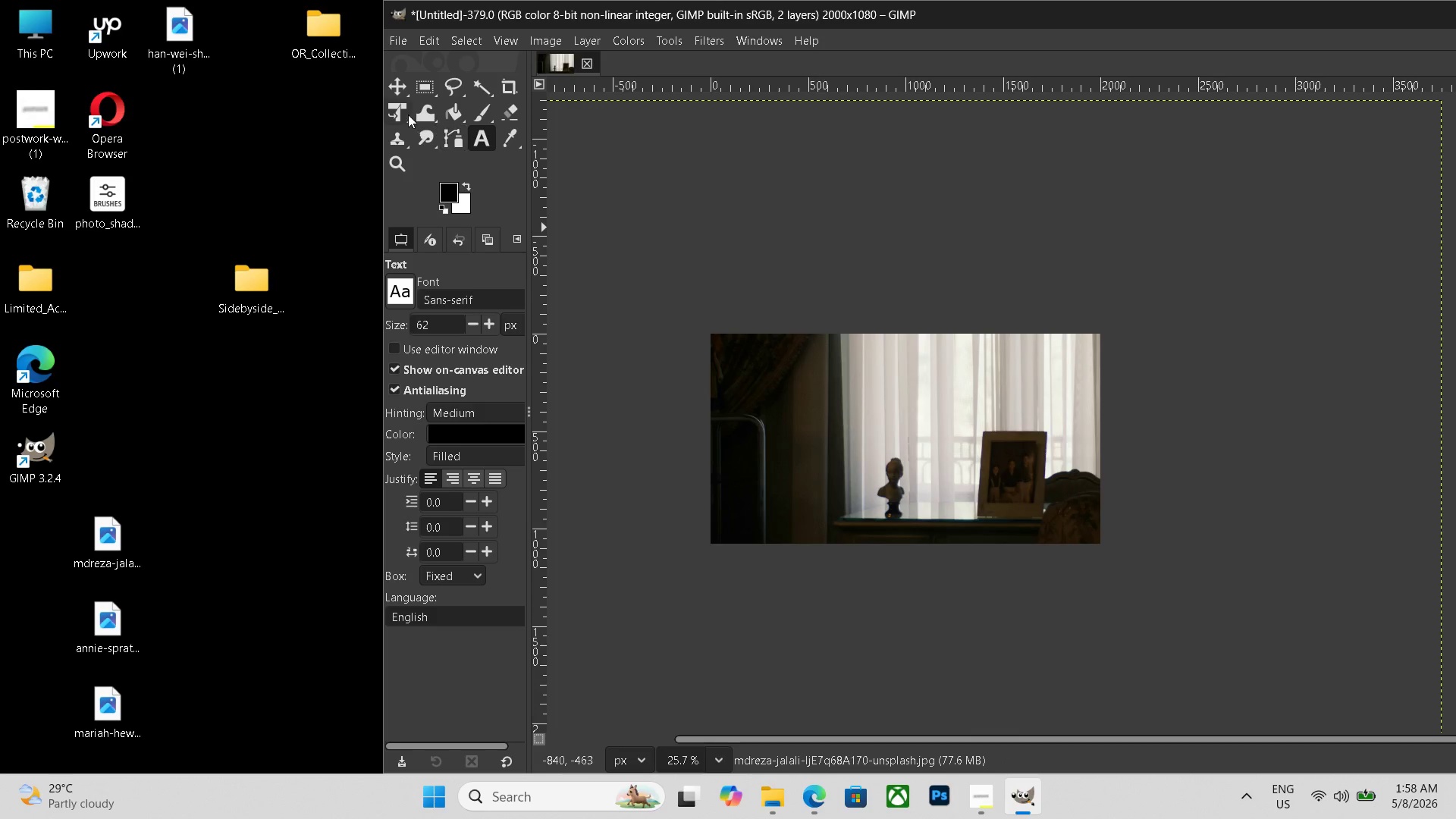 
scroll: coordinate [747, 382], scroll_direction: down, amount: 7.0
 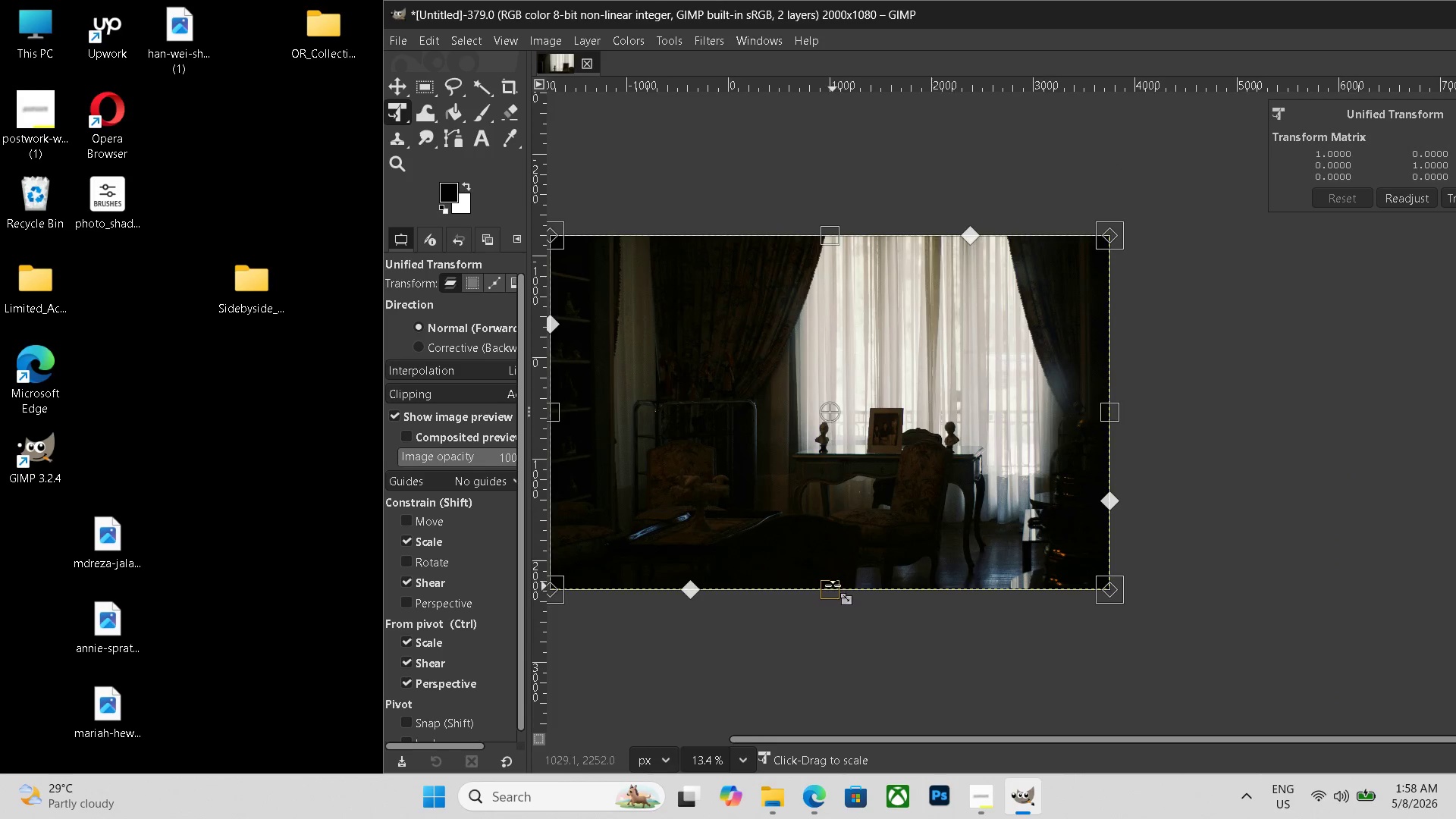 
left_click([402, 111])
 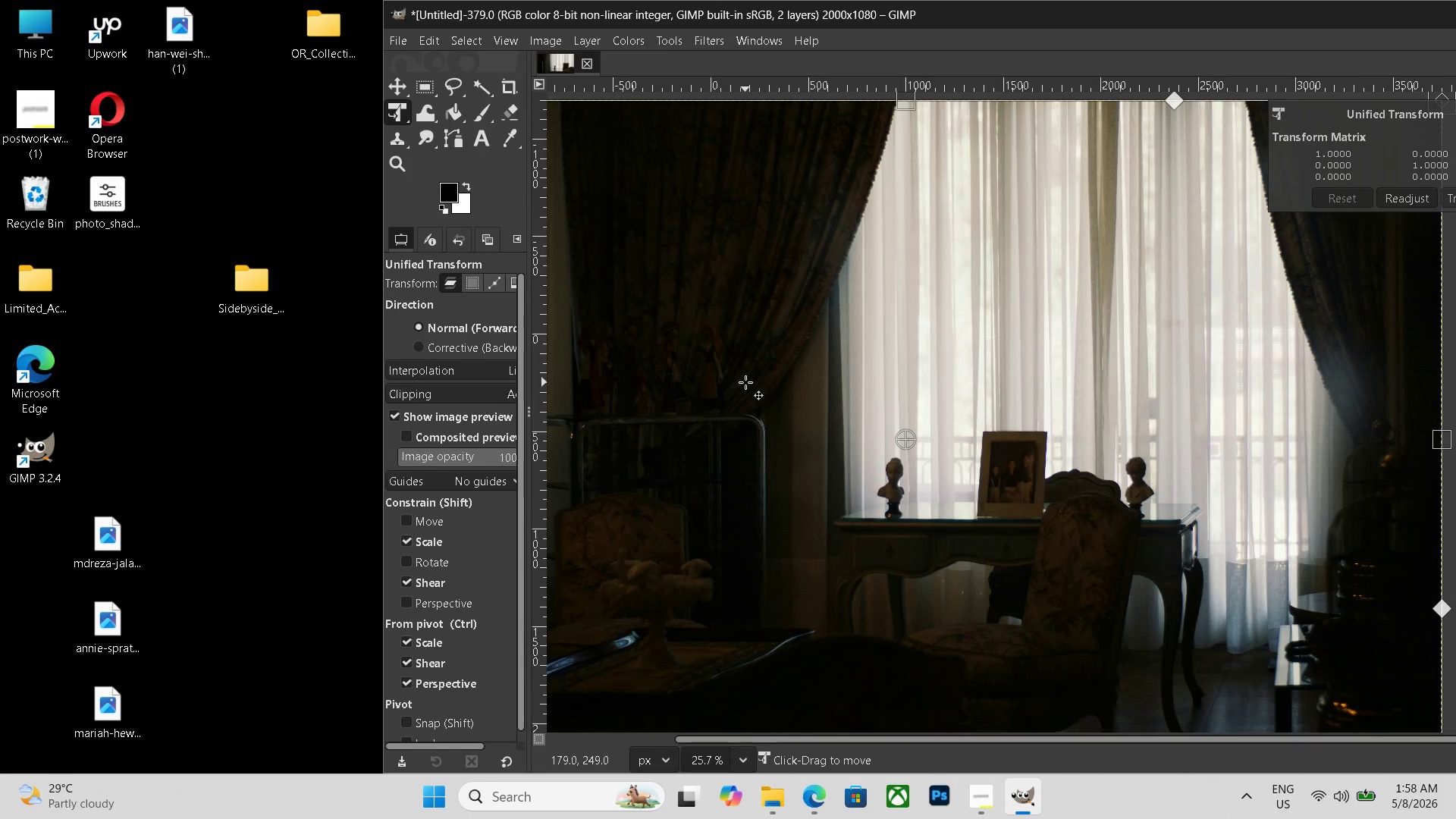 
hold_key(key=ControlLeft, duration=0.48)
 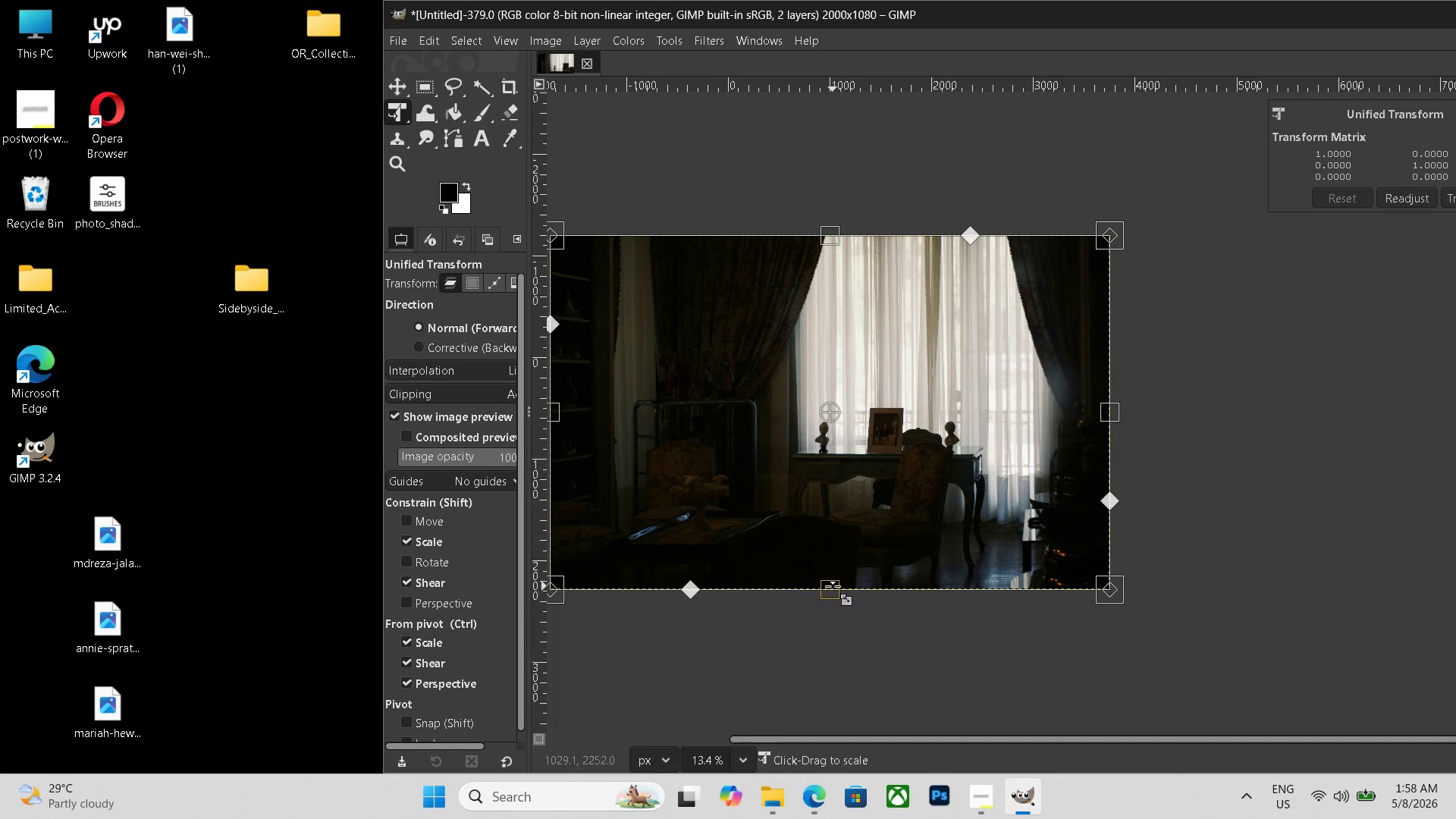 
left_click_drag(start_coordinate=[833, 586], to_coordinate=[843, 478])
 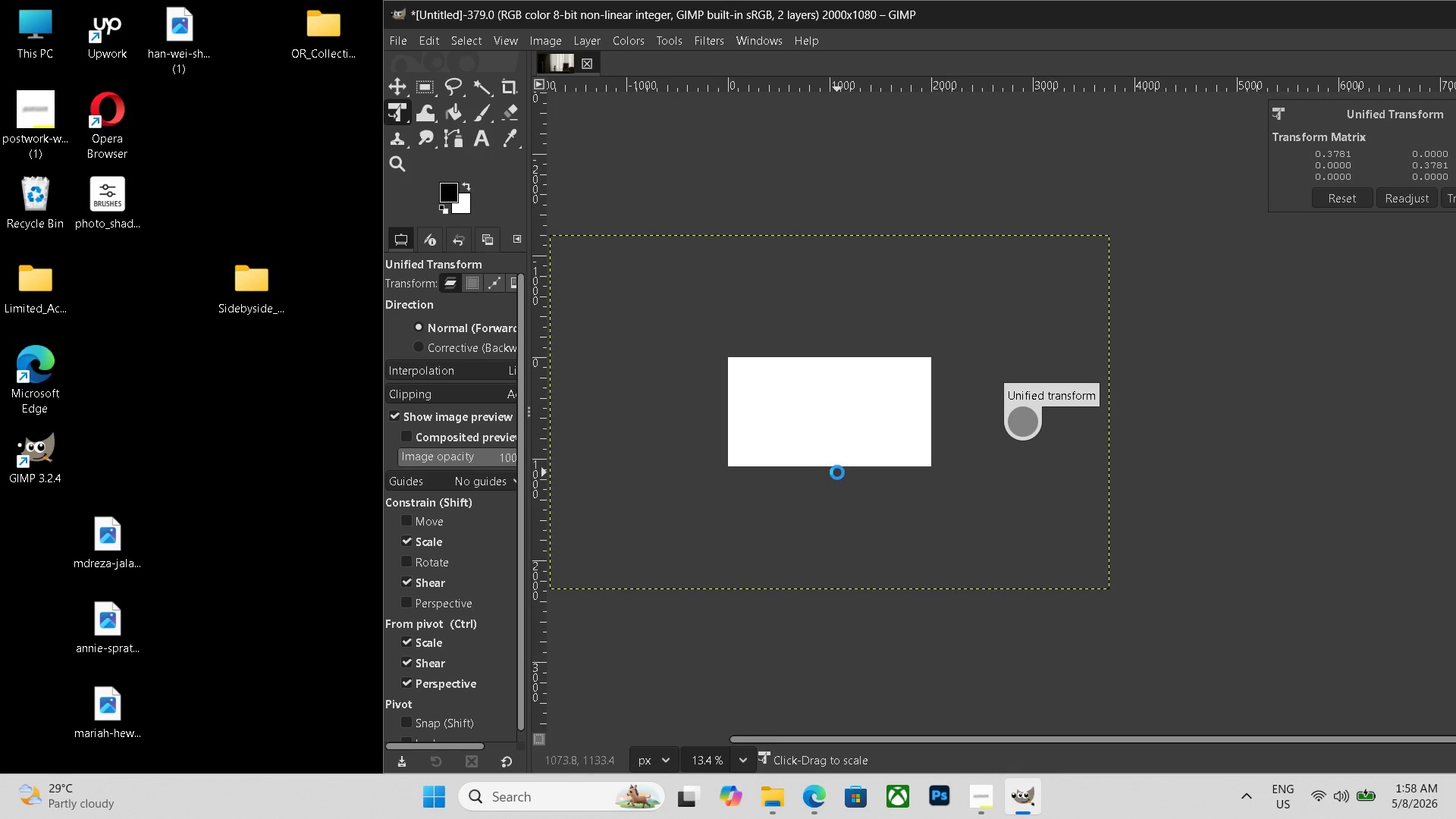 
key(Enter)
 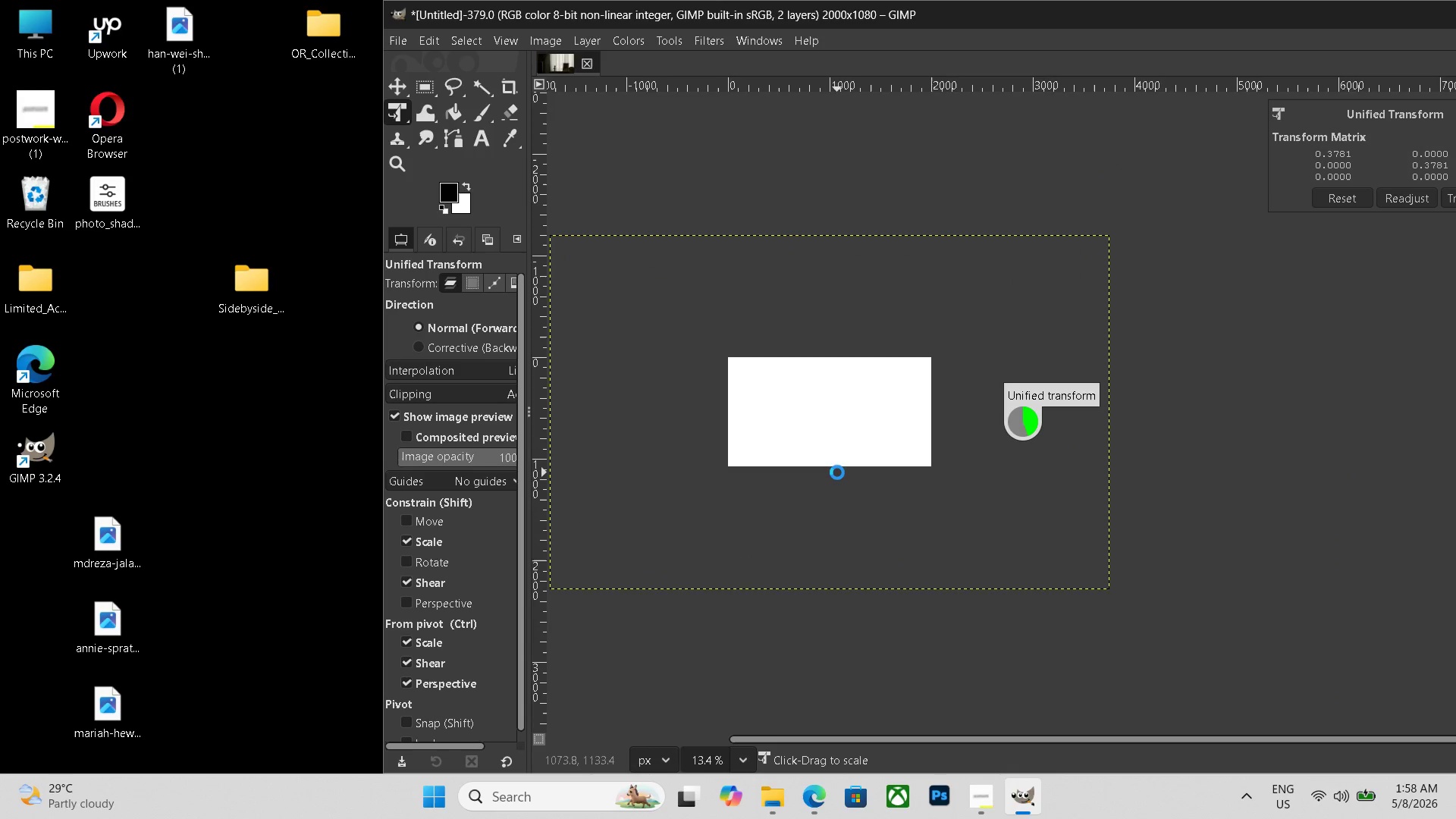 
scroll: coordinate [837, 472], scroll_direction: up, amount: 8.0
 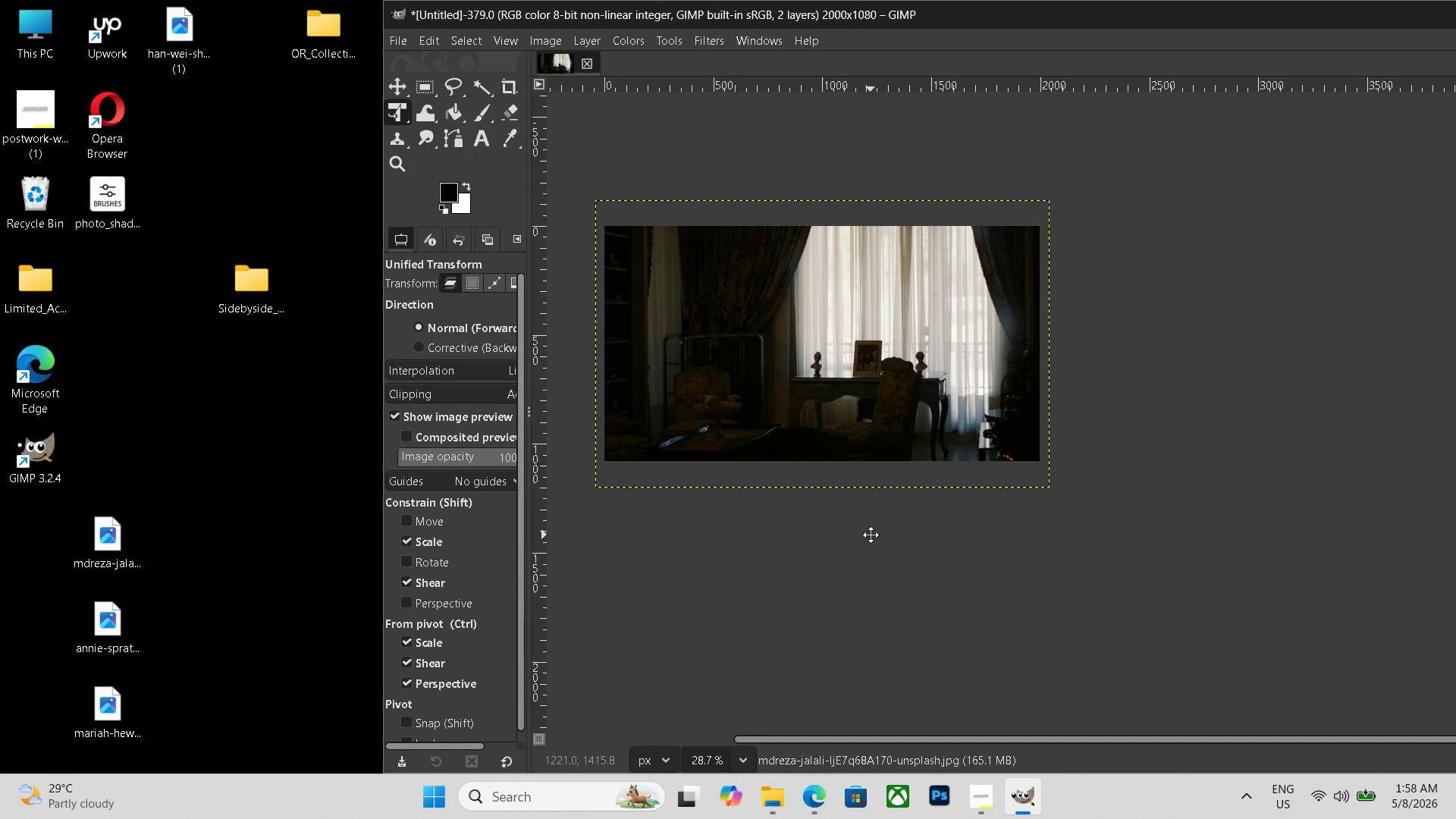 
hold_key(key=ControlLeft, duration=1.86)
 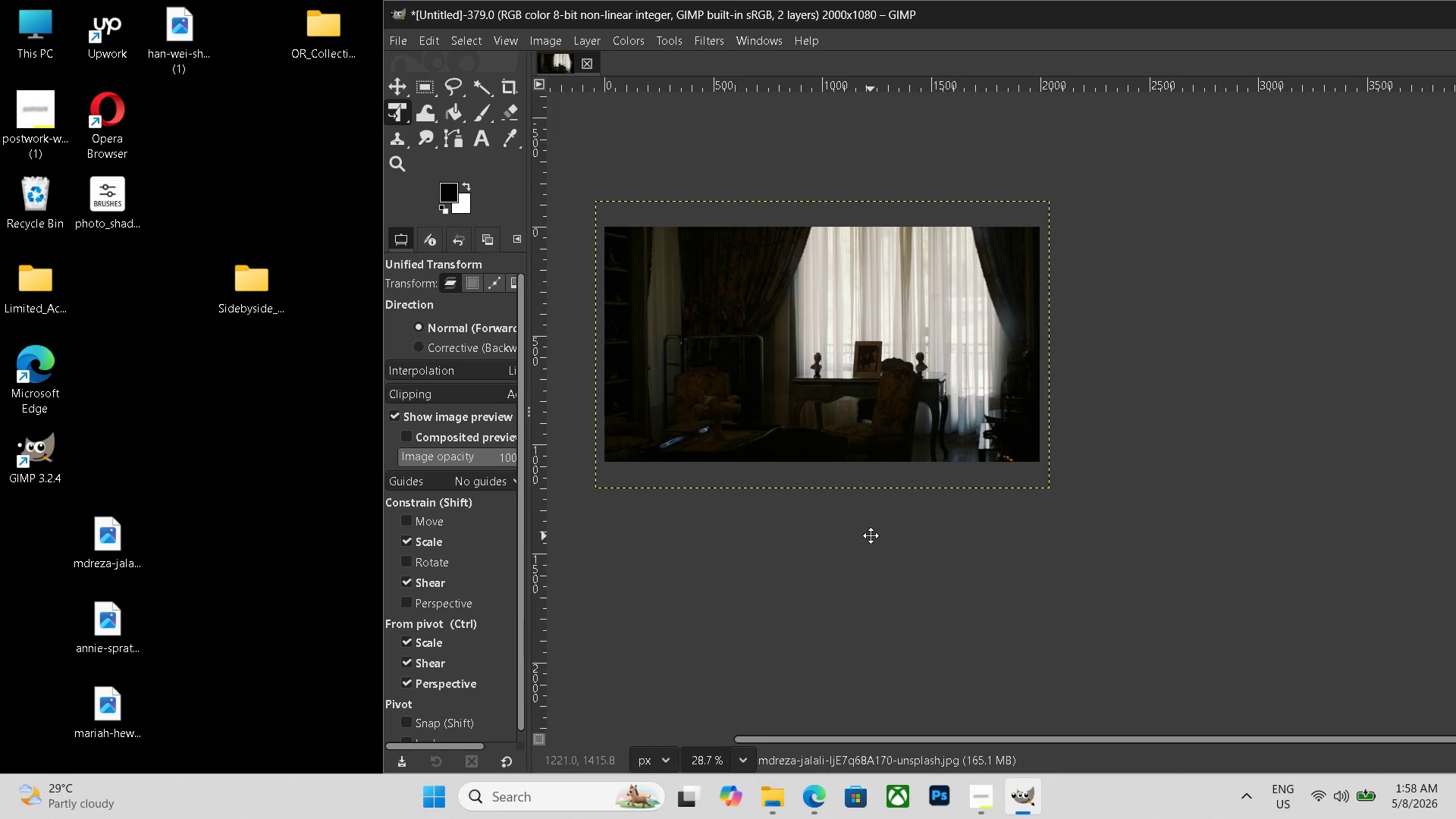 
hold_key(key=Space, duration=0.72)
 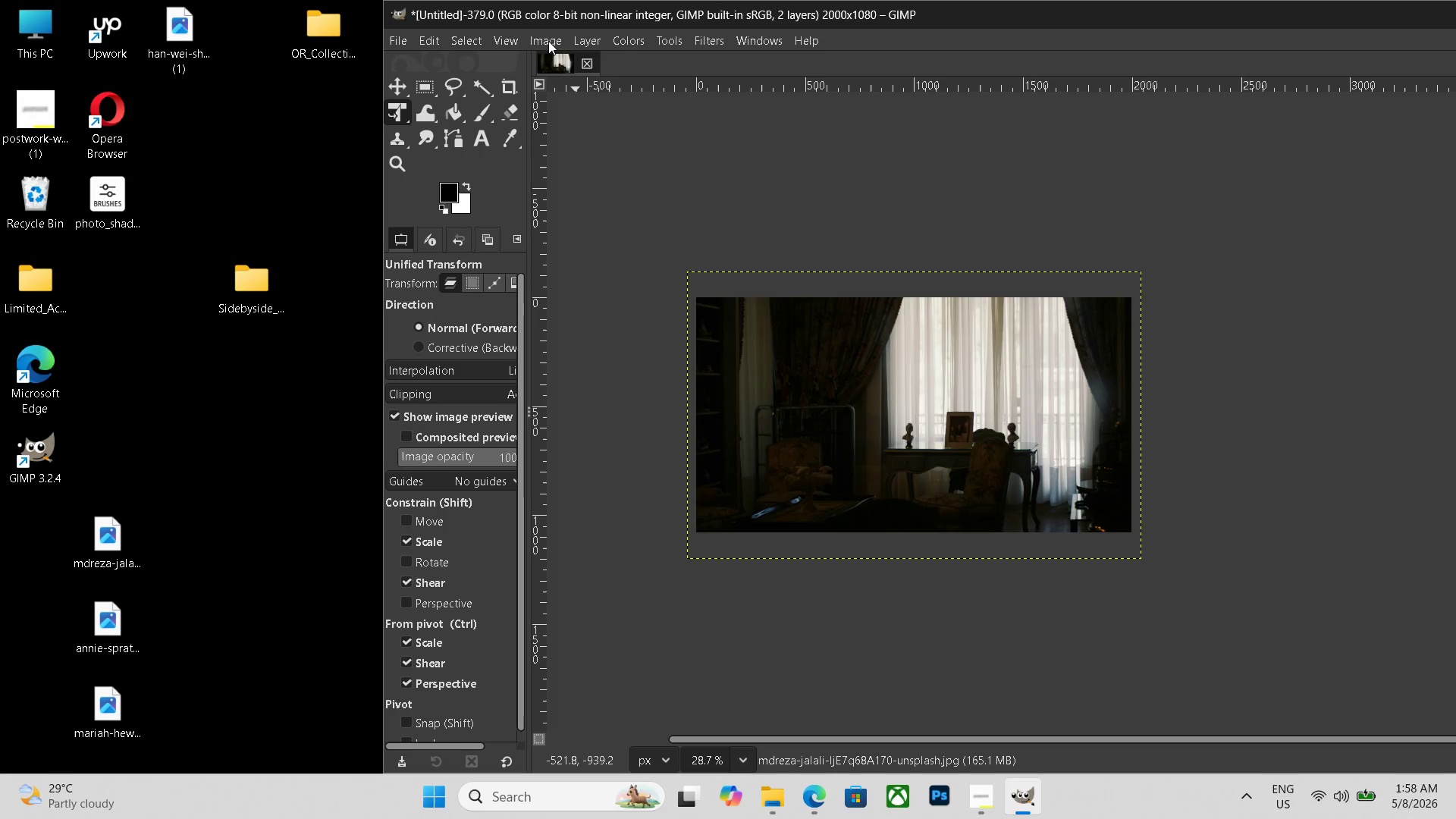 
key(Control+Shift+E)
 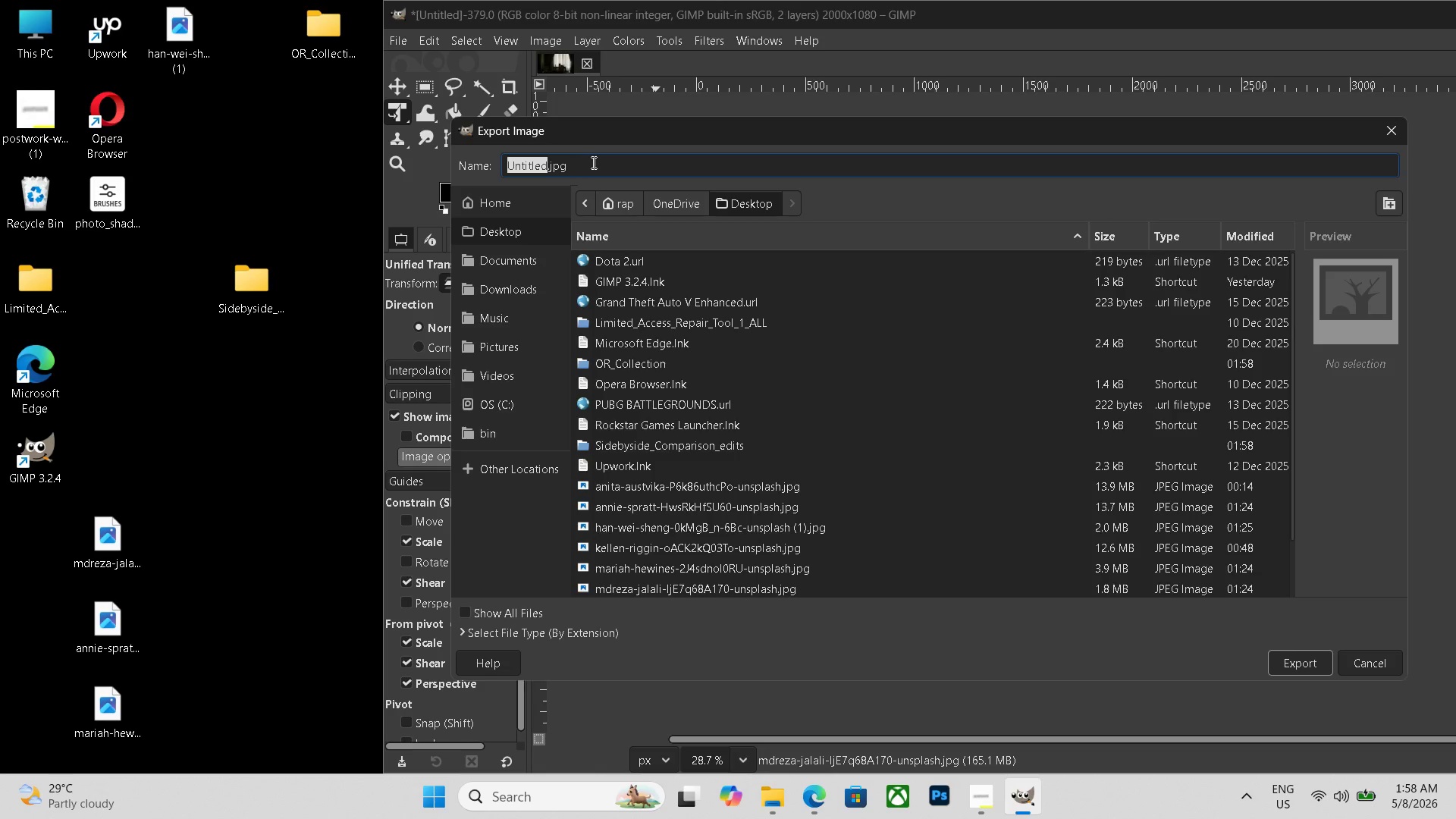 
left_click_drag(start_coordinate=[592, 162], to_coordinate=[312, 143])
 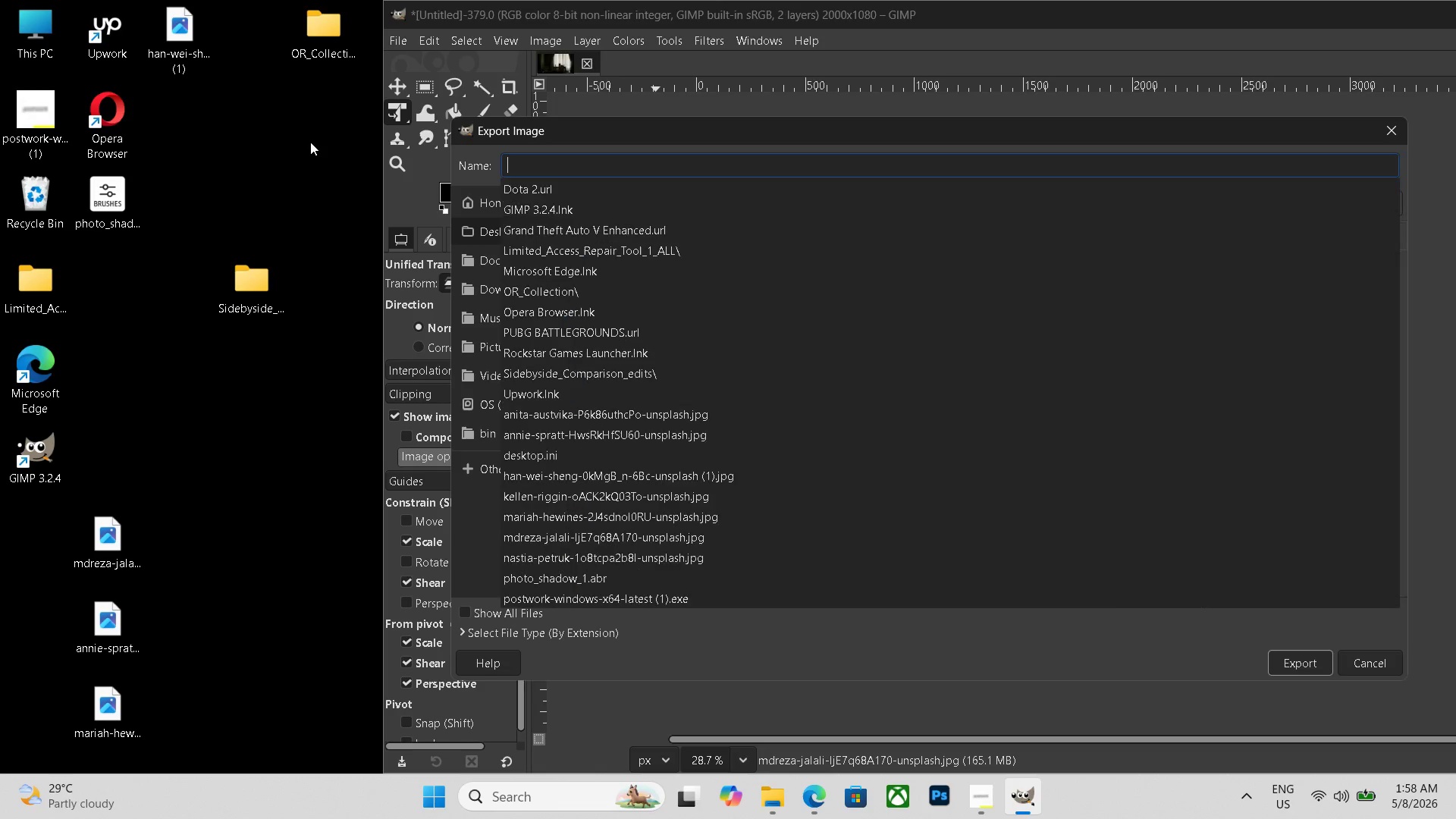 
key(Backspace)
type(a7)
 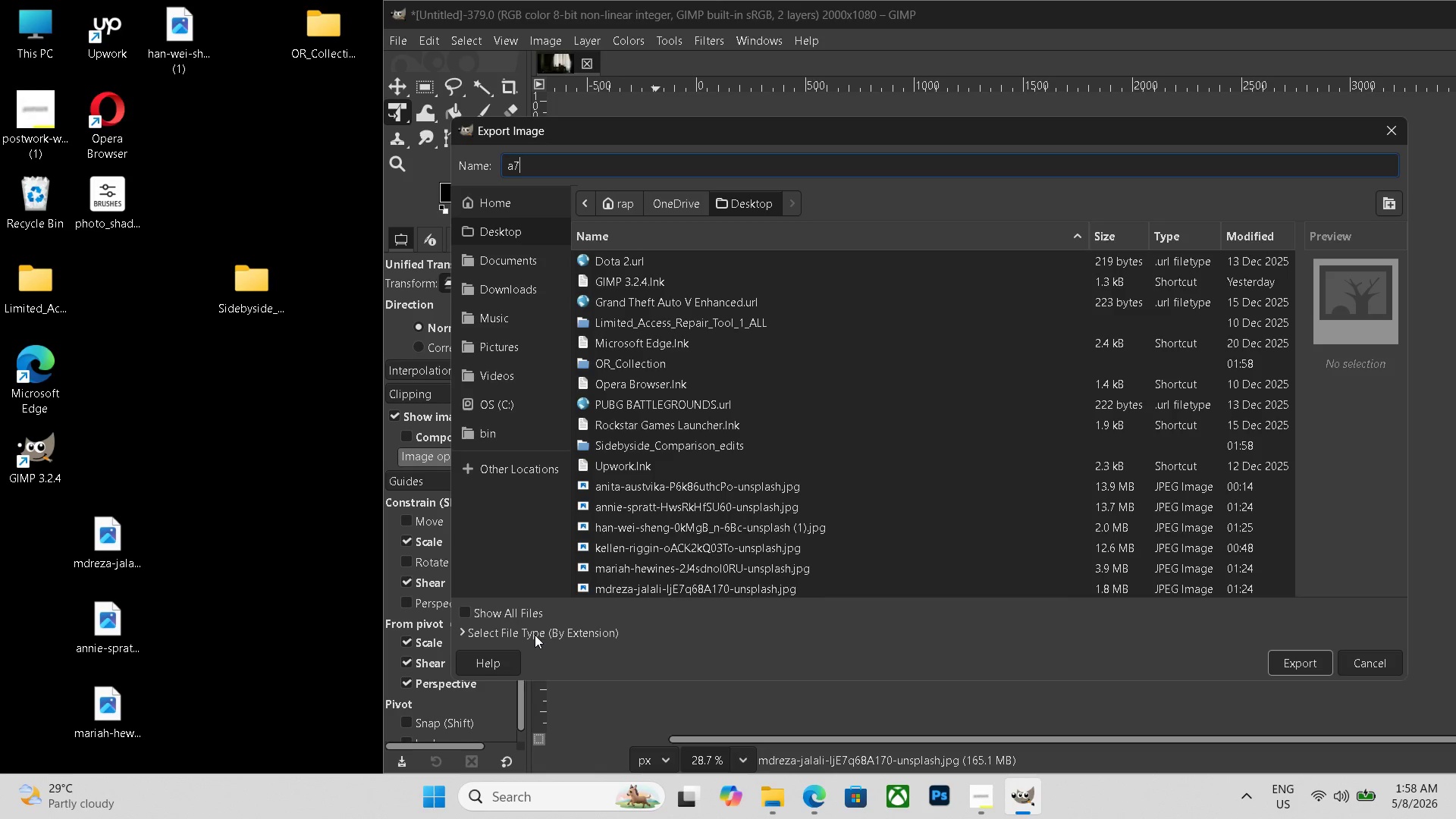 
scroll: coordinate [499, 607], scroll_direction: down, amount: 19.0
 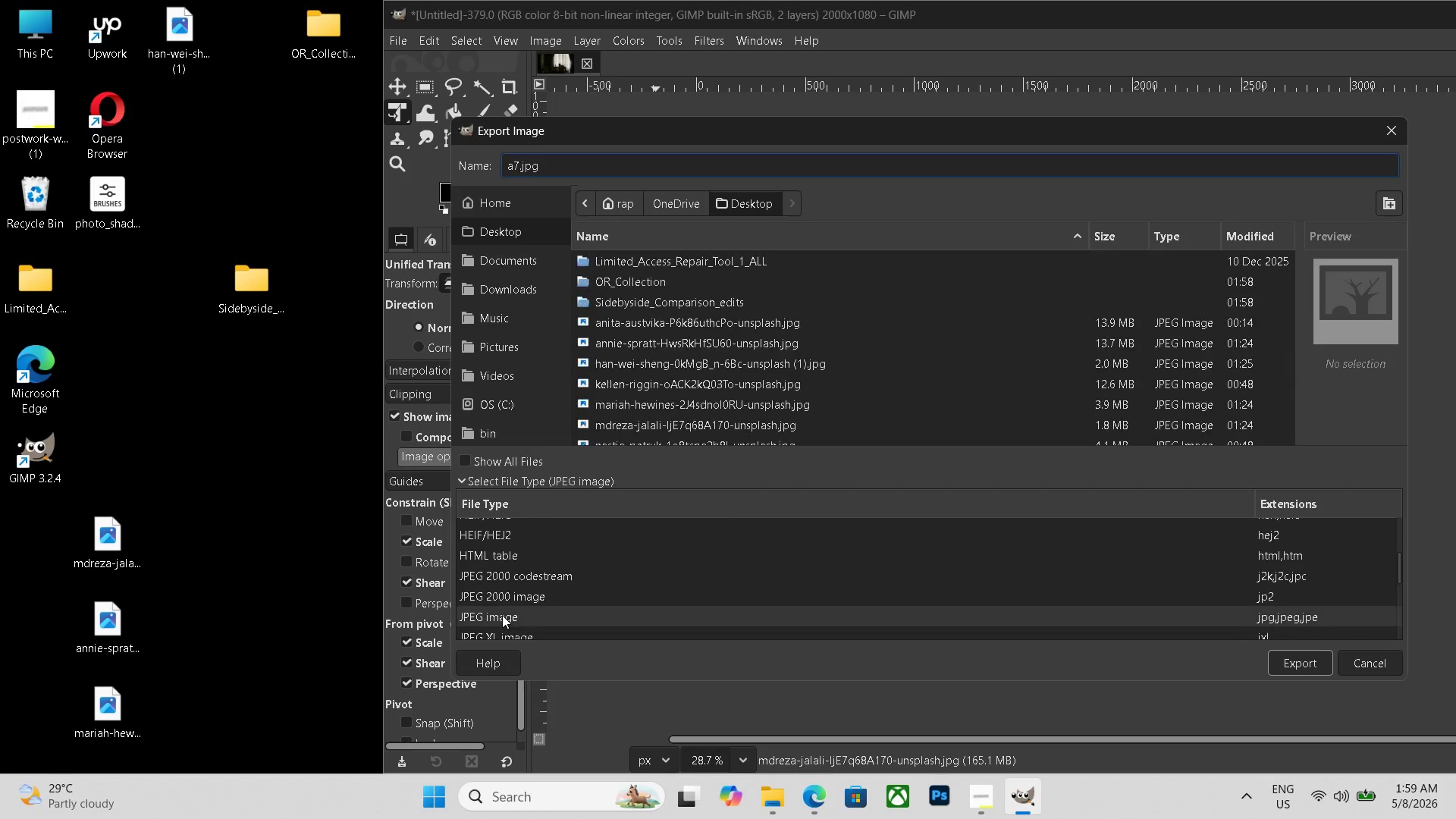 
left_click([502, 615])
 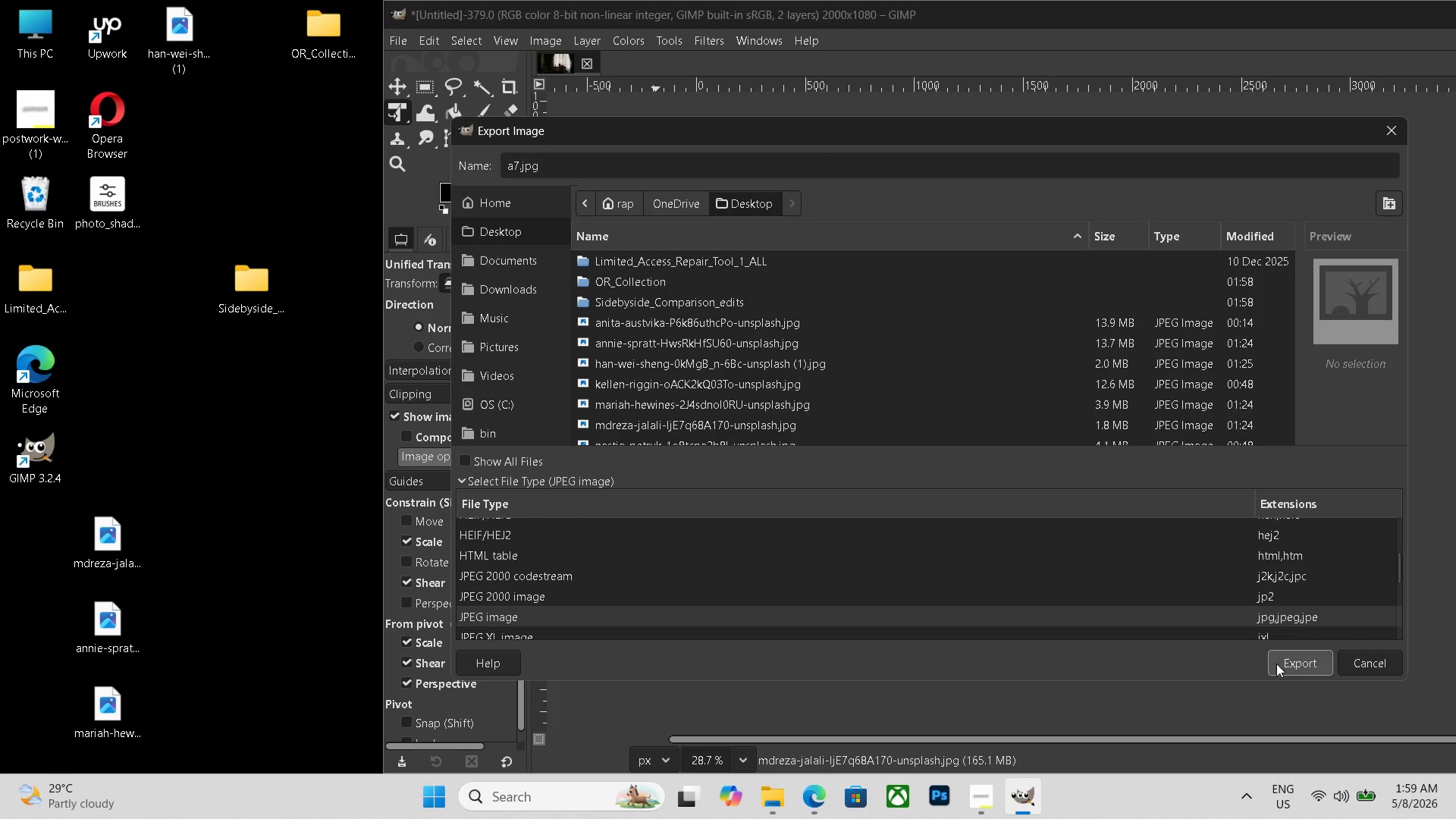 
left_click([1276, 664])
 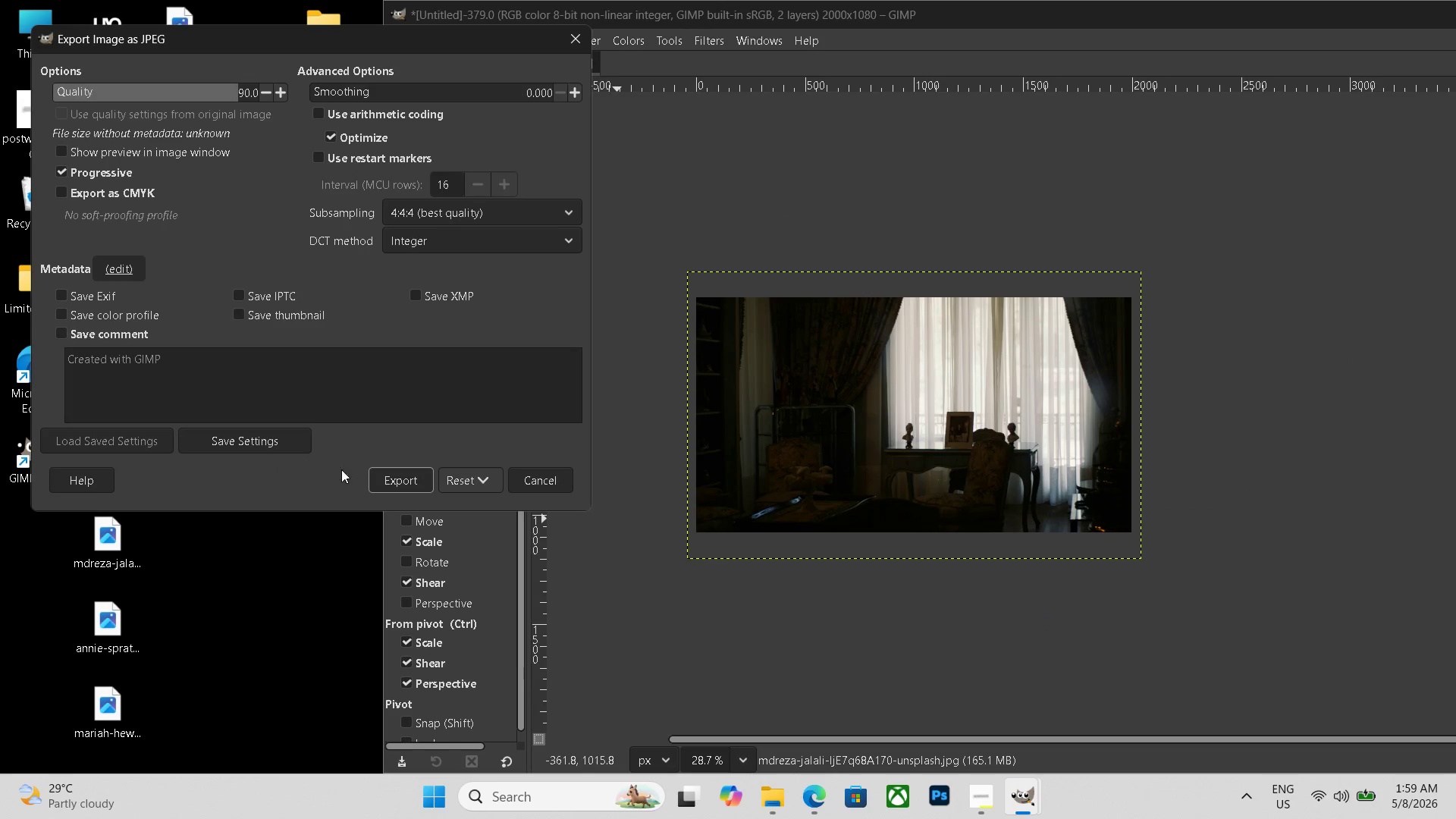 
double_click([383, 481])
 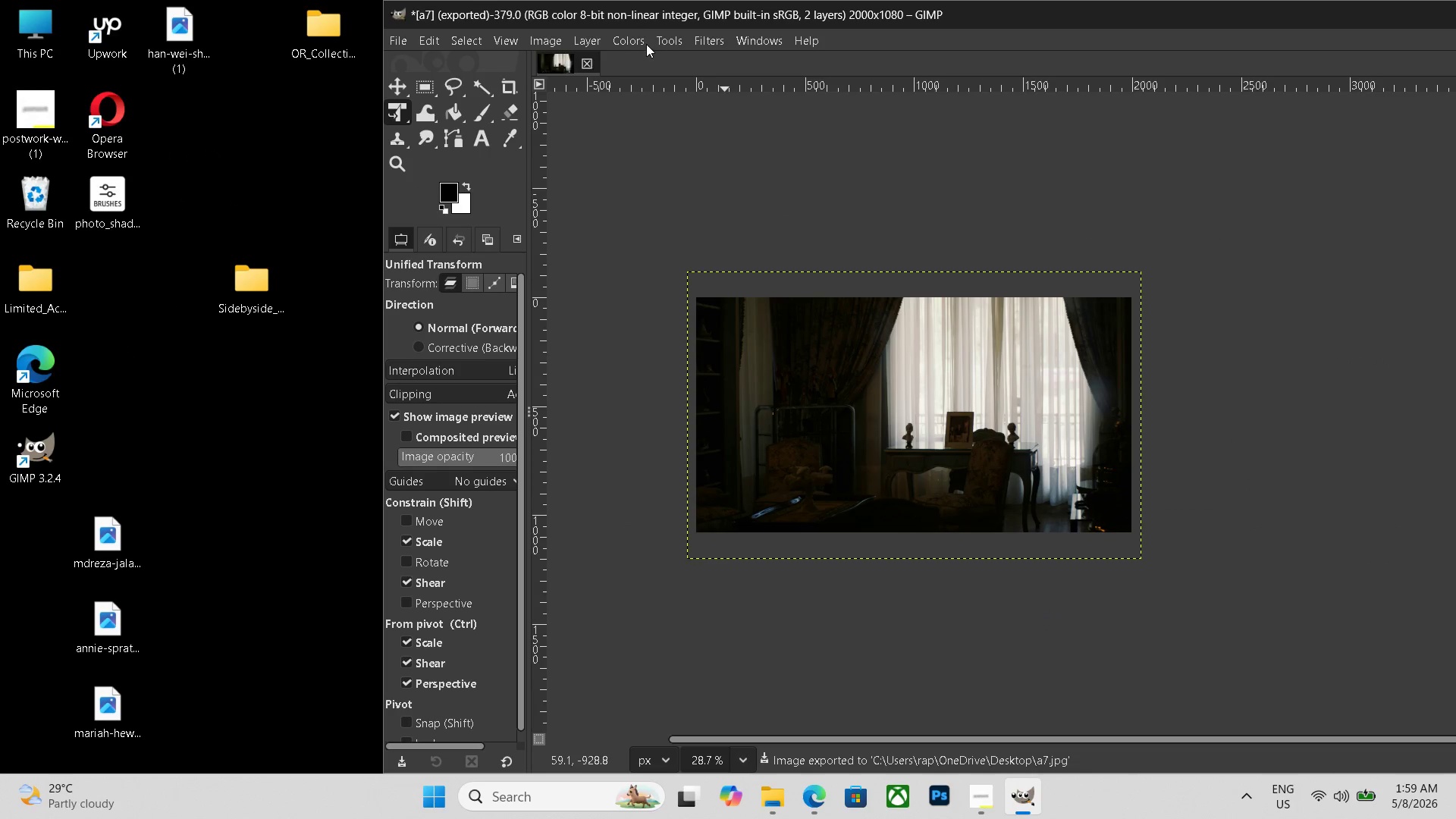 
left_click([635, 42])
 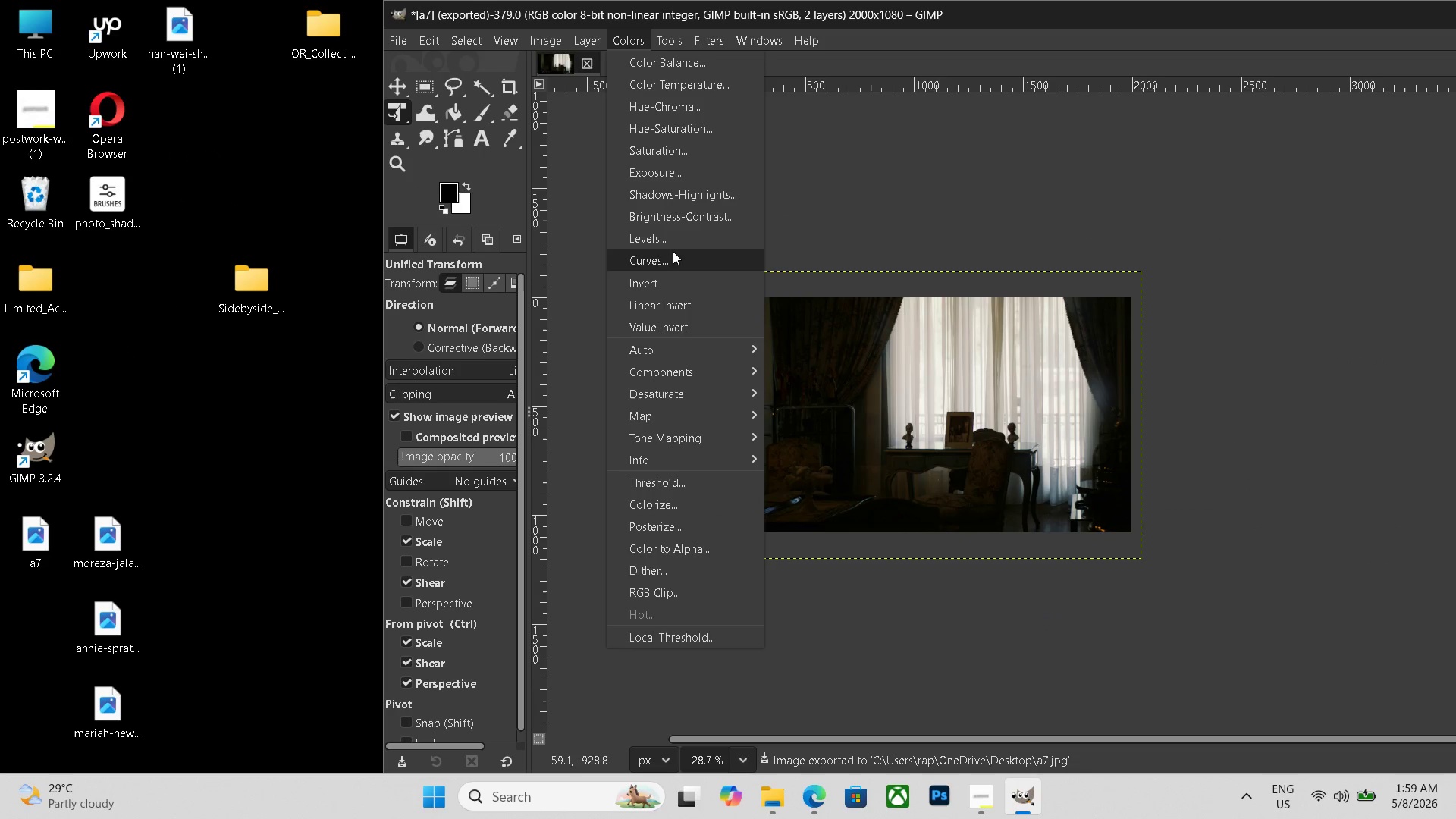 
left_click([673, 252])
 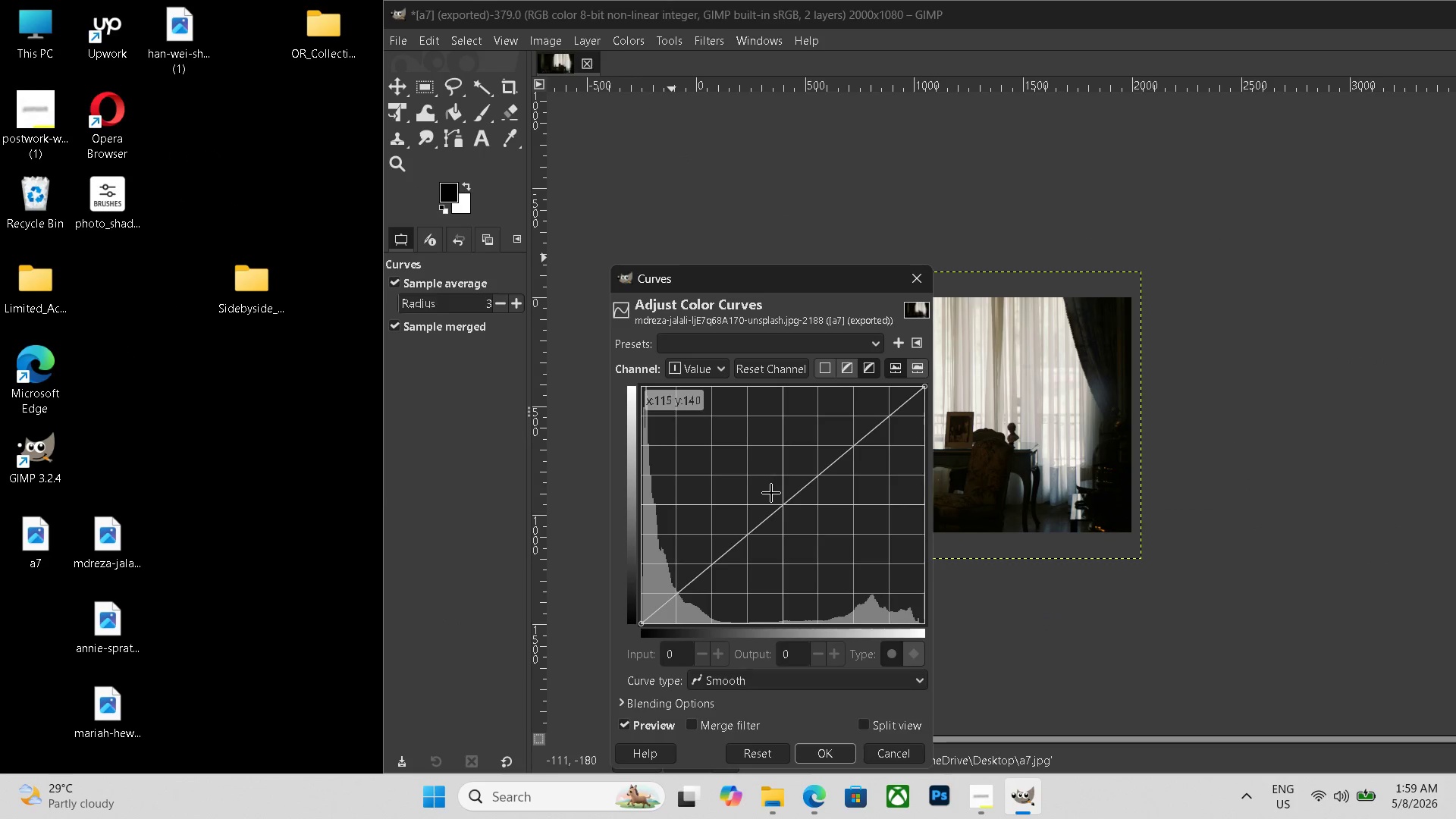 
left_click([779, 494])
 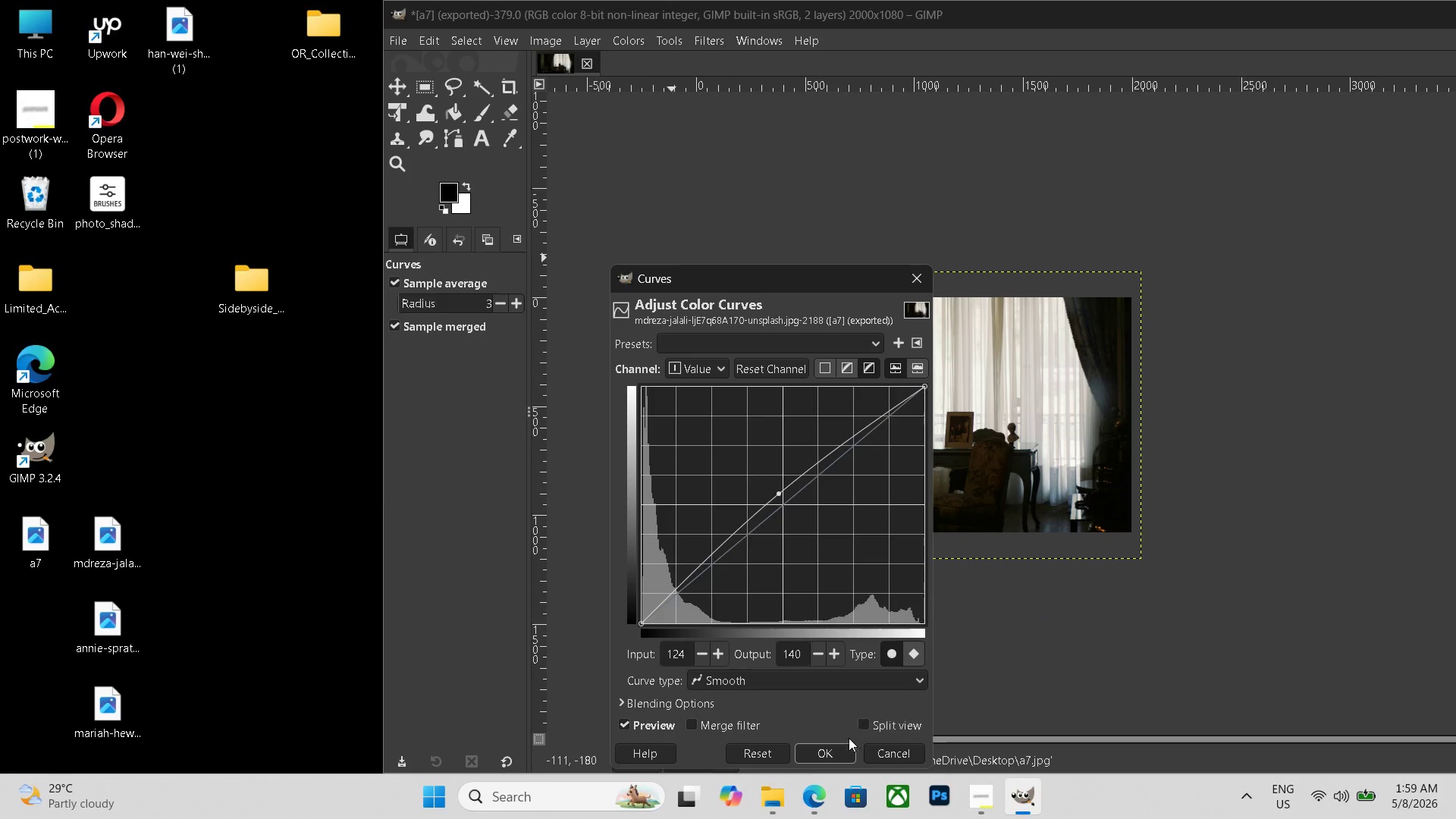 
left_click([832, 745])
 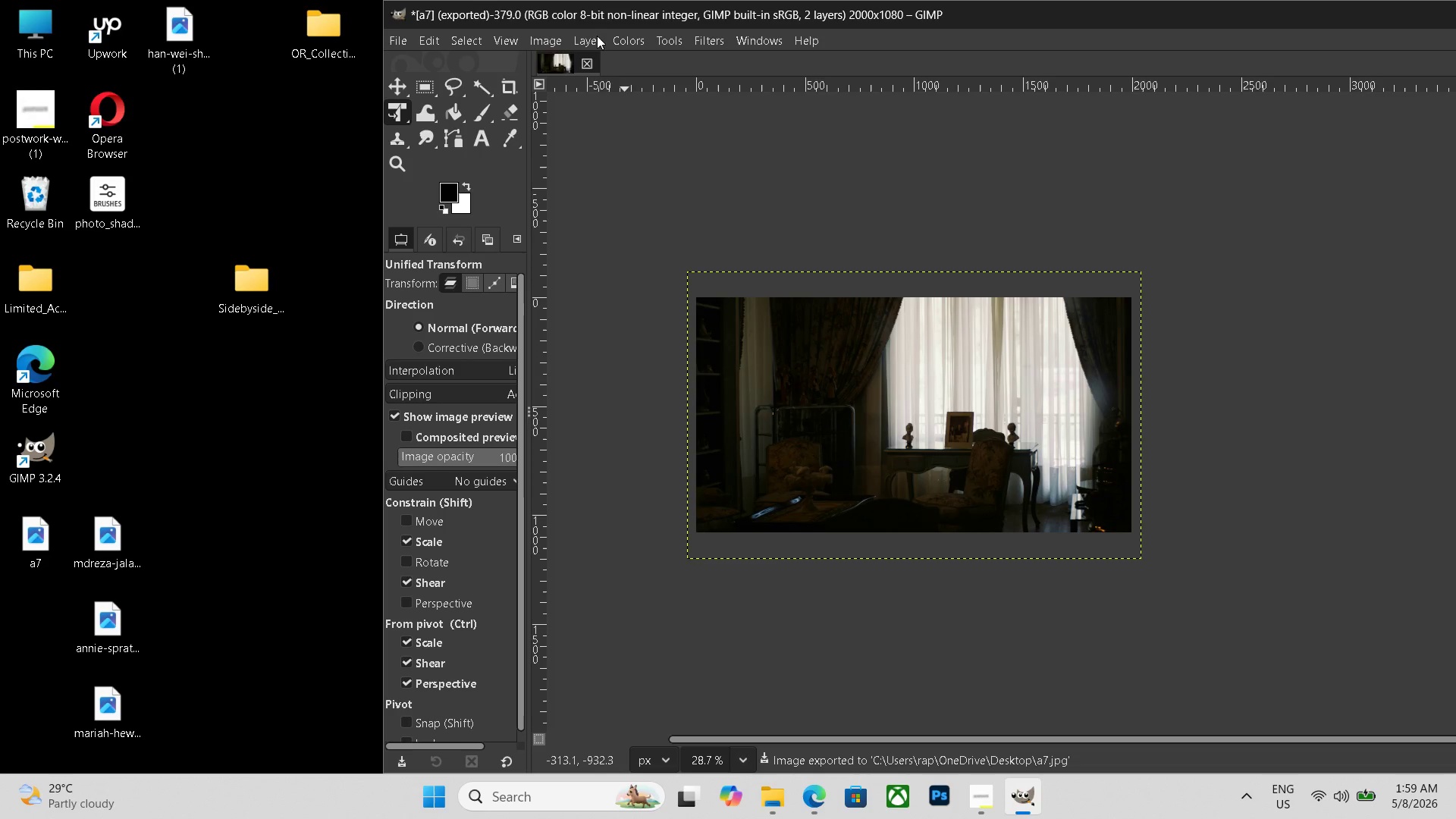 
left_click([637, 46])
 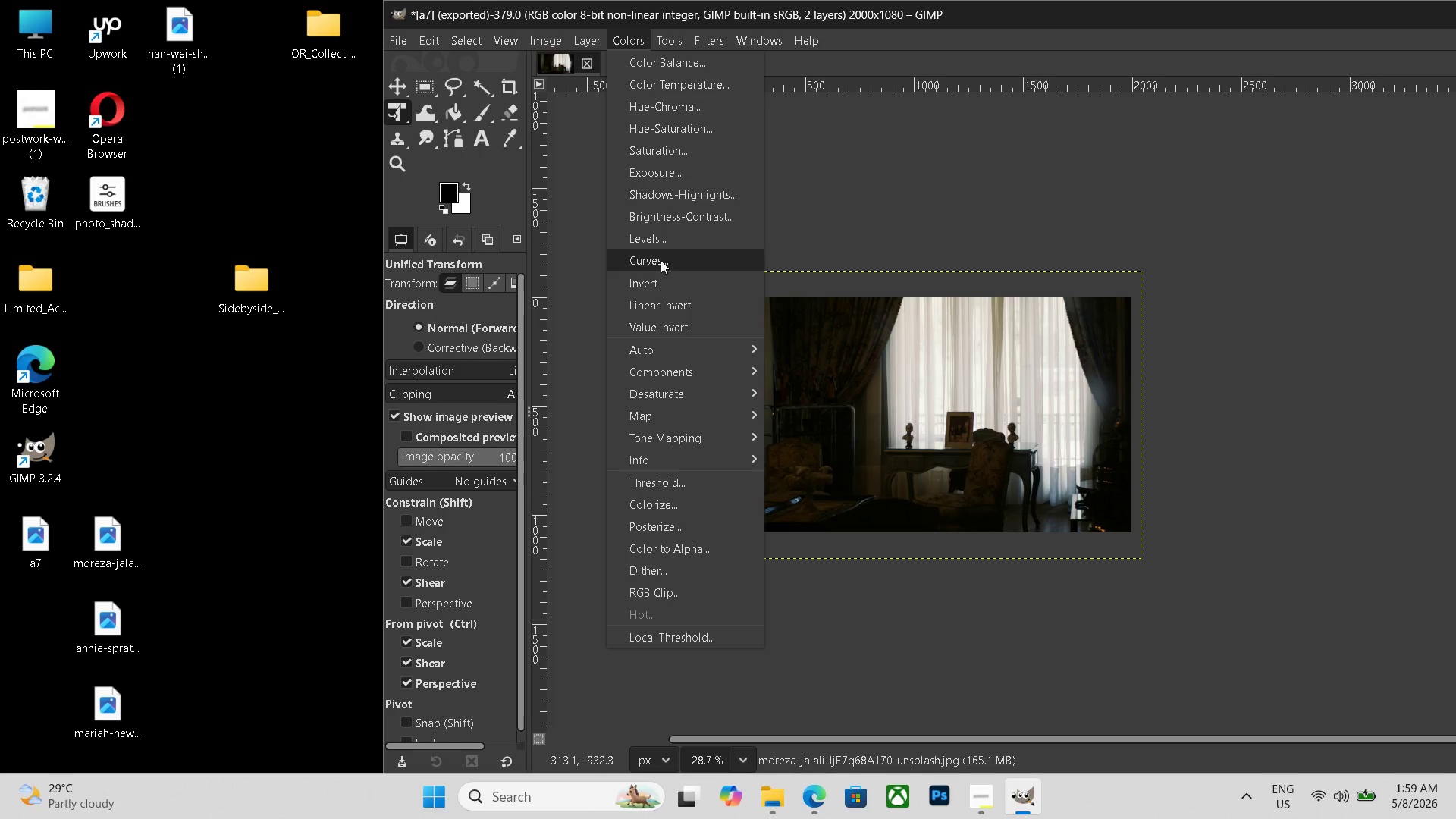 
left_click([661, 260])
 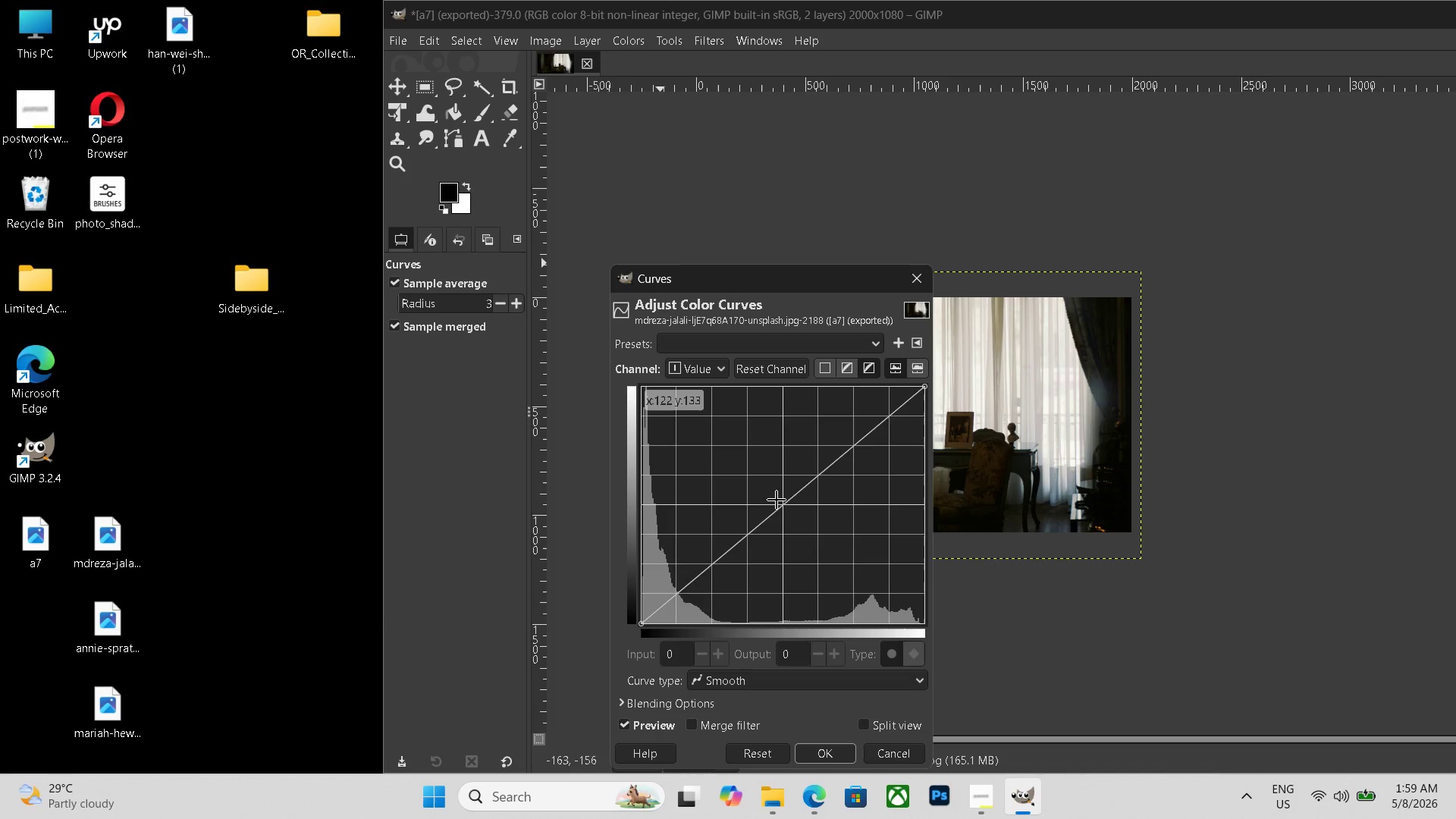 
left_click([777, 500])
 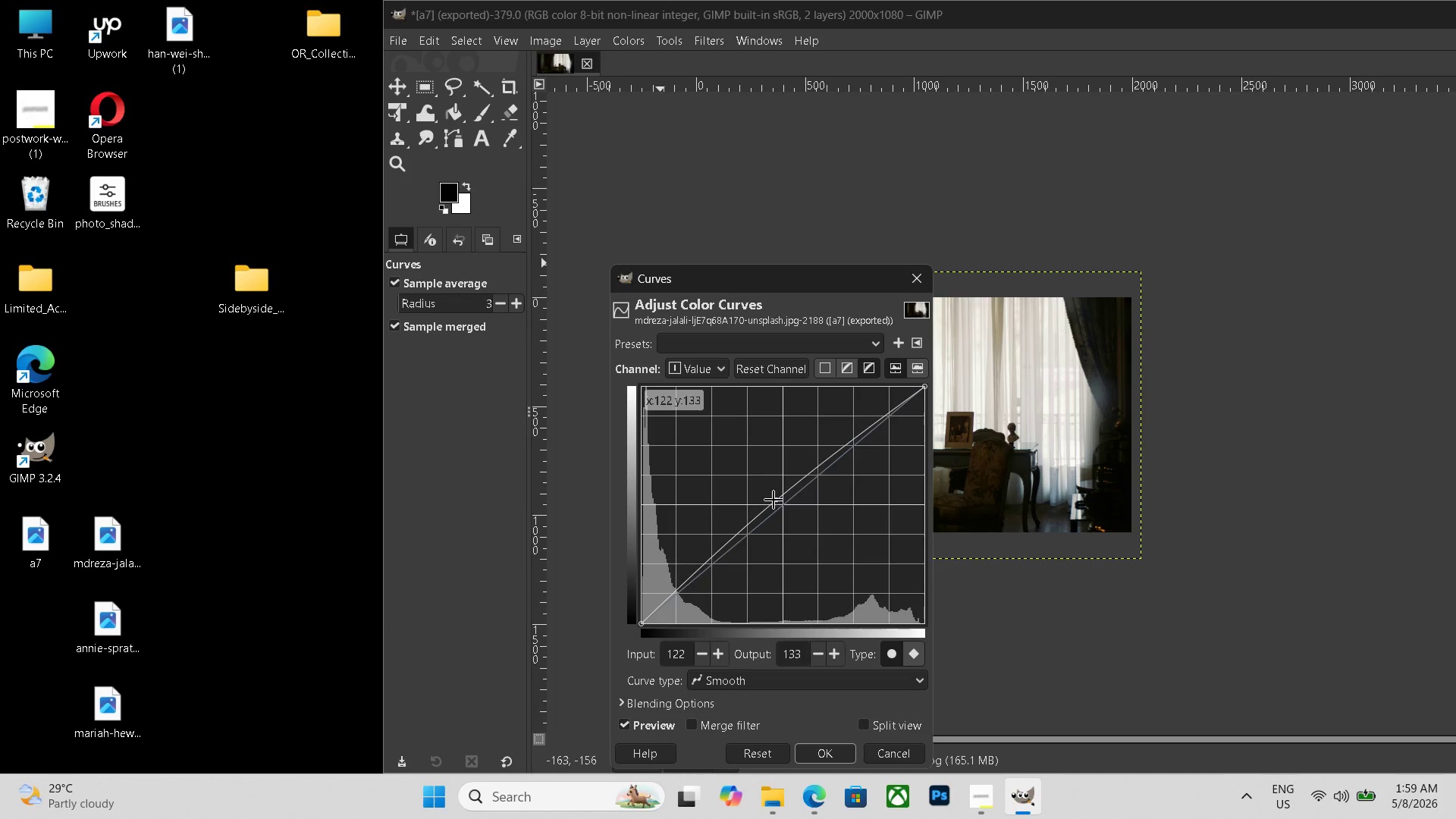 
left_click([774, 500])
 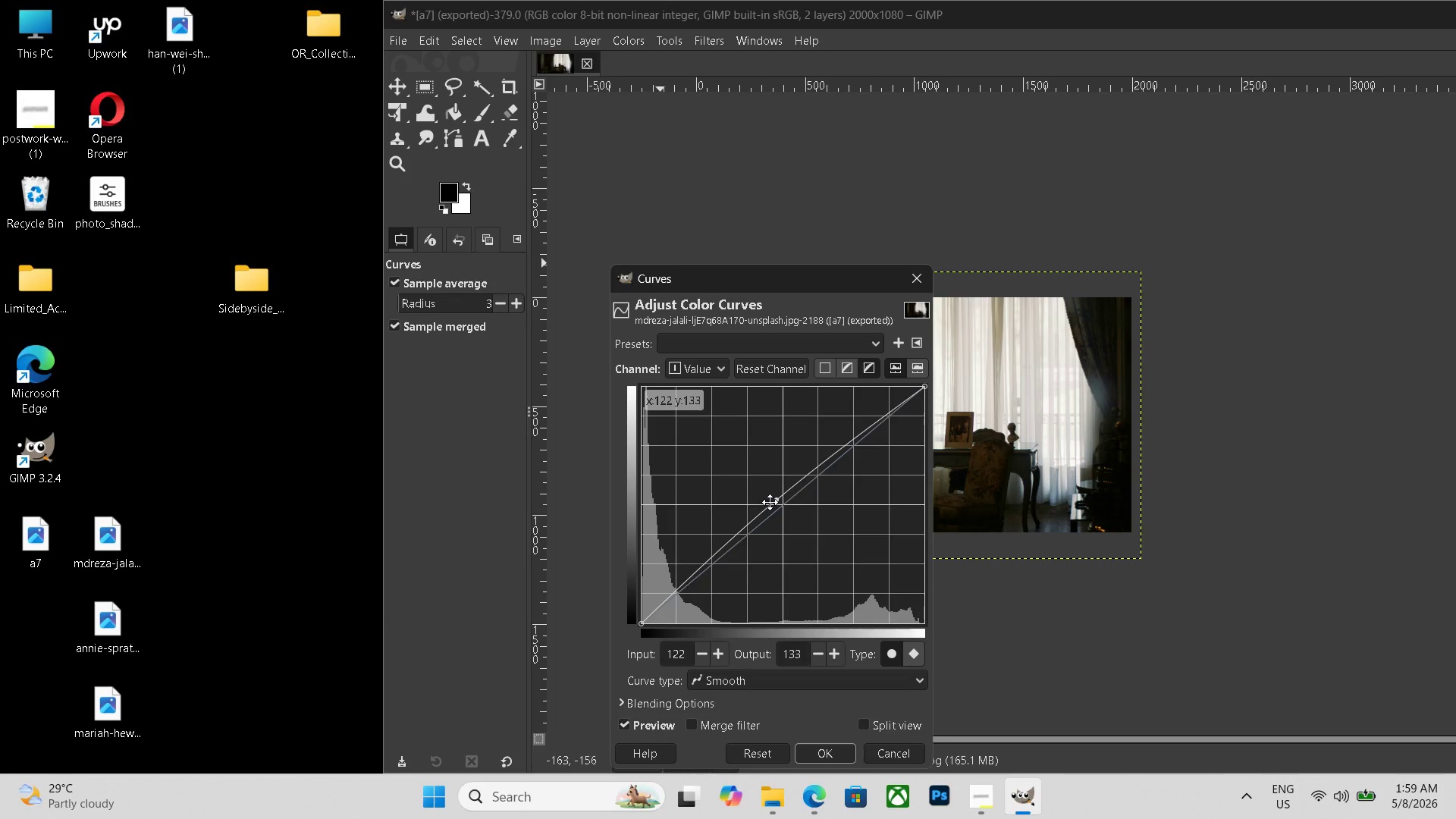 
left_click([770, 502])
 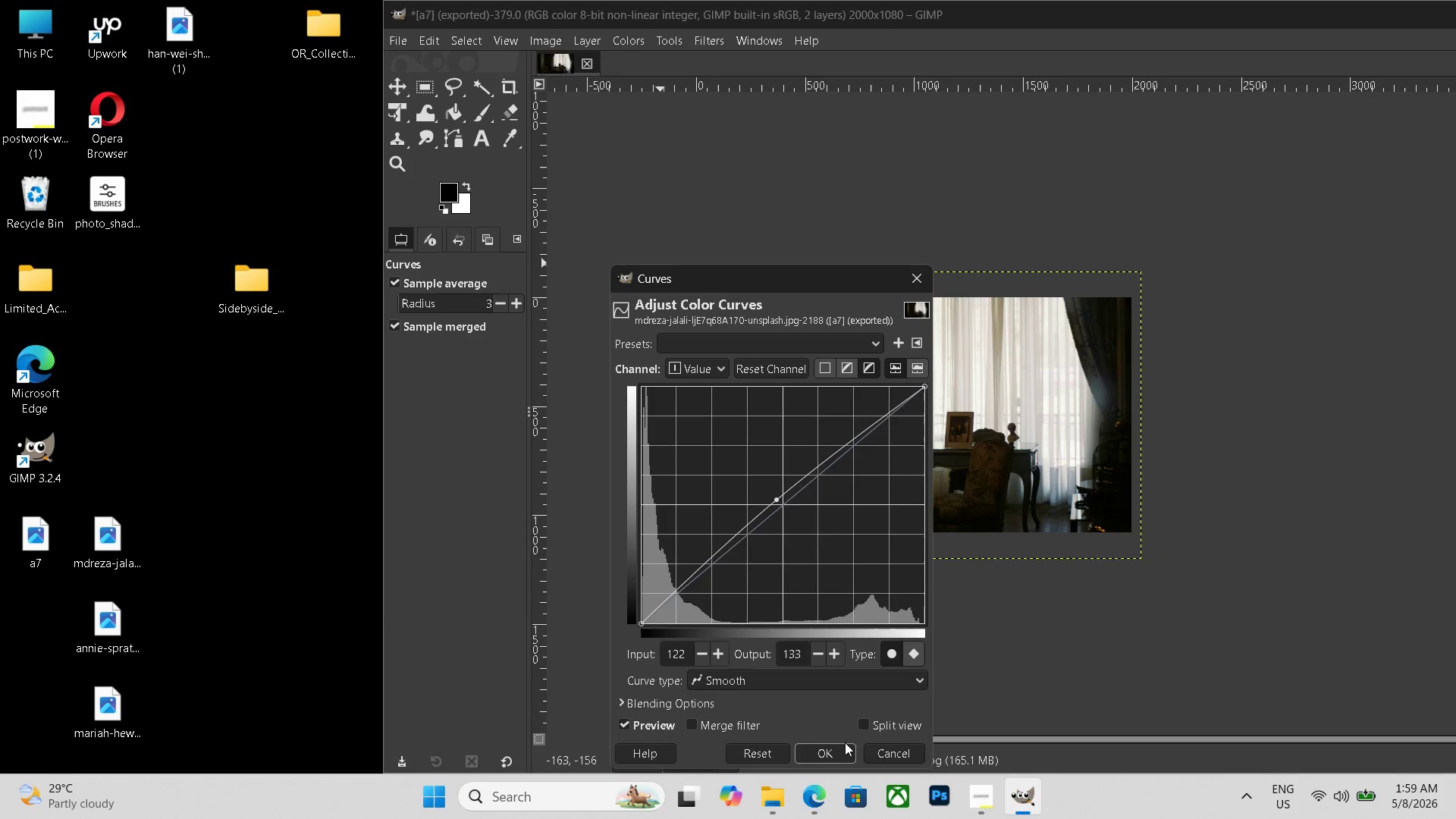 
left_click([833, 743])
 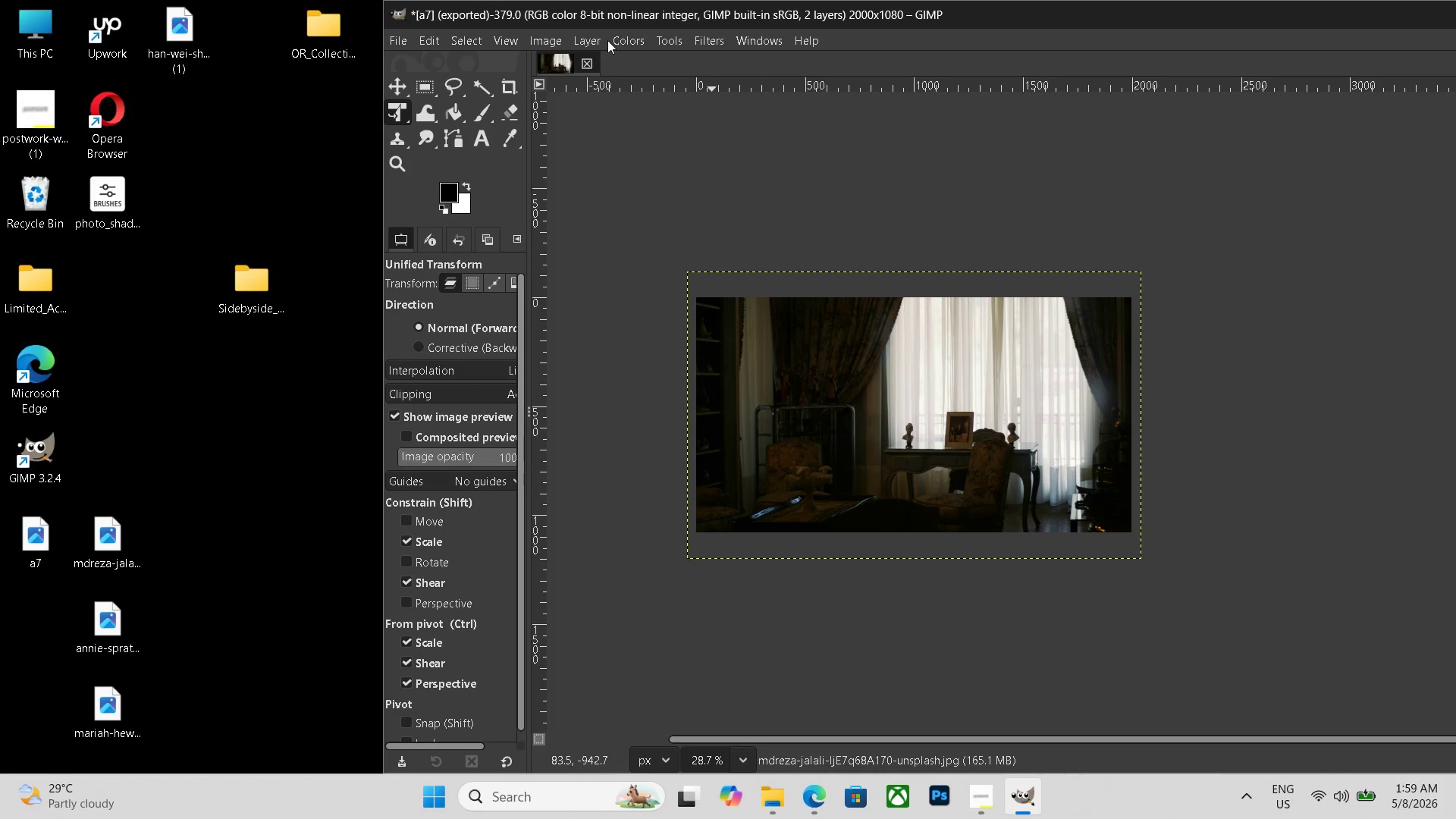 
left_click([639, 42])
 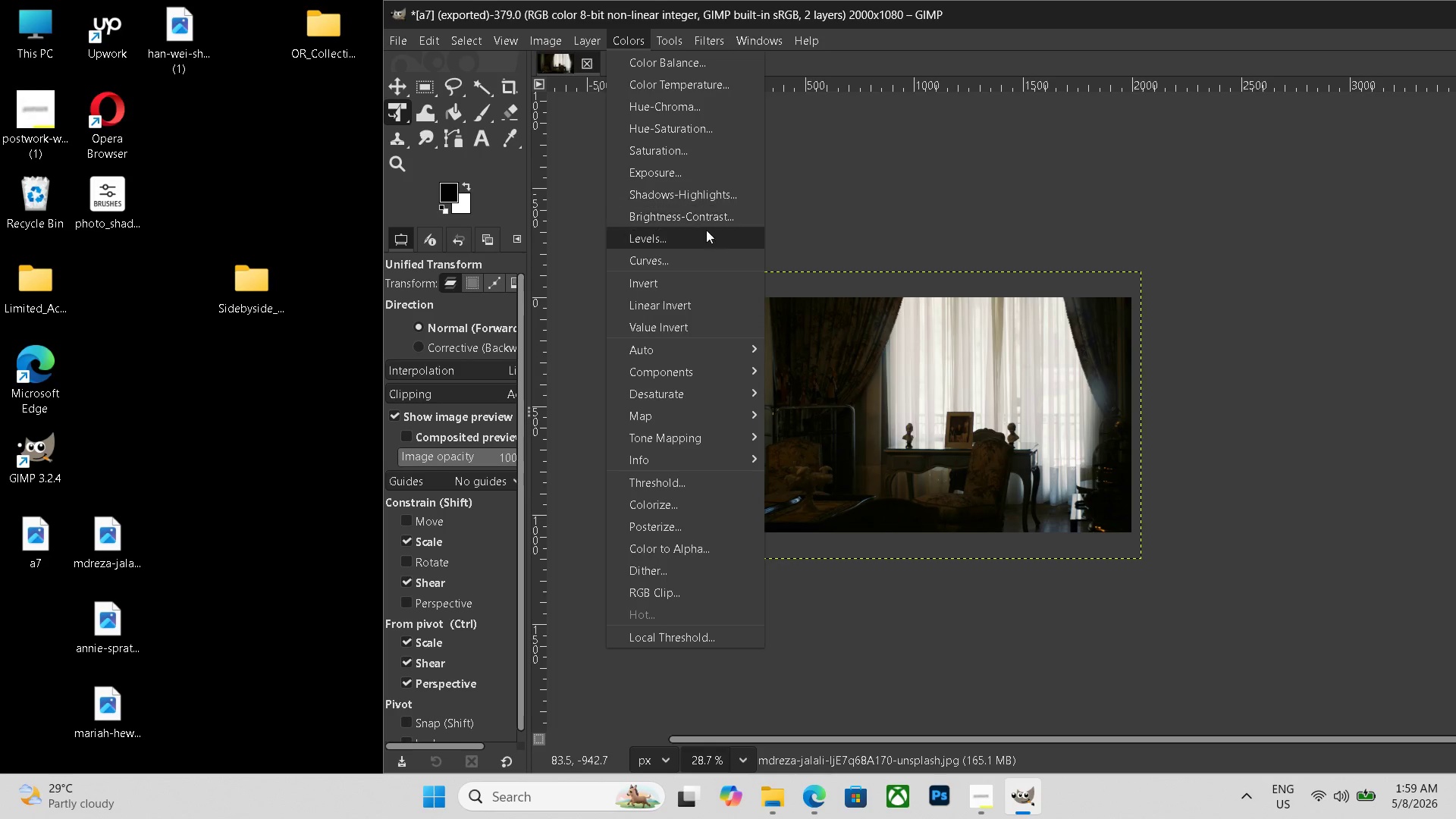 
left_click([695, 243])
 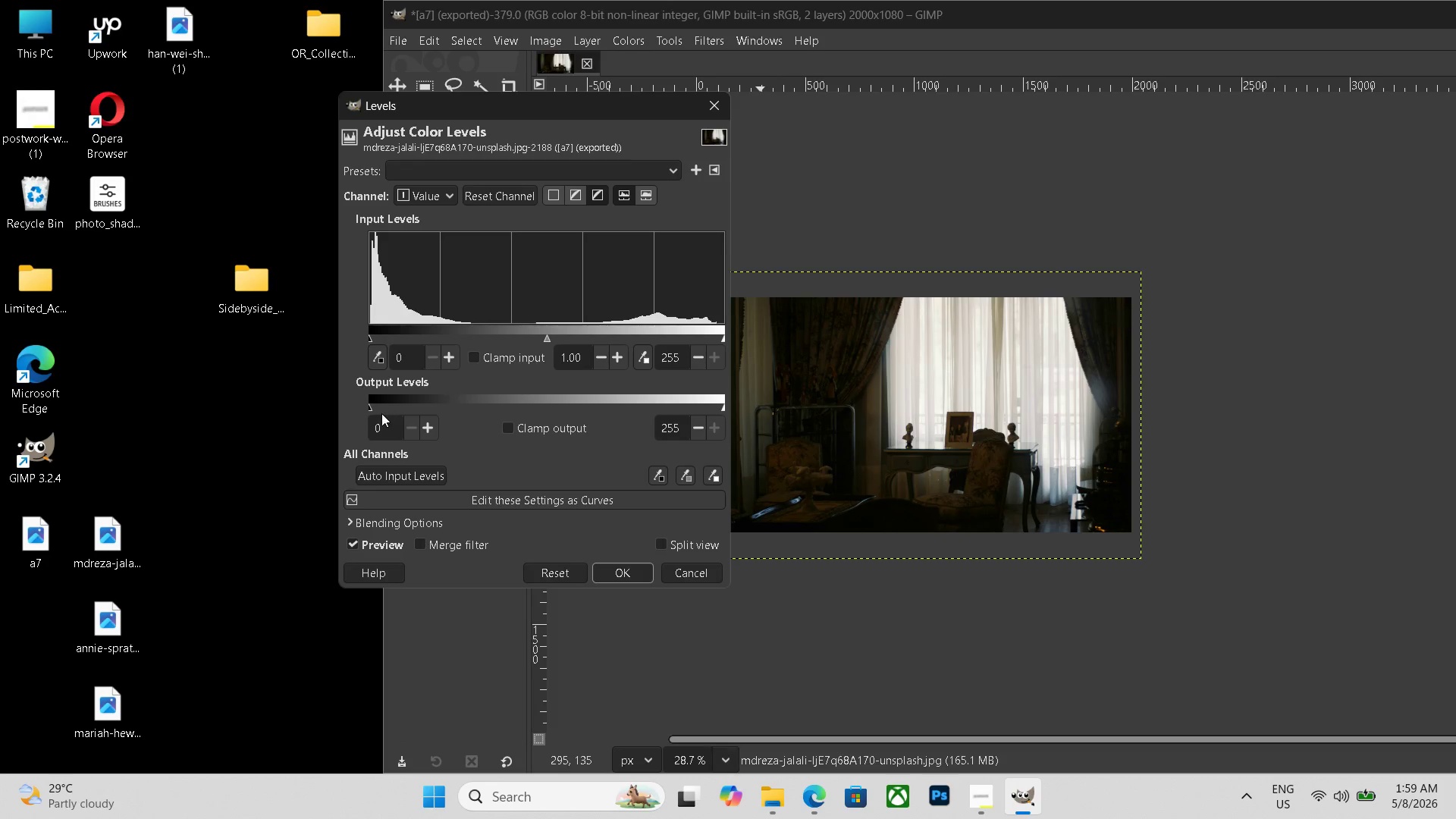 
left_click([381, 404])
 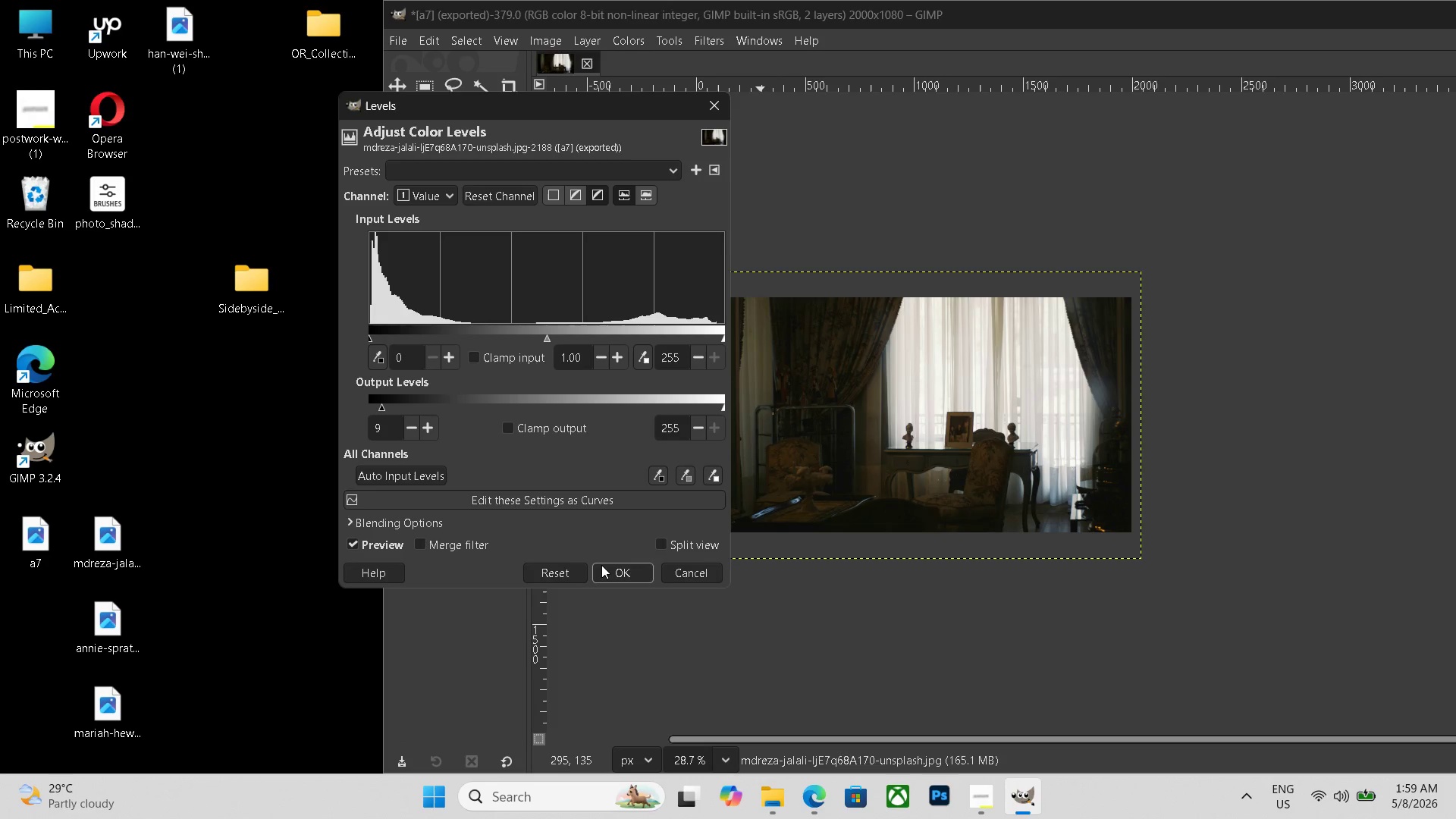 
left_click([607, 567])
 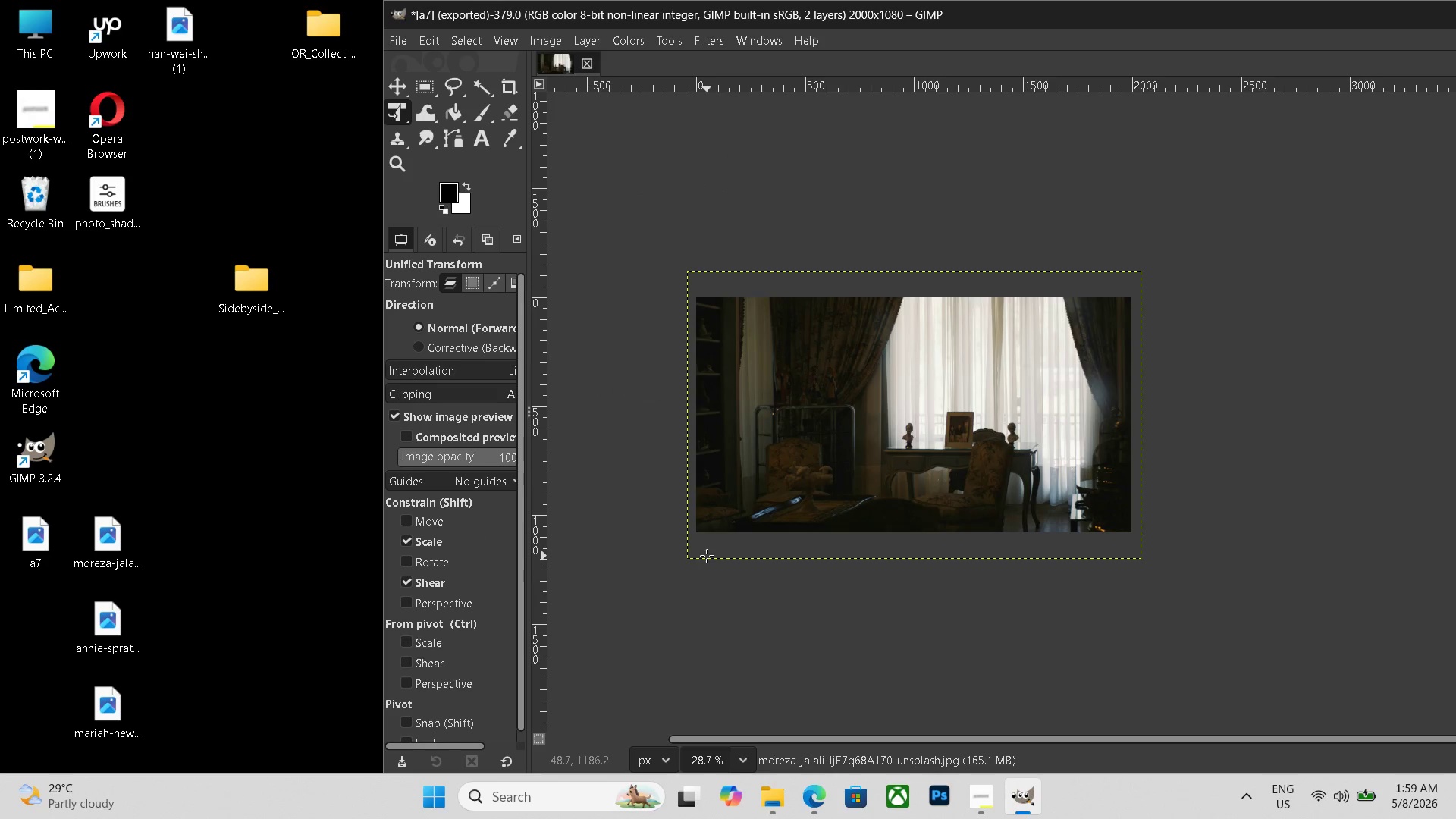 
key(Control+Shift+E)
 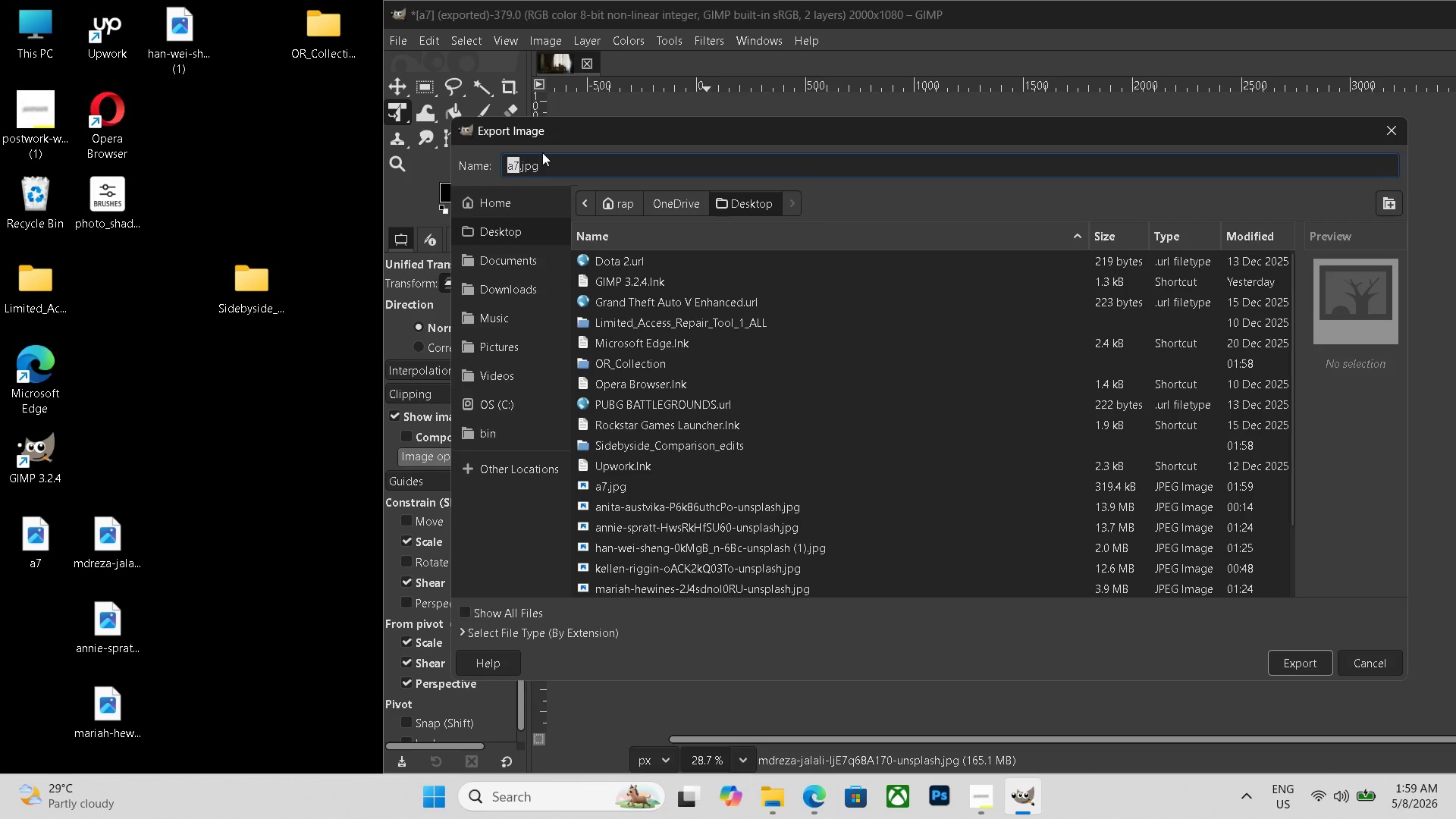 
left_click_drag(start_coordinate=[542, 152], to_coordinate=[531, 159])
 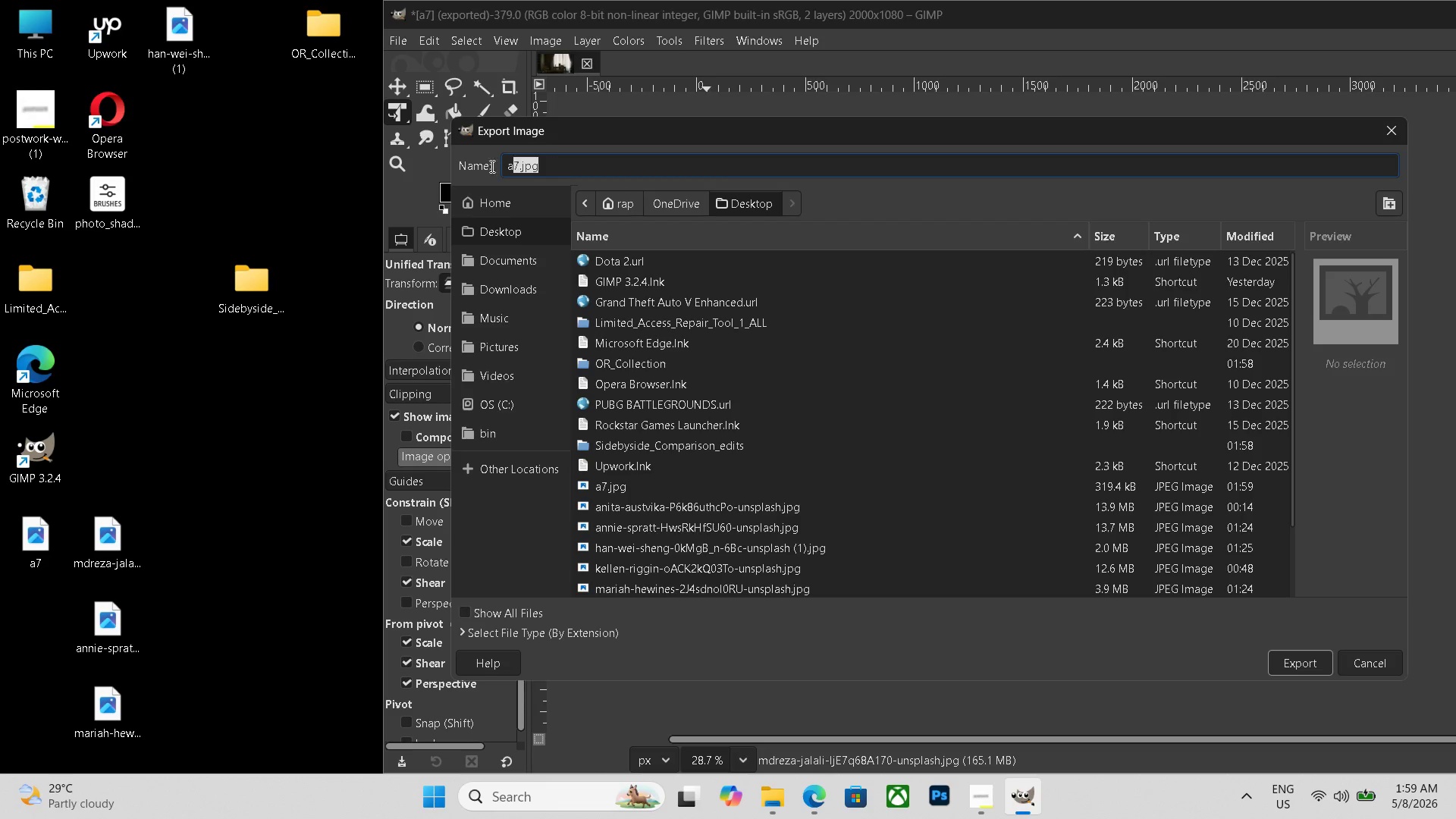 
left_click_drag(start_coordinate=[556, 165], to_coordinate=[463, 170])
 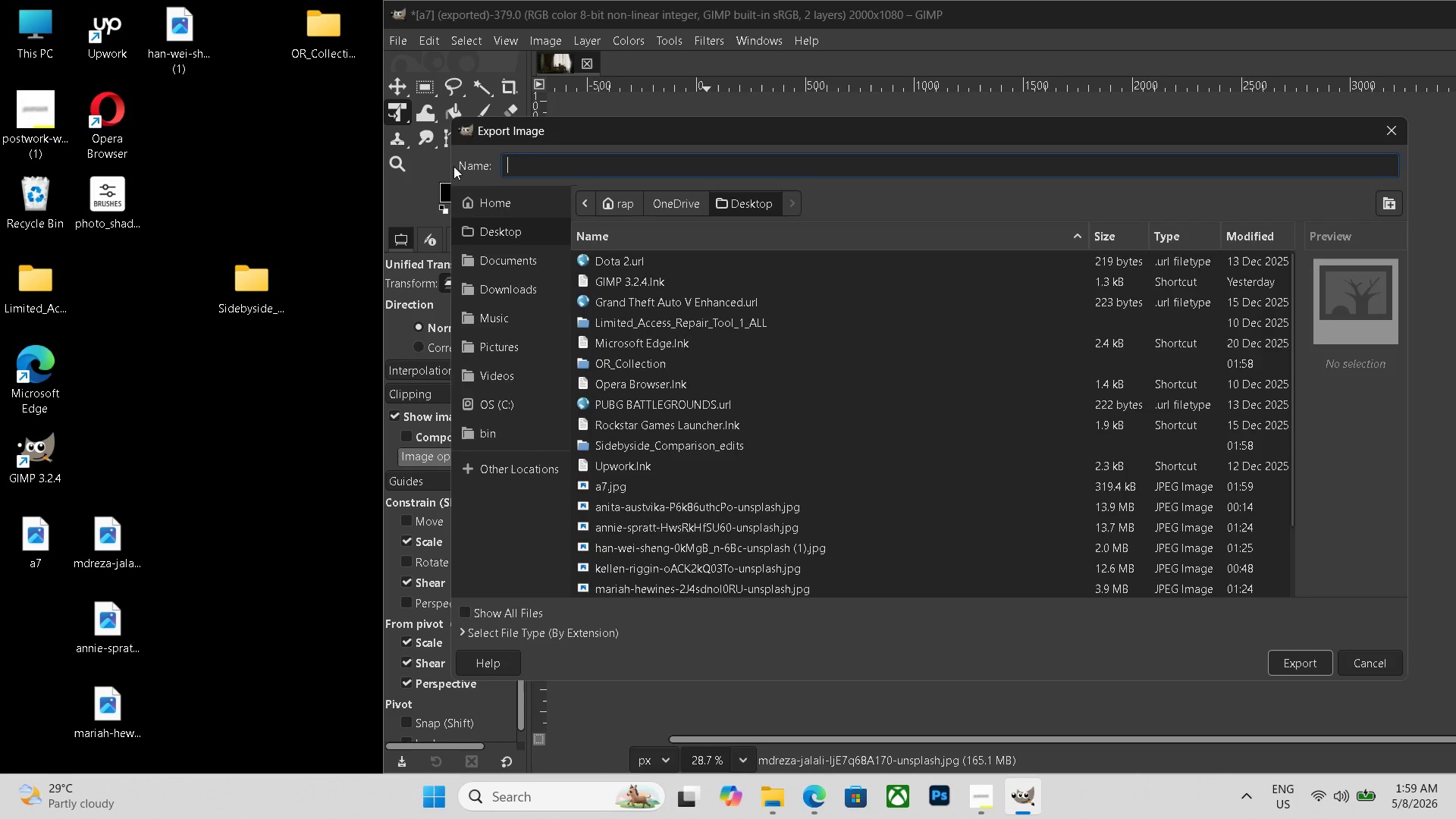 
key(Backspace)
 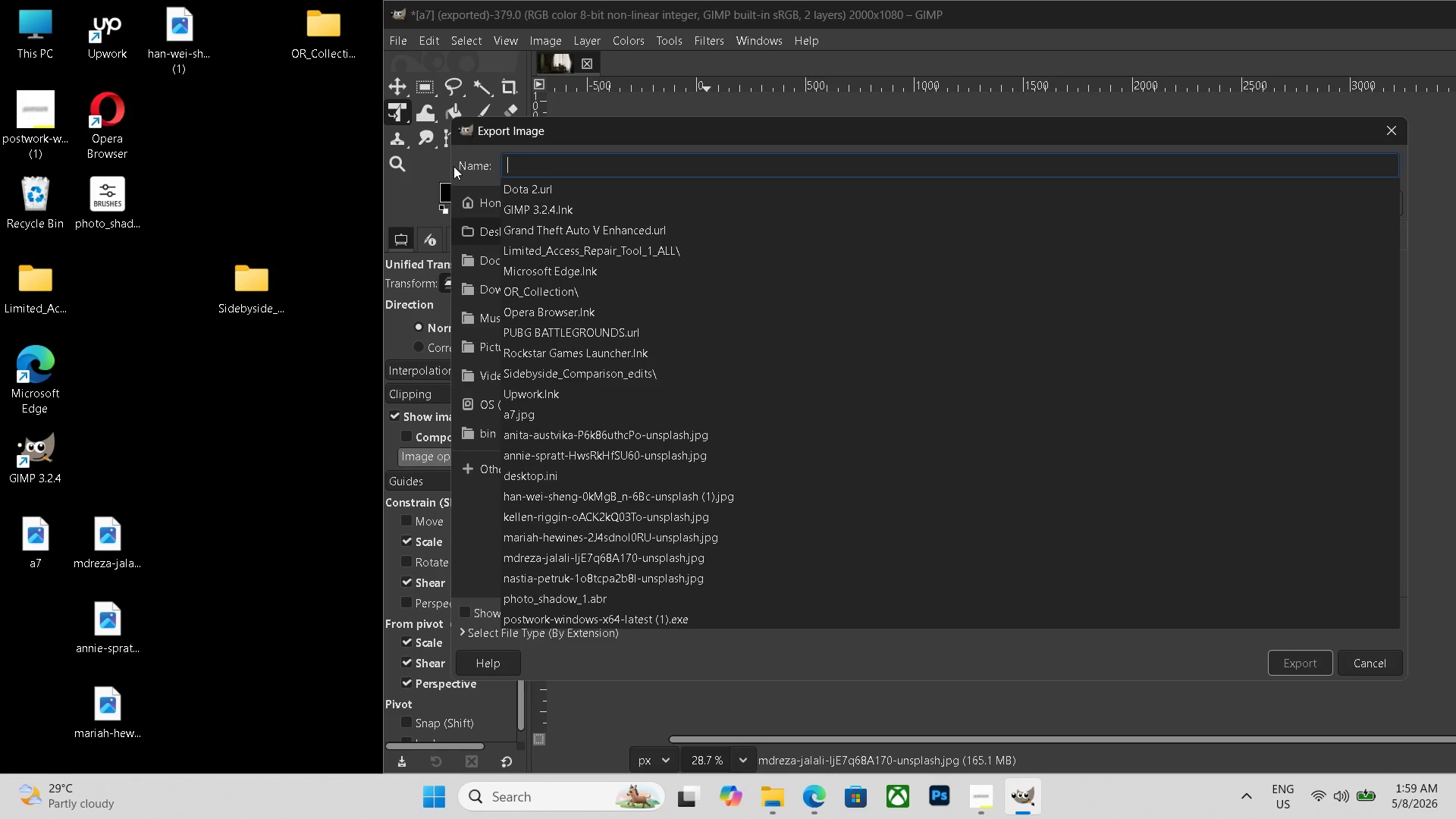 
key(Control+V)
 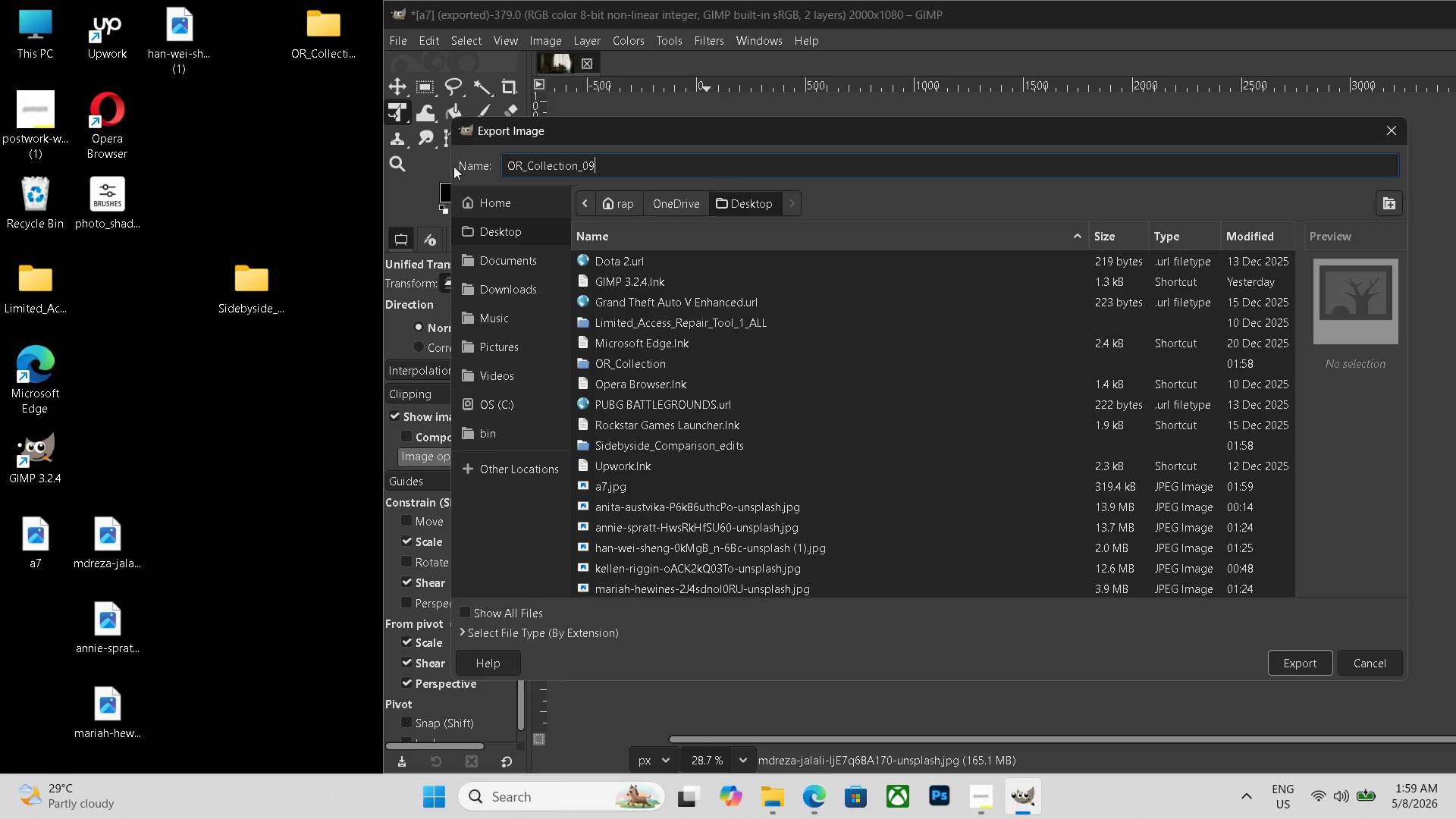 
key(Backspace)
 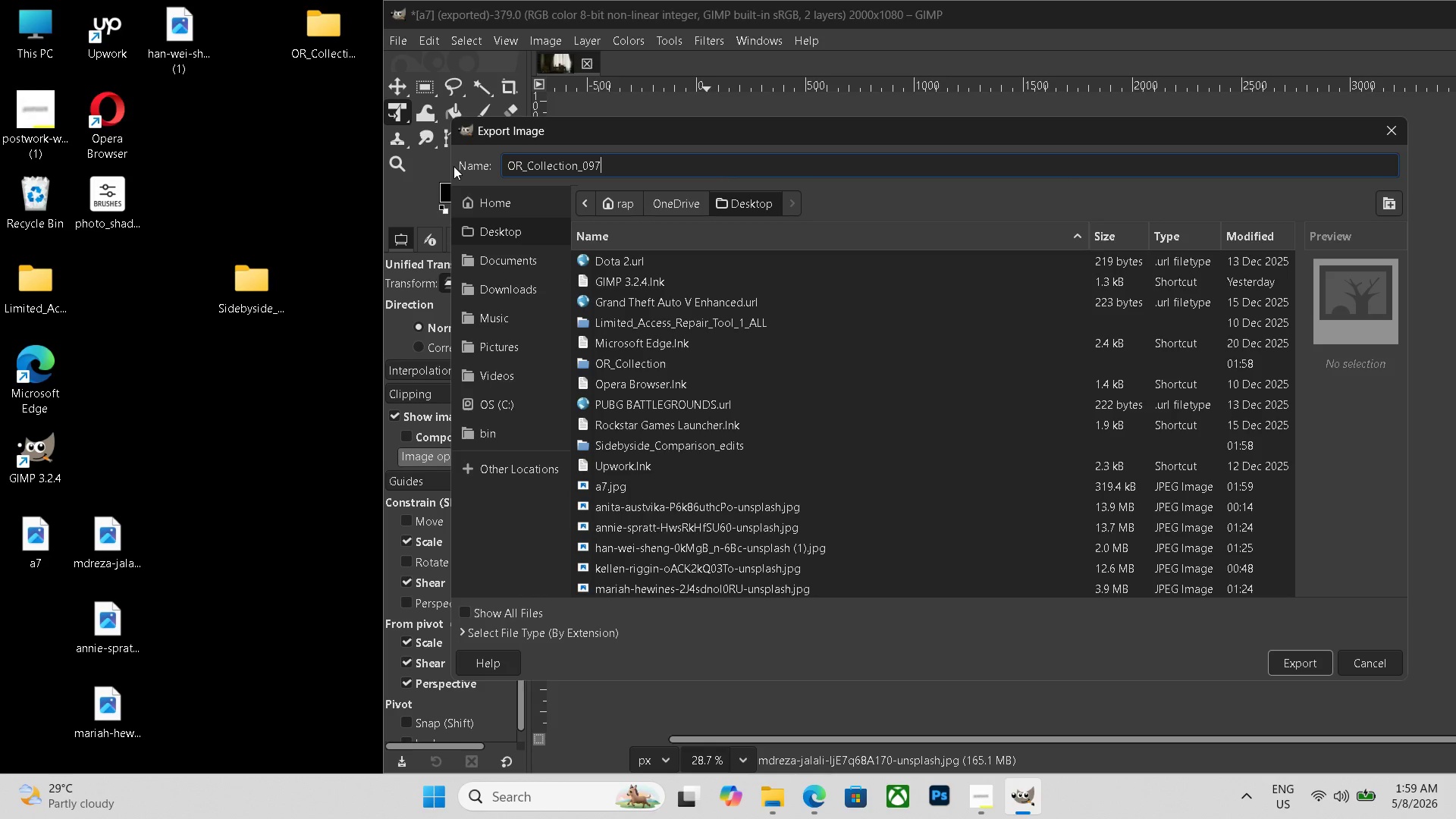 
key(Numpad7)
 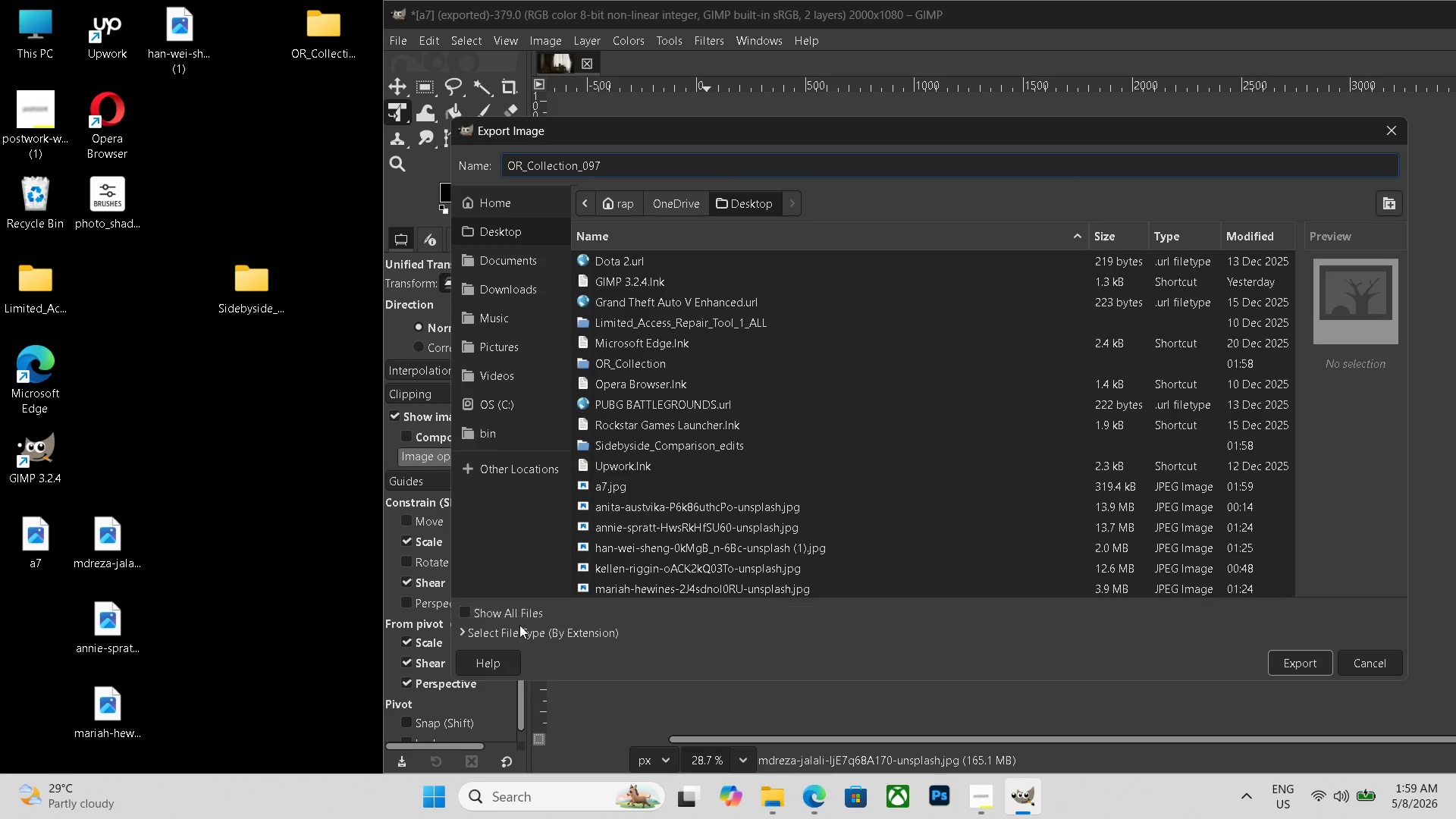 
left_click([516, 637])
 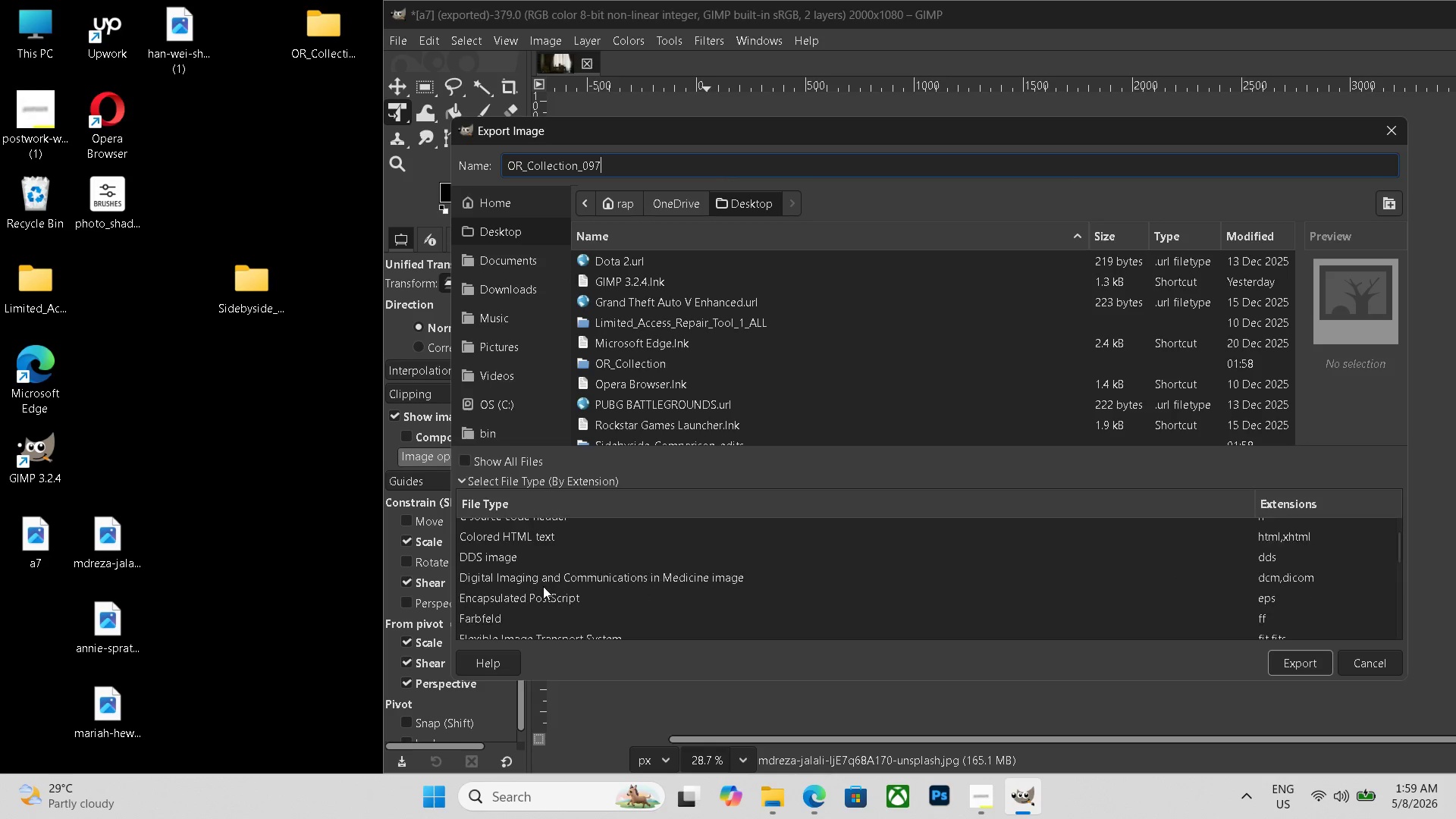 
scroll: coordinate [532, 610], scroll_direction: down, amount: 19.0
 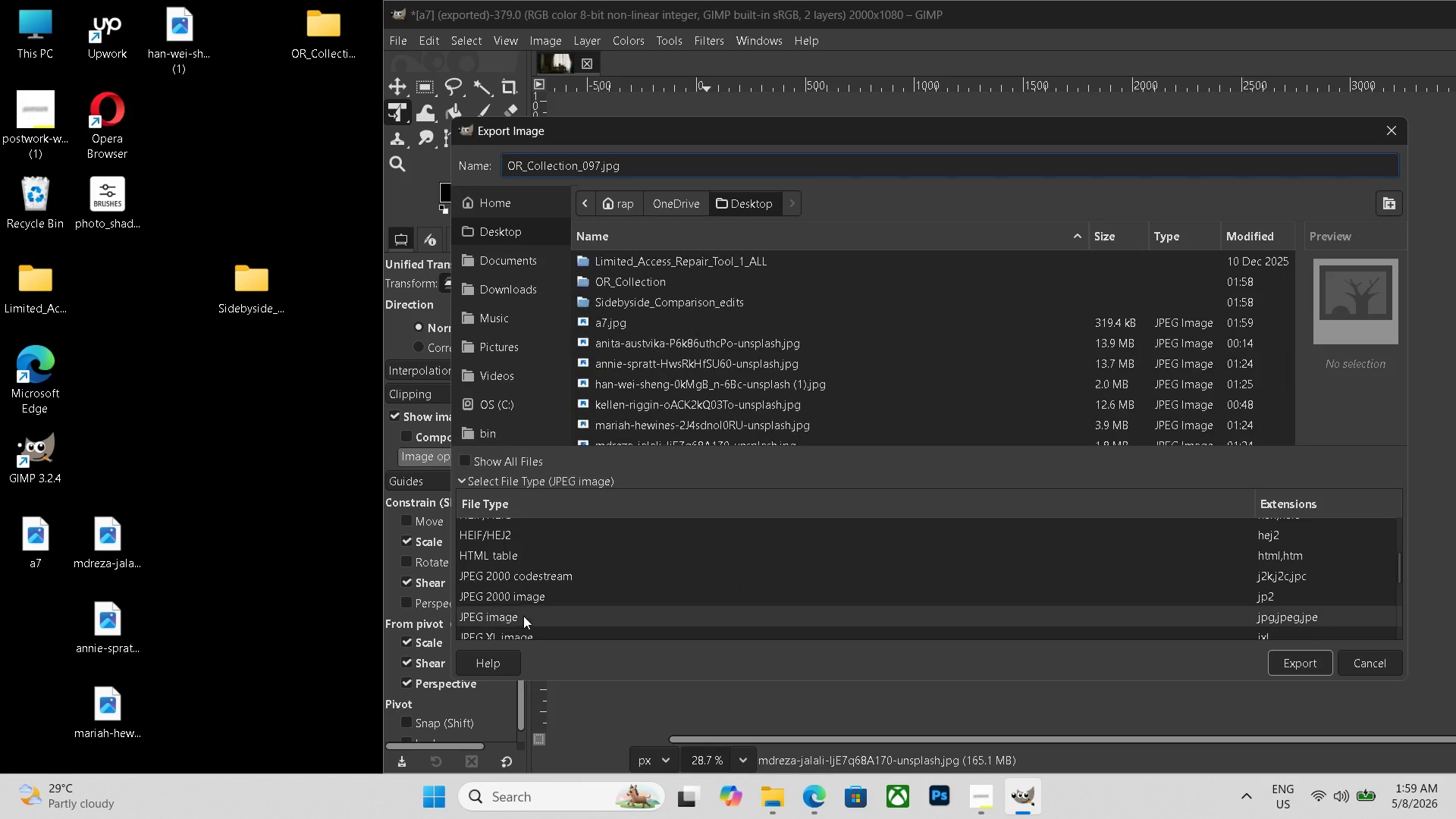 
left_click([523, 616])
 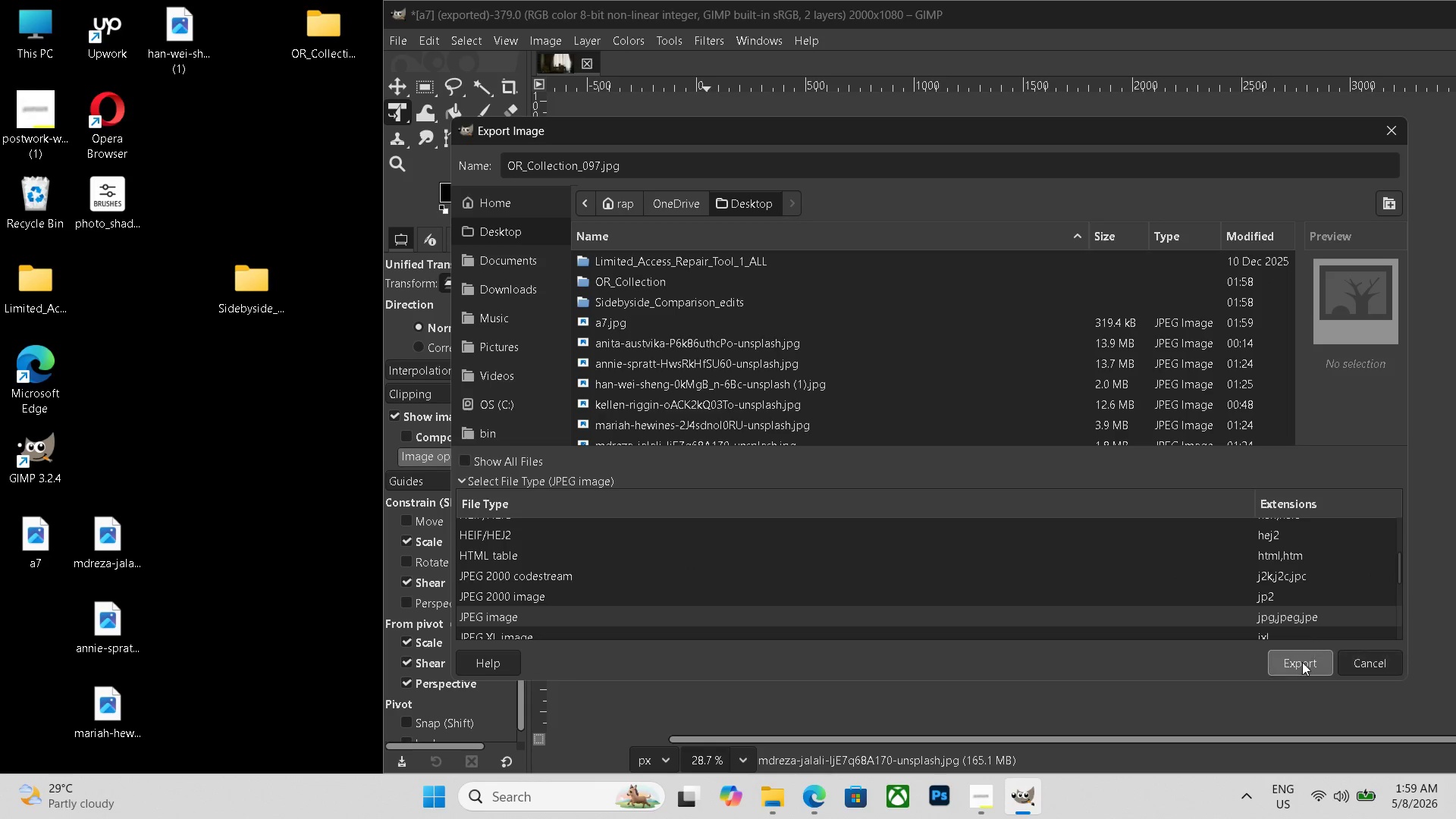 
left_click([1302, 662])
 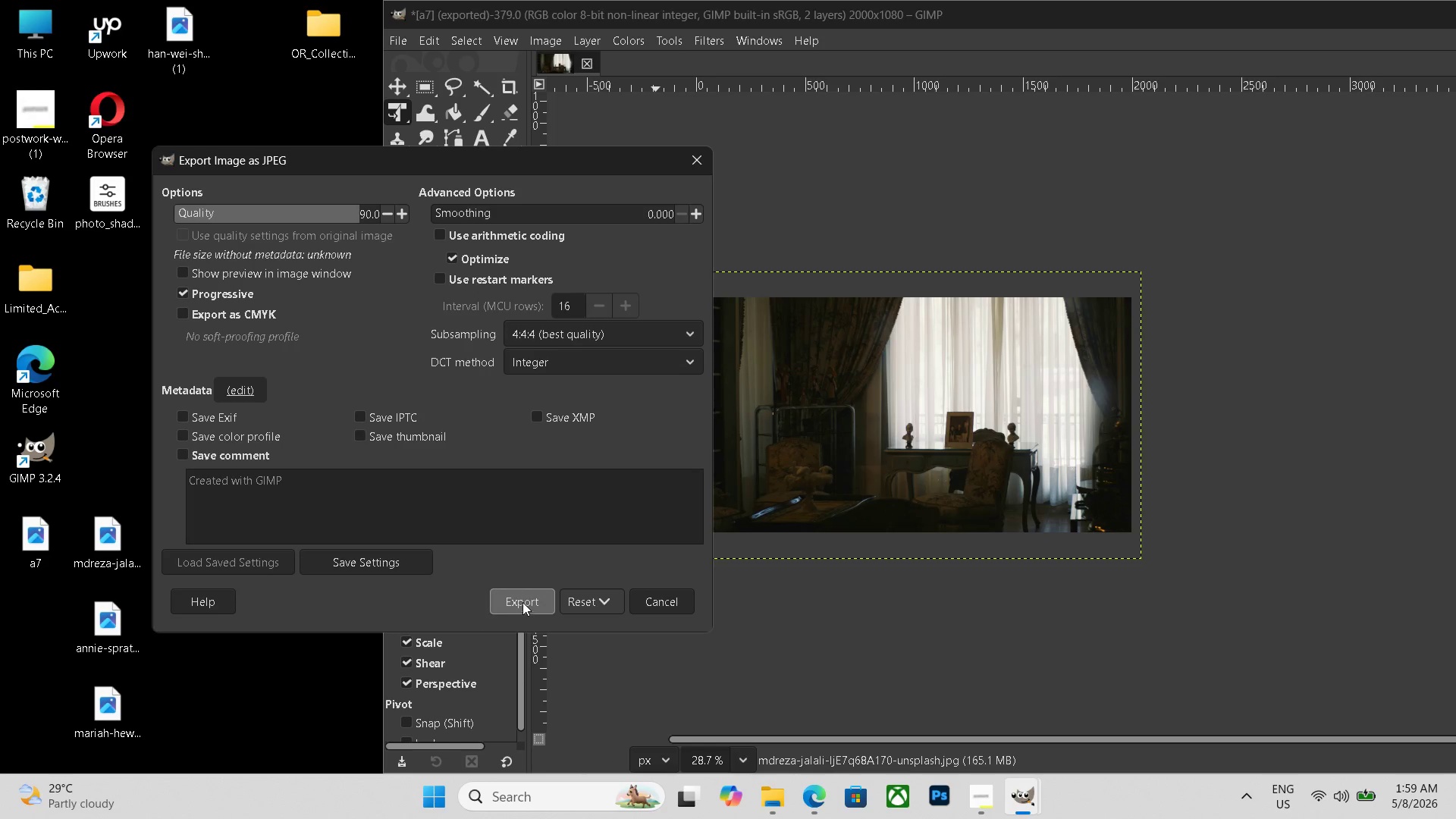 
left_click([524, 598])
 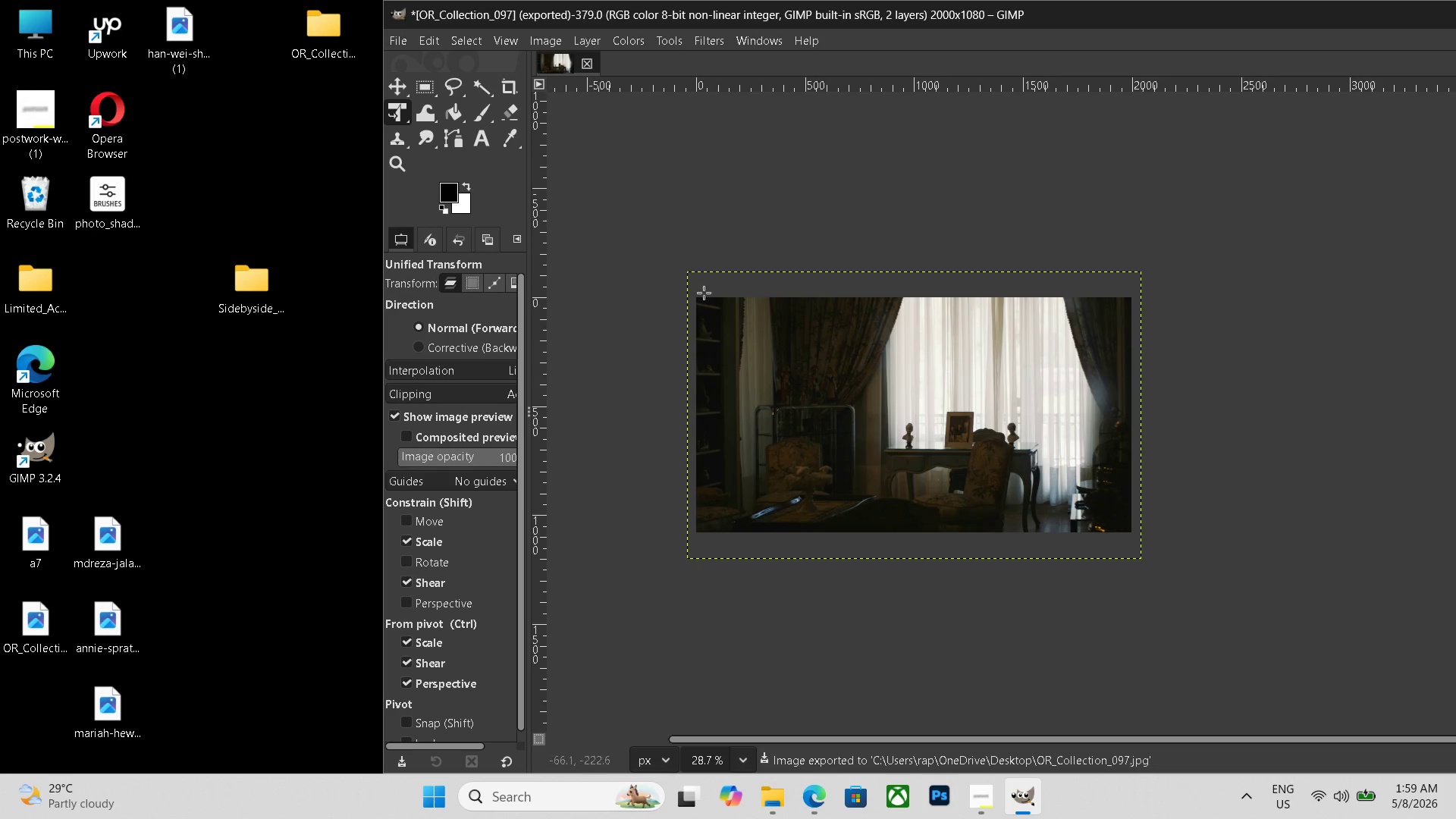 
left_click([590, 60])
 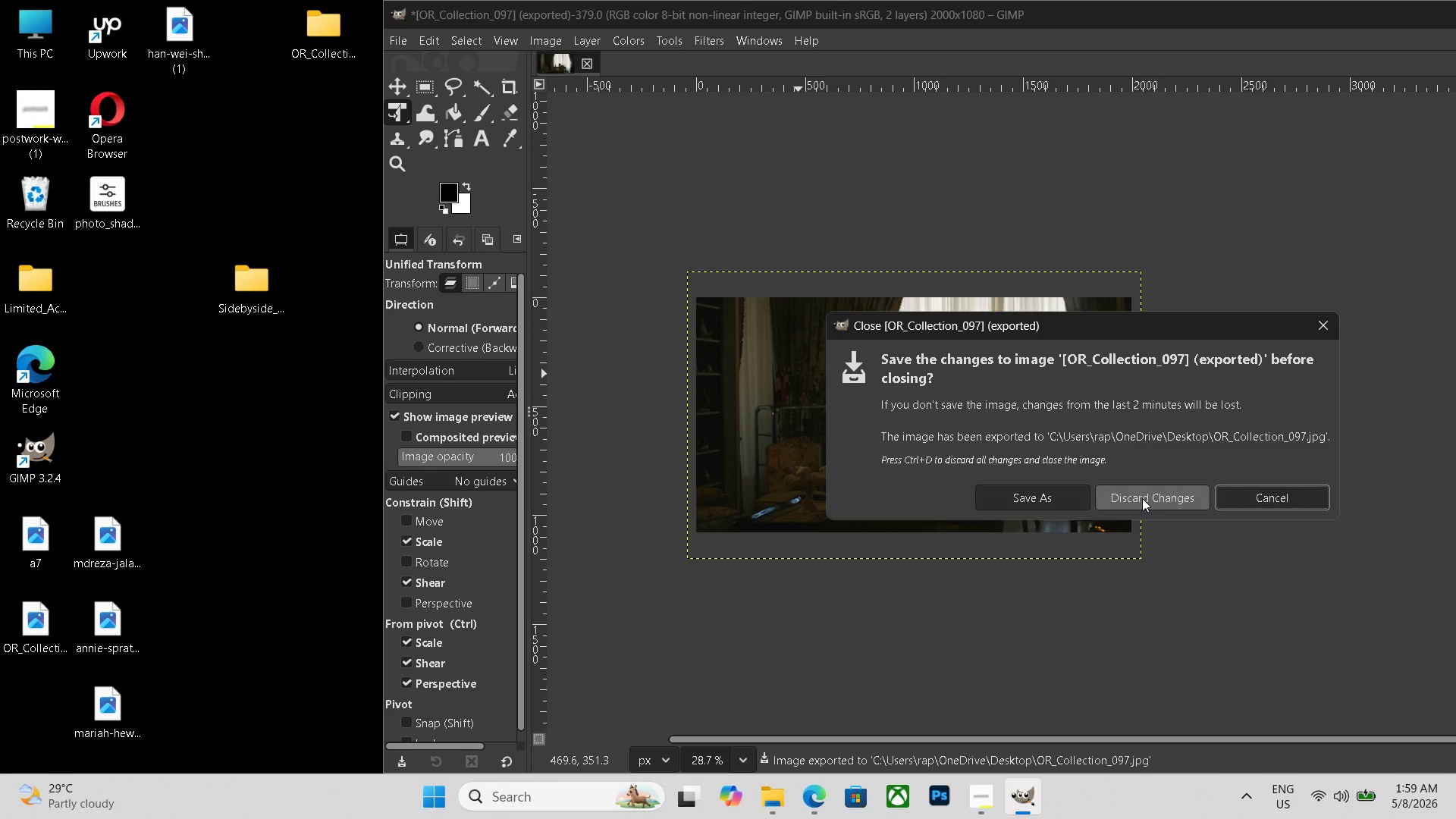 
left_click([1143, 498])
 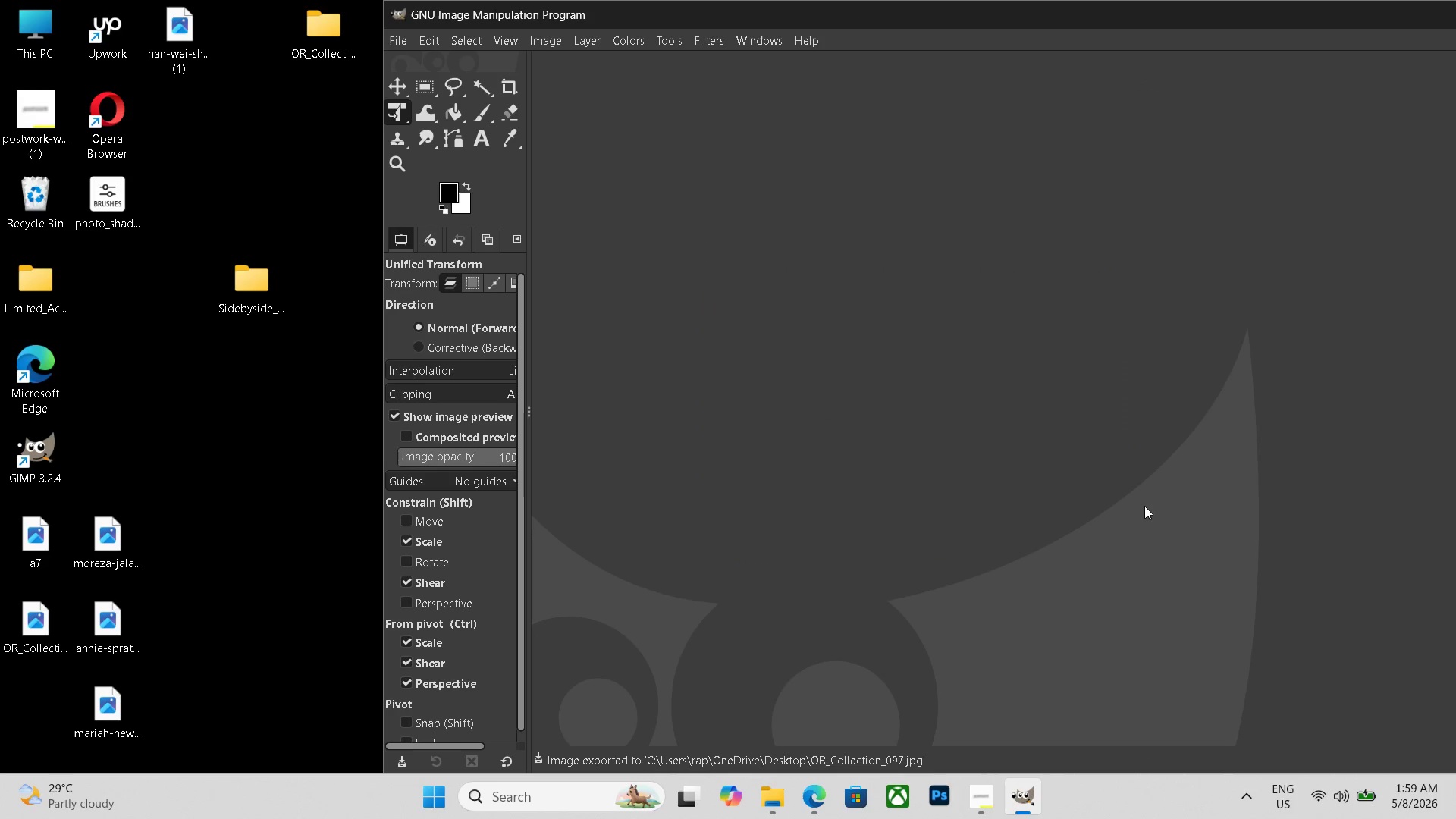 
key(Control+N)
 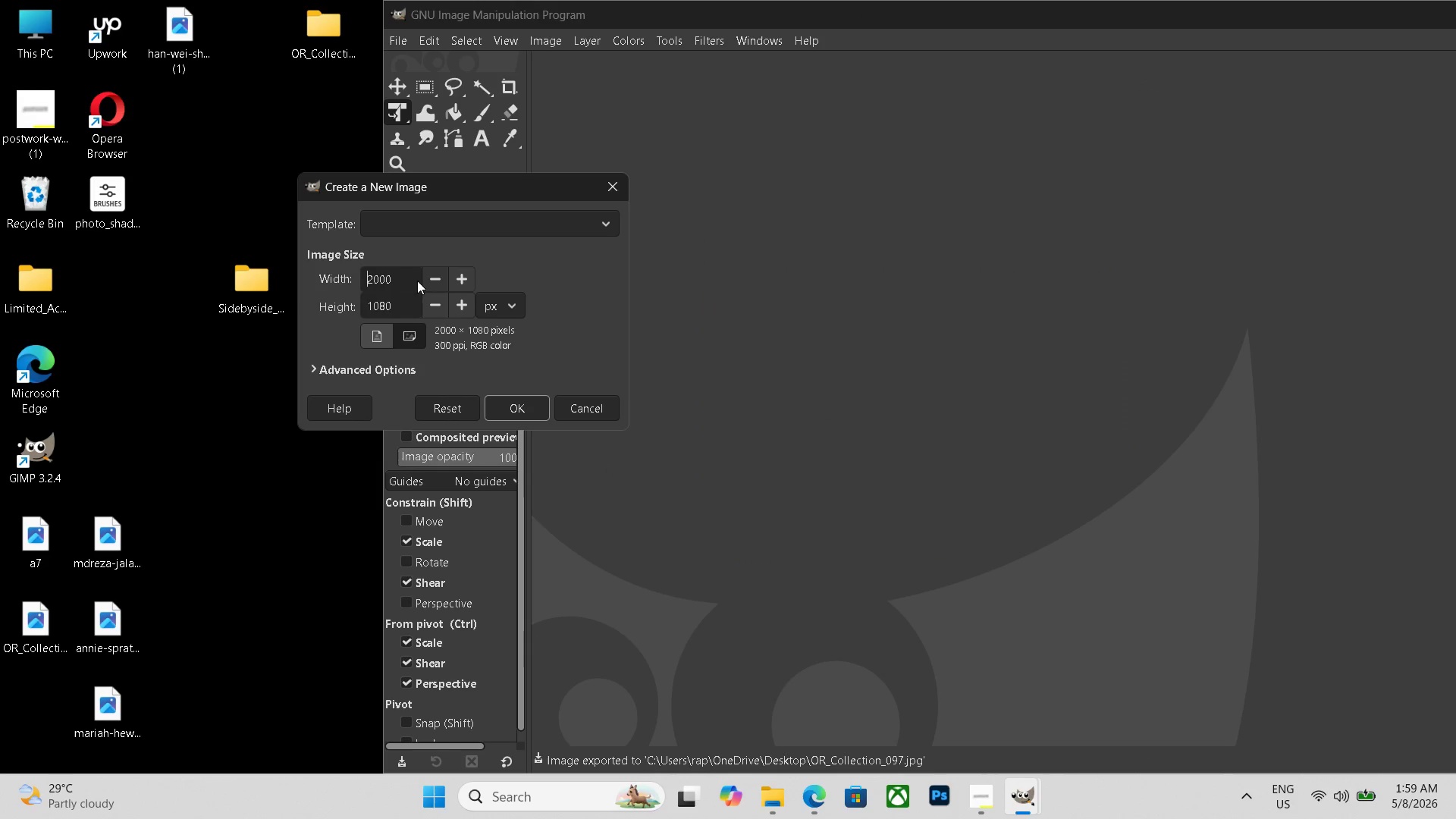 
left_click_drag(start_coordinate=[410, 277], to_coordinate=[261, 260])
 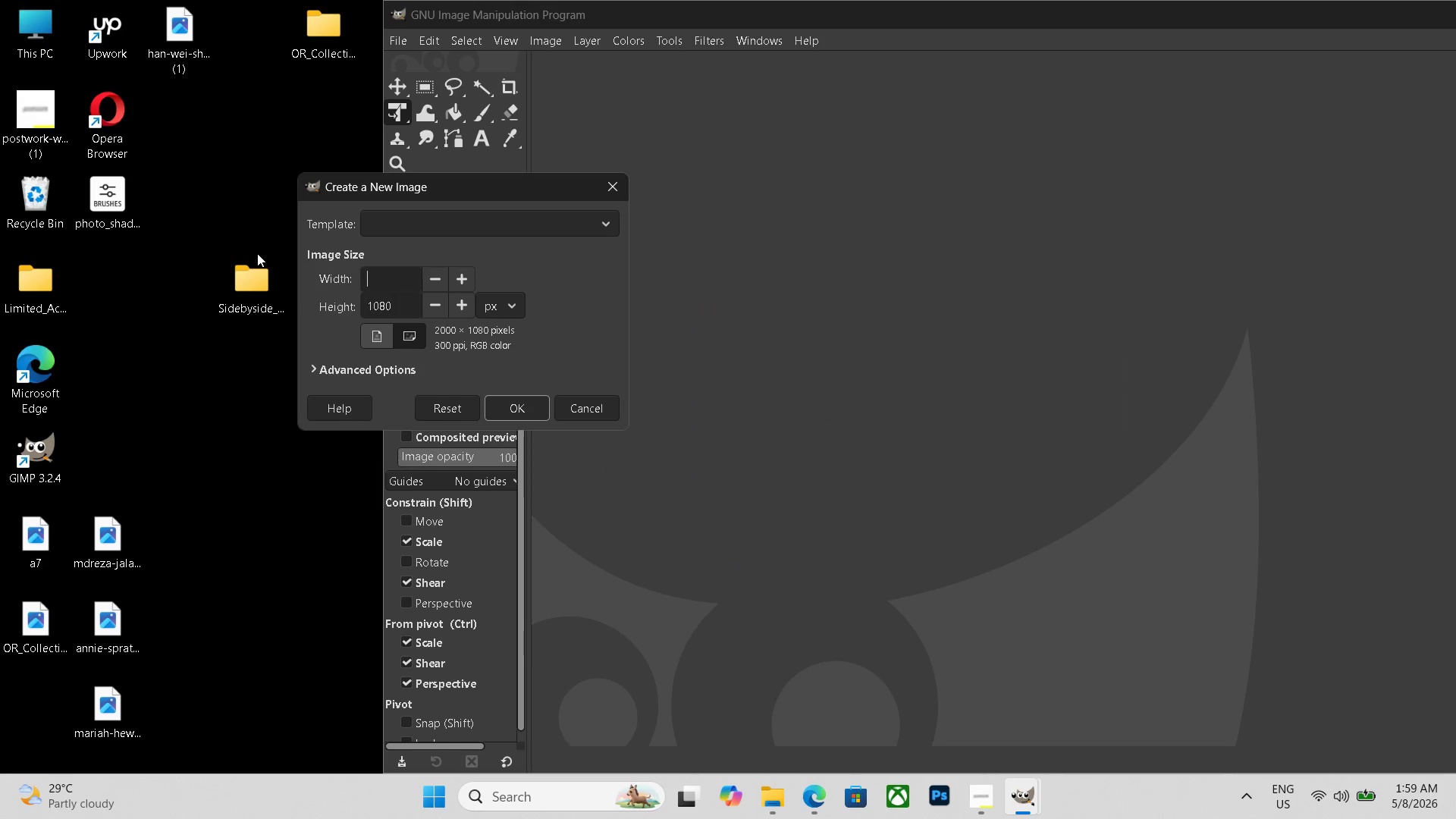 
key(Backspace)
 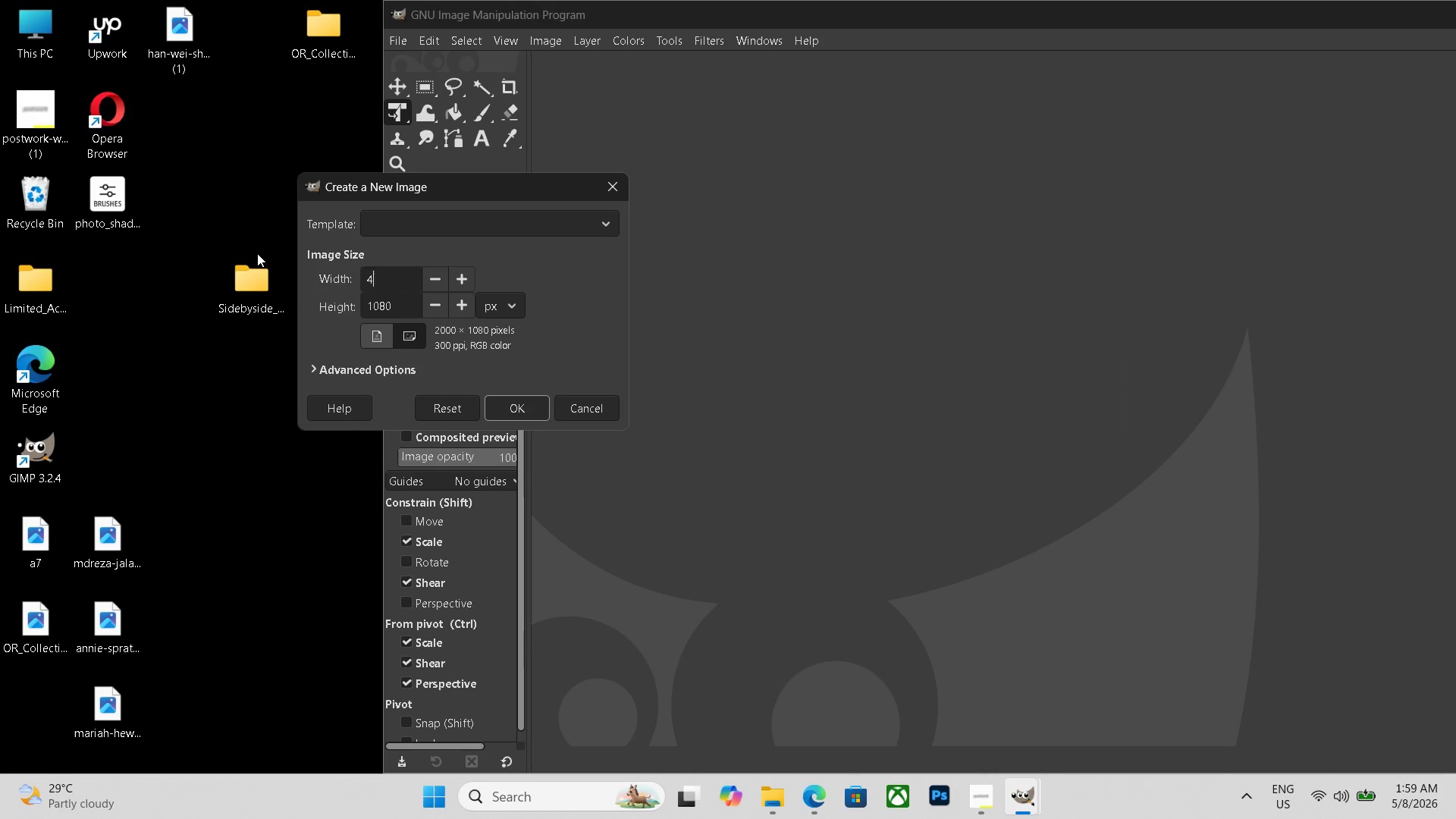 
key(Numpad4)
 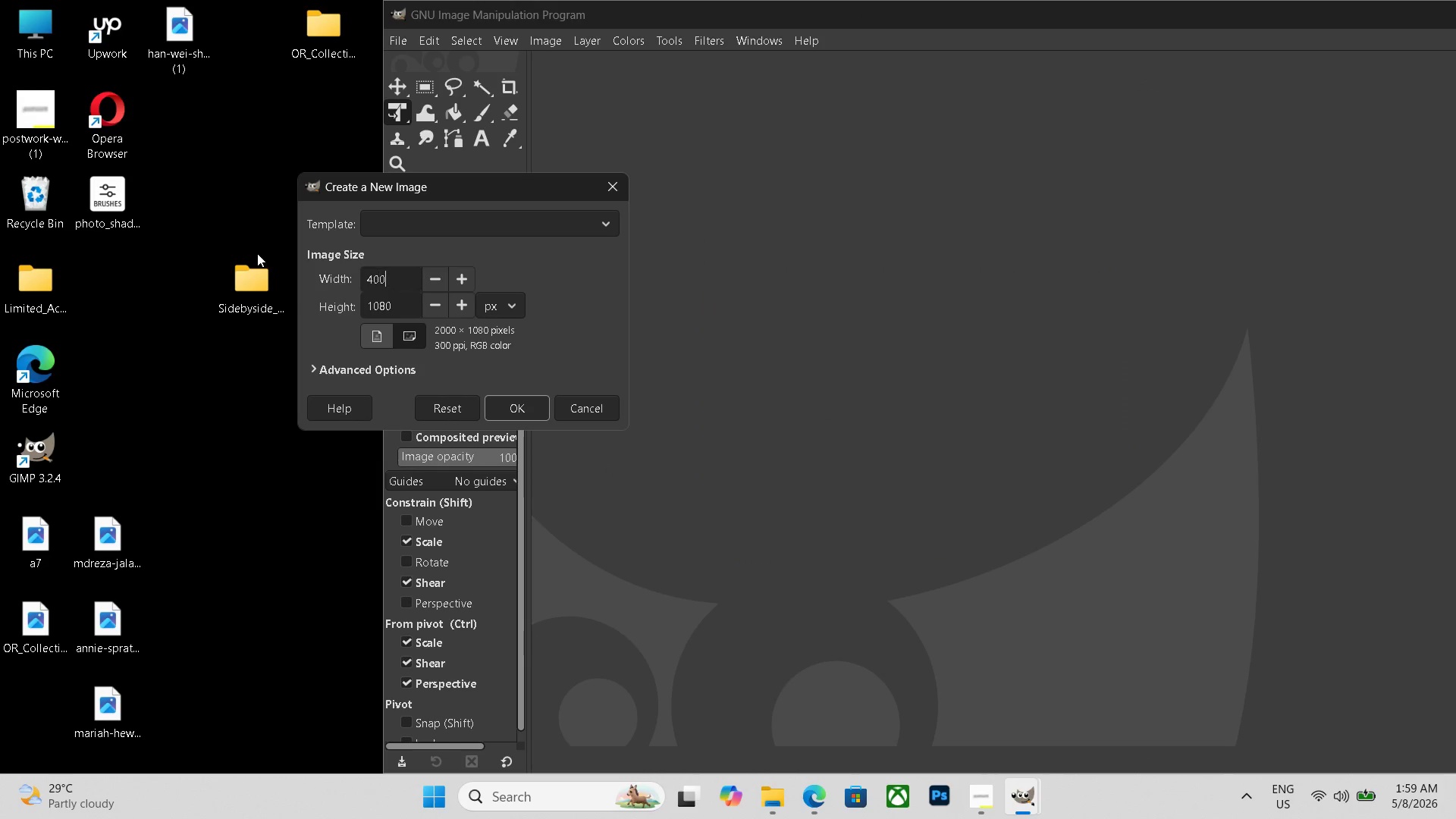 
key(Numpad0)
 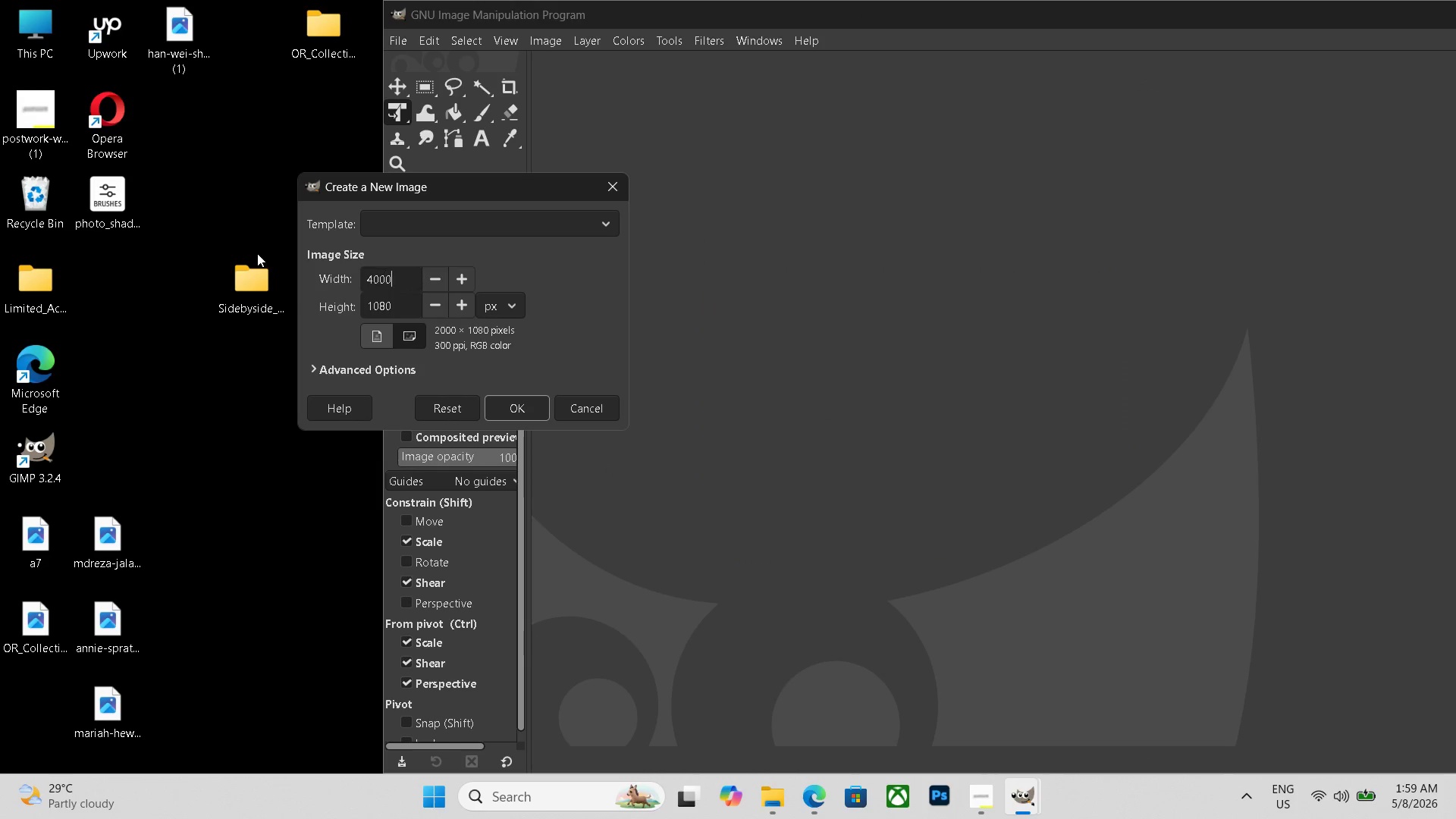 
key(Numpad0)
 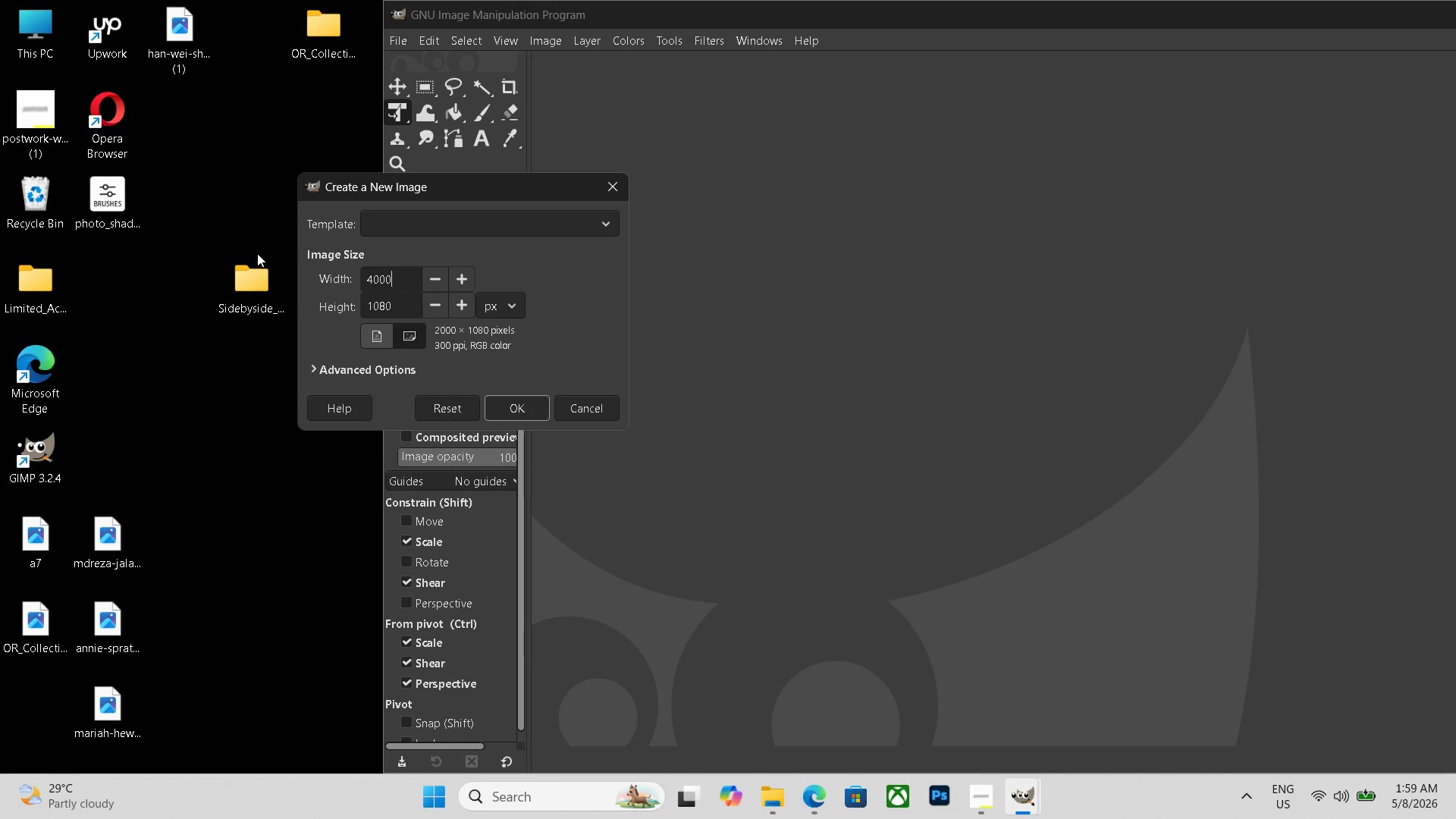 
key(Numpad0)
 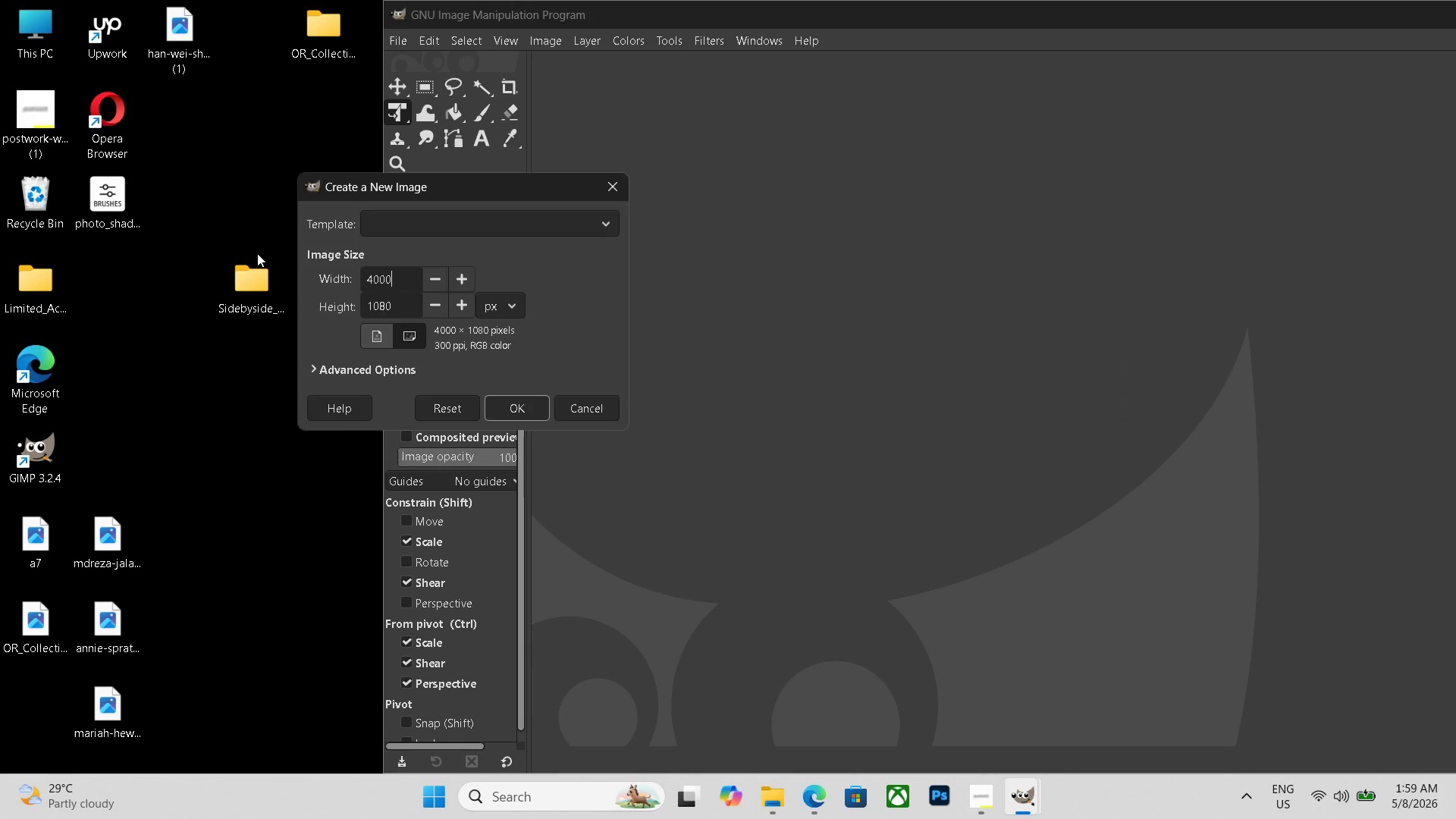 
key(Enter)
 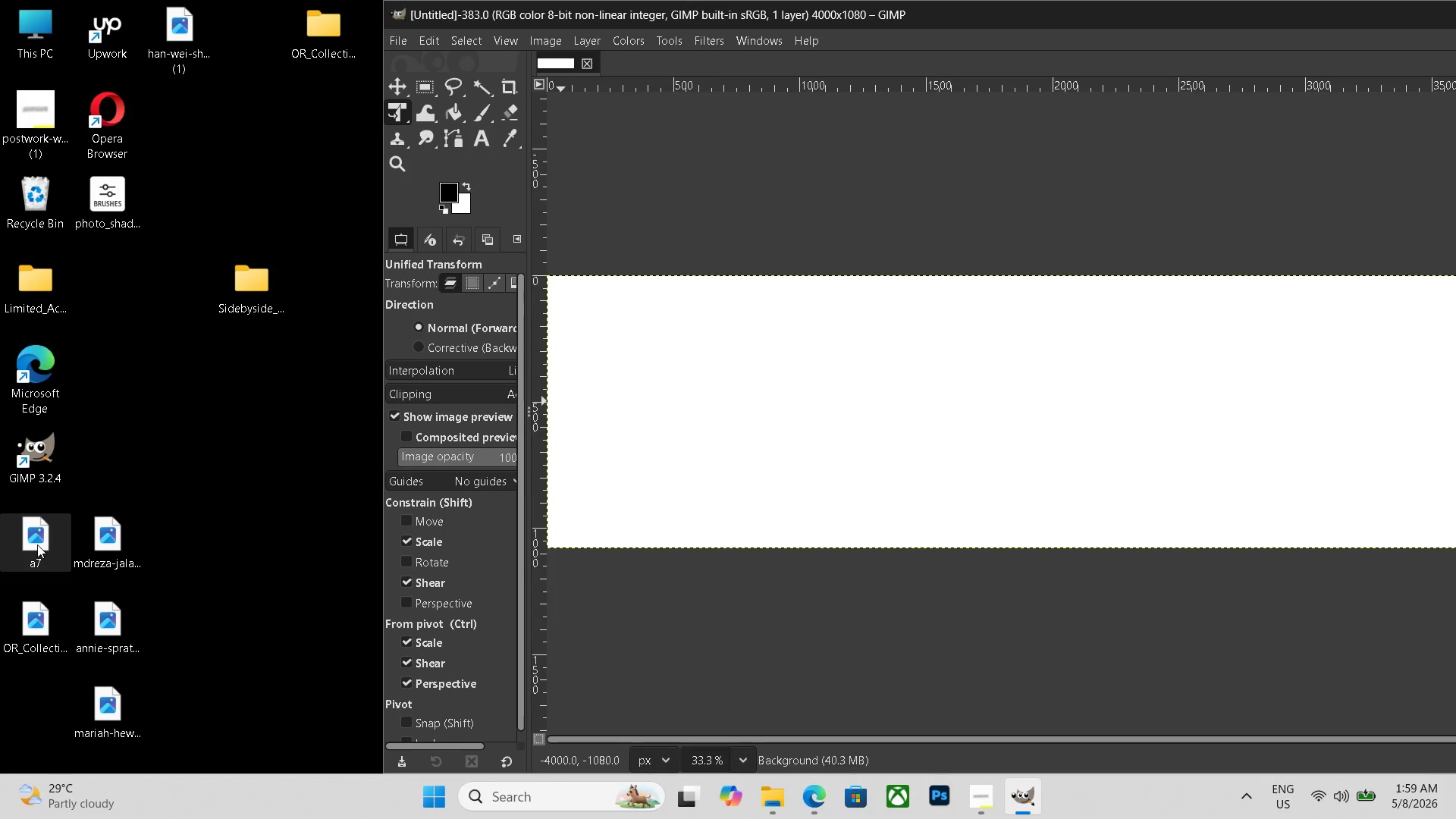 
scroll: coordinate [733, 431], scroll_direction: down, amount: 5.0
 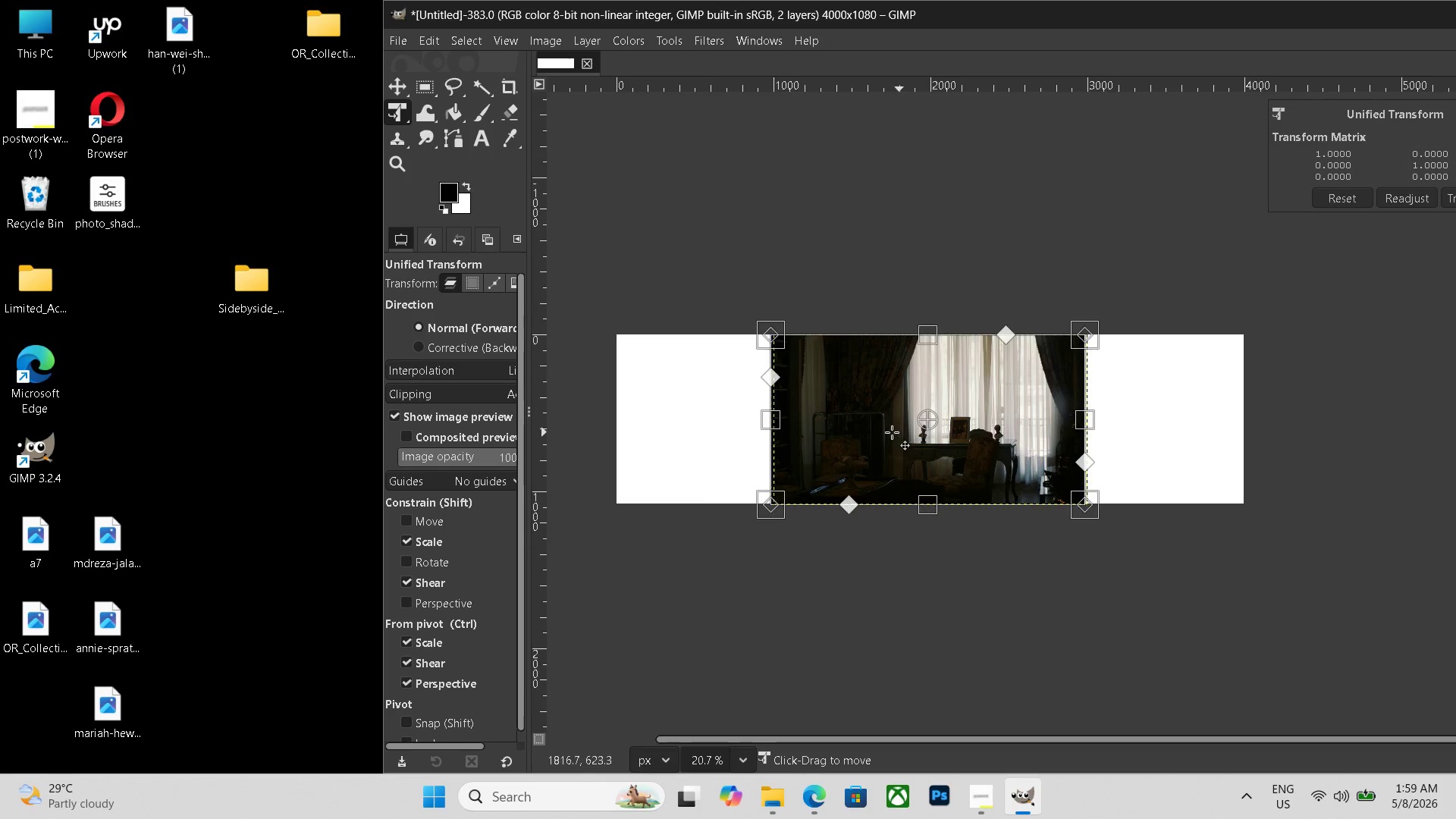 
left_click_drag(start_coordinate=[37, 544], to_coordinate=[736, 434])
 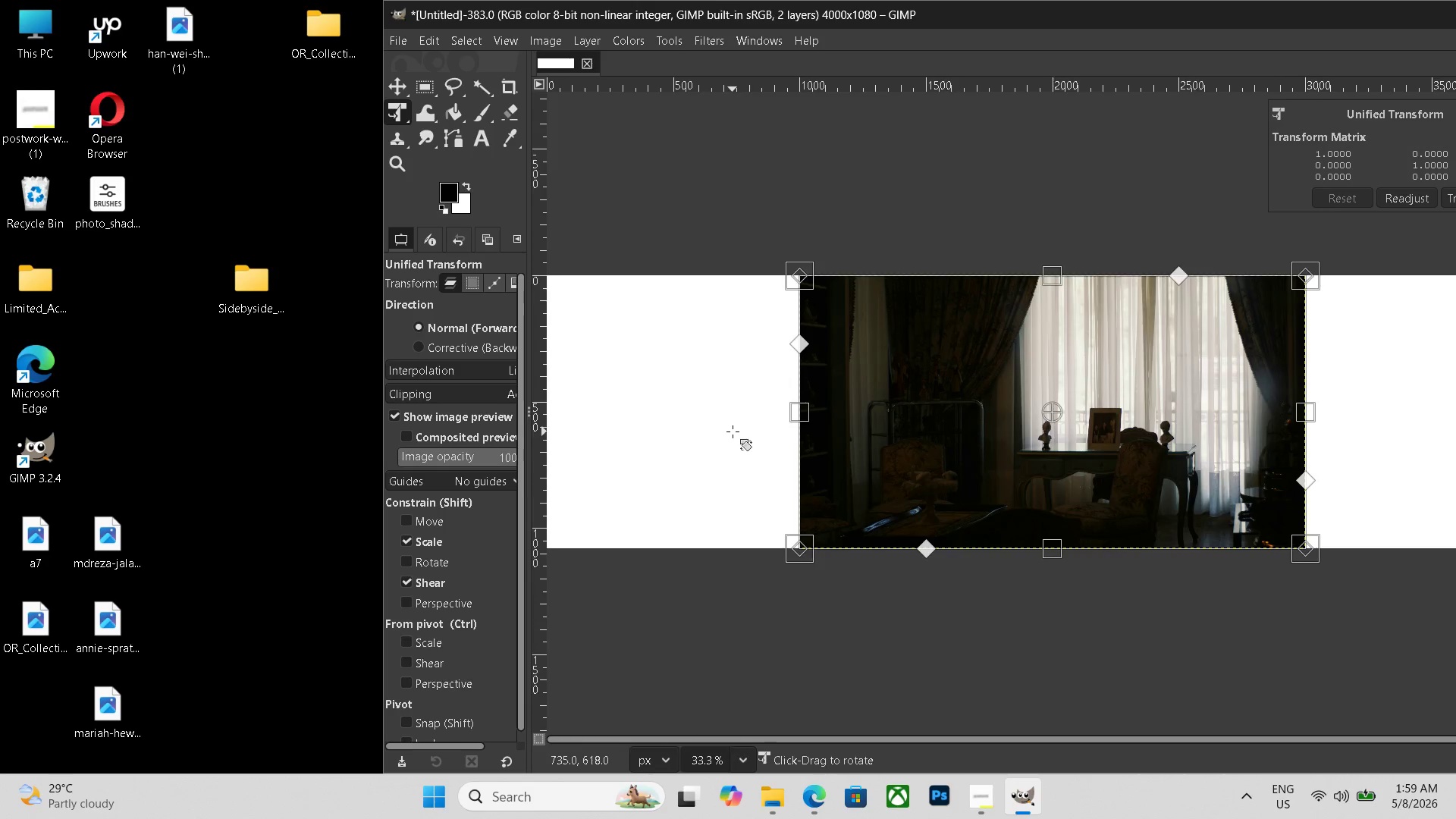 
hold_key(key=ControlLeft, duration=0.36)
 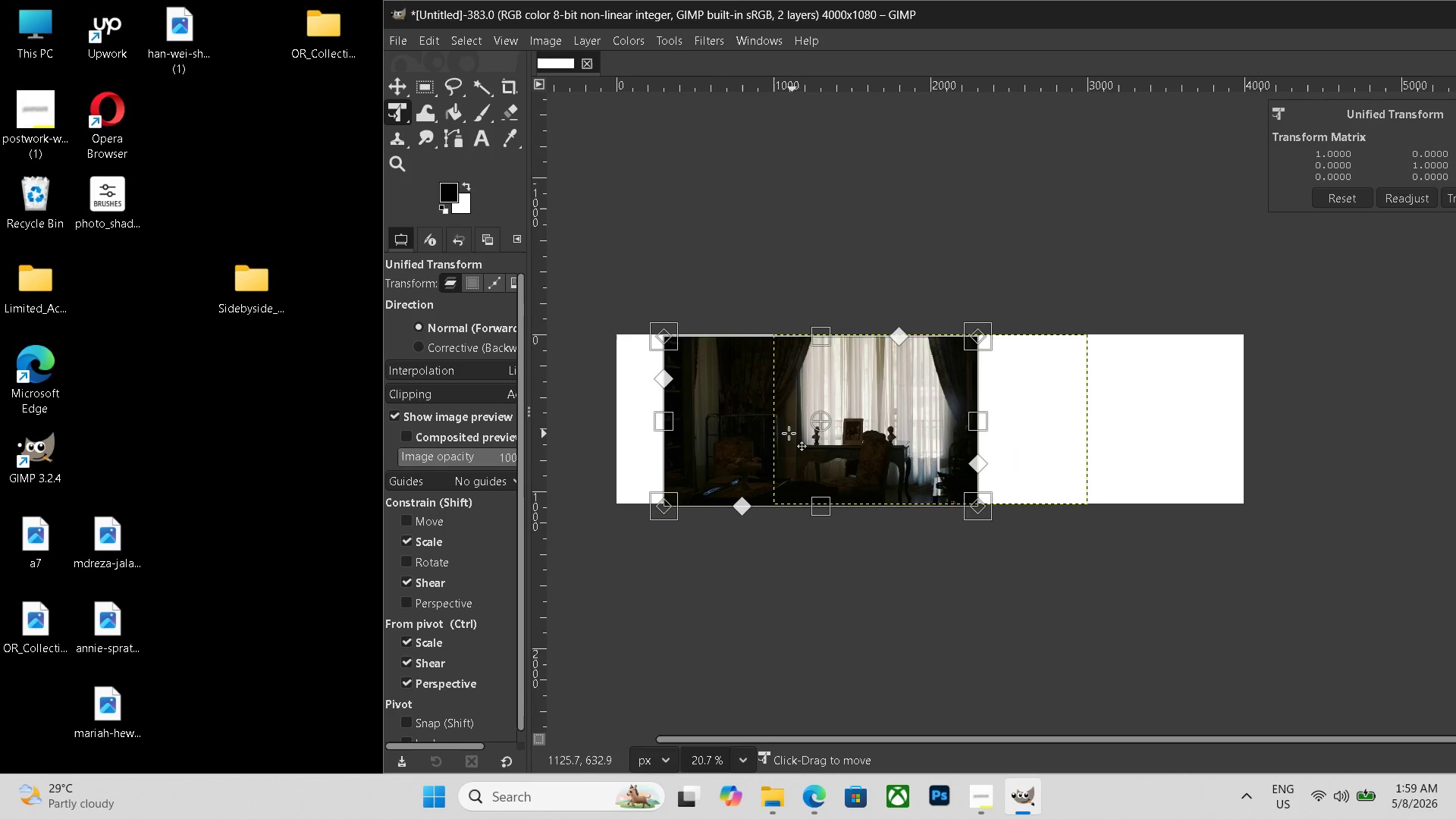 
left_click_drag(start_coordinate=[902, 432], to_coordinate=[745, 430])
 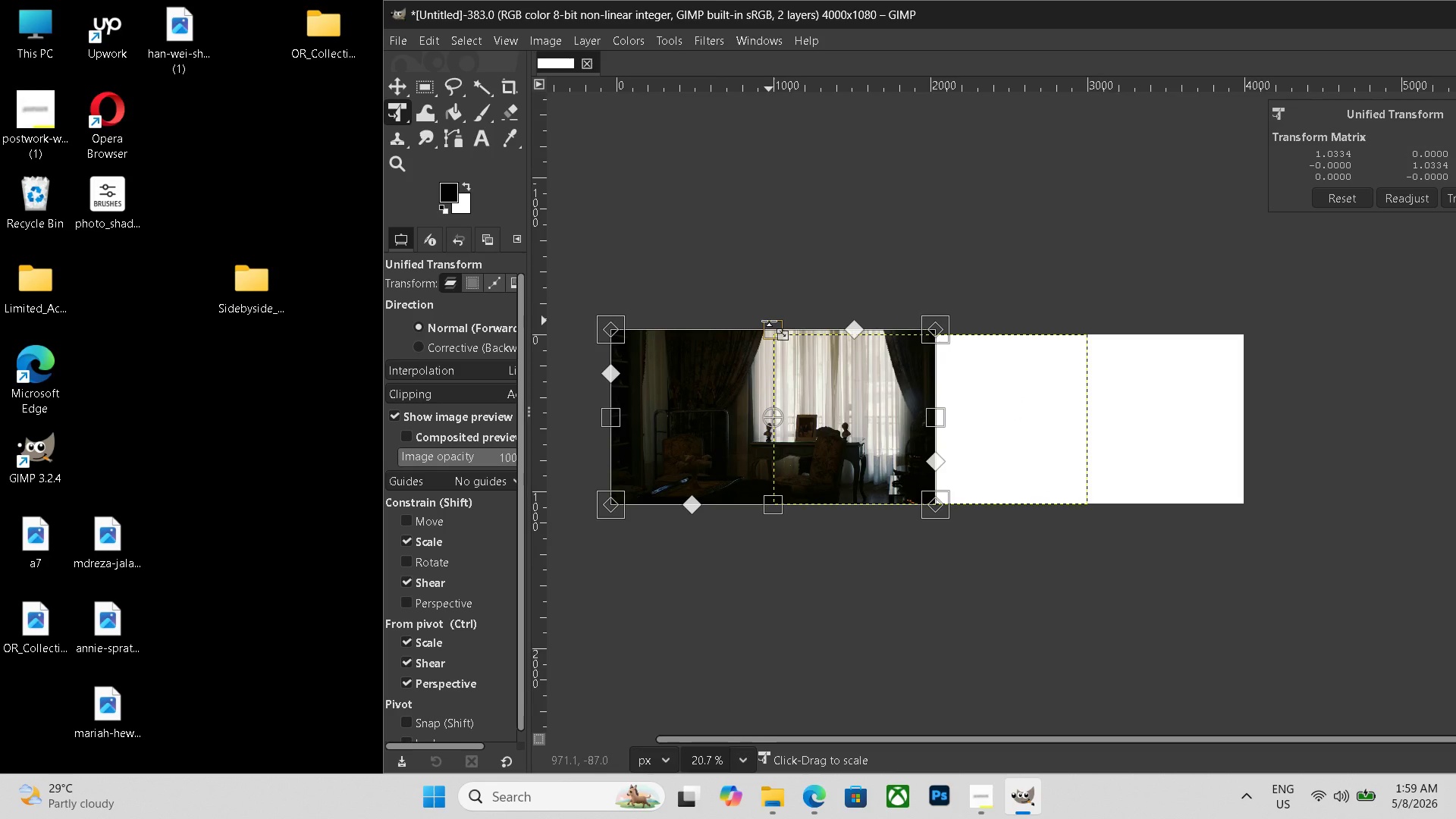 
key(Enter)
 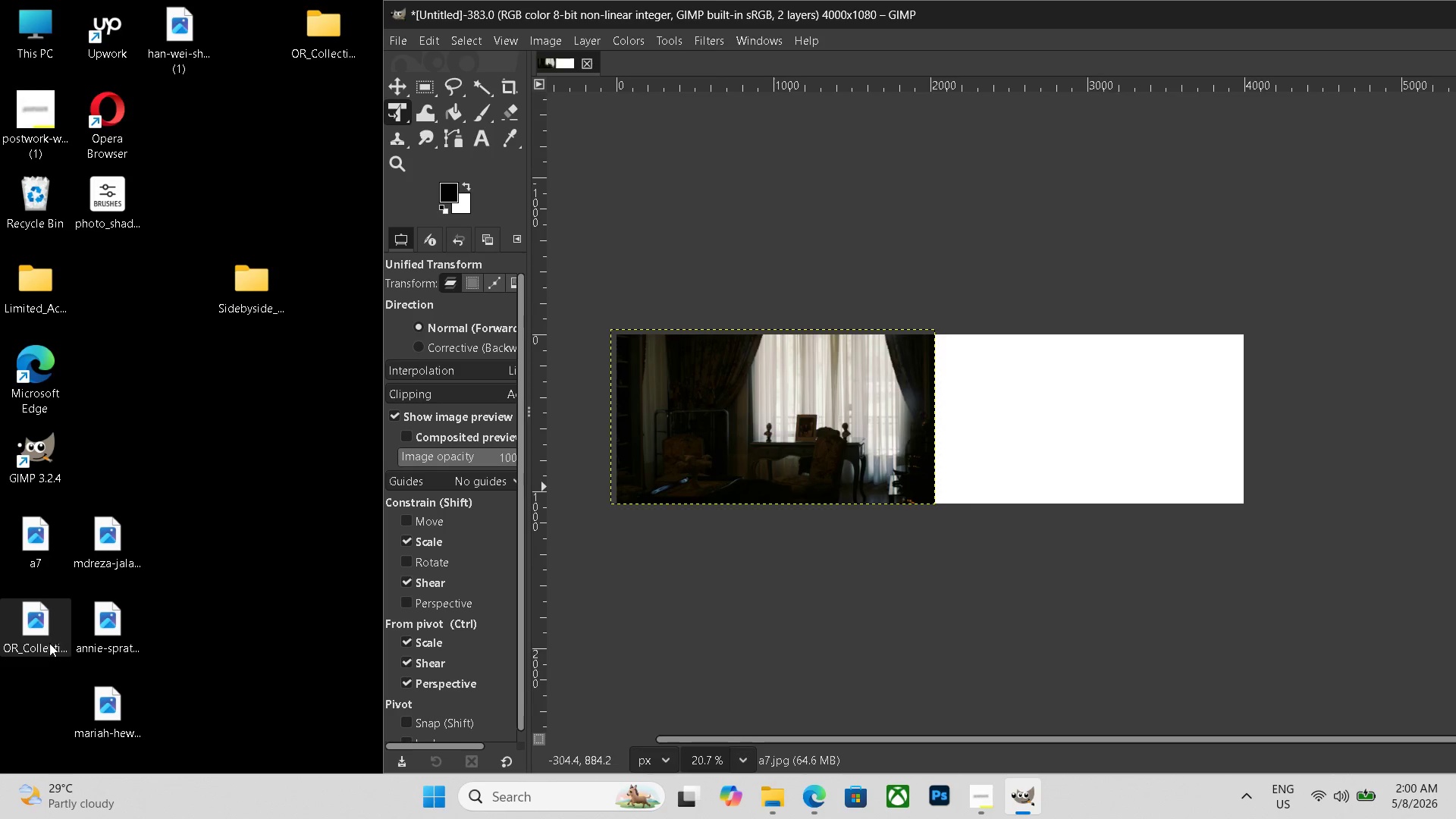 
left_click_drag(start_coordinate=[46, 635], to_coordinate=[1078, 441])
 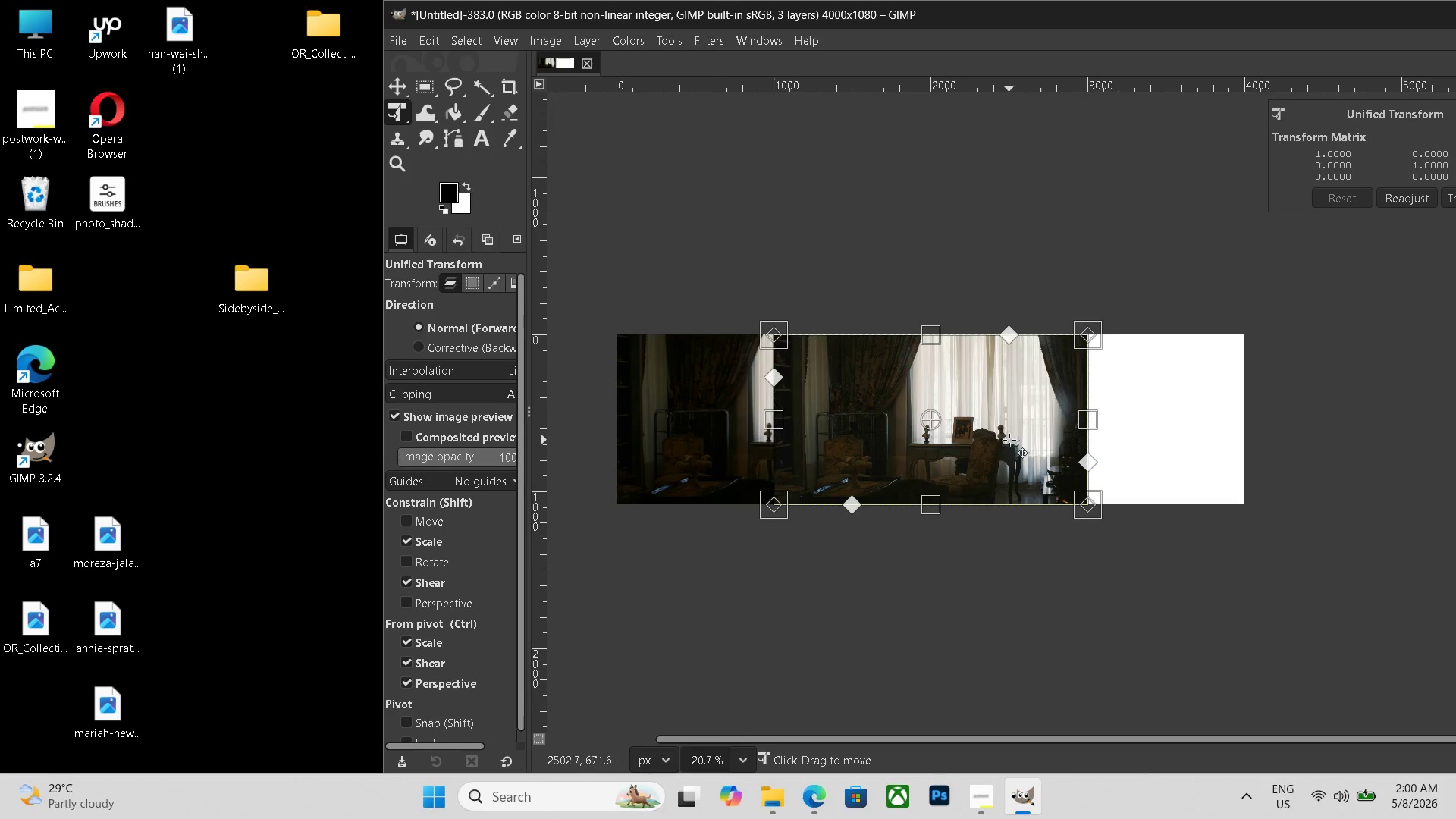 
left_click_drag(start_coordinate=[1009, 440], to_coordinate=[1168, 439])
 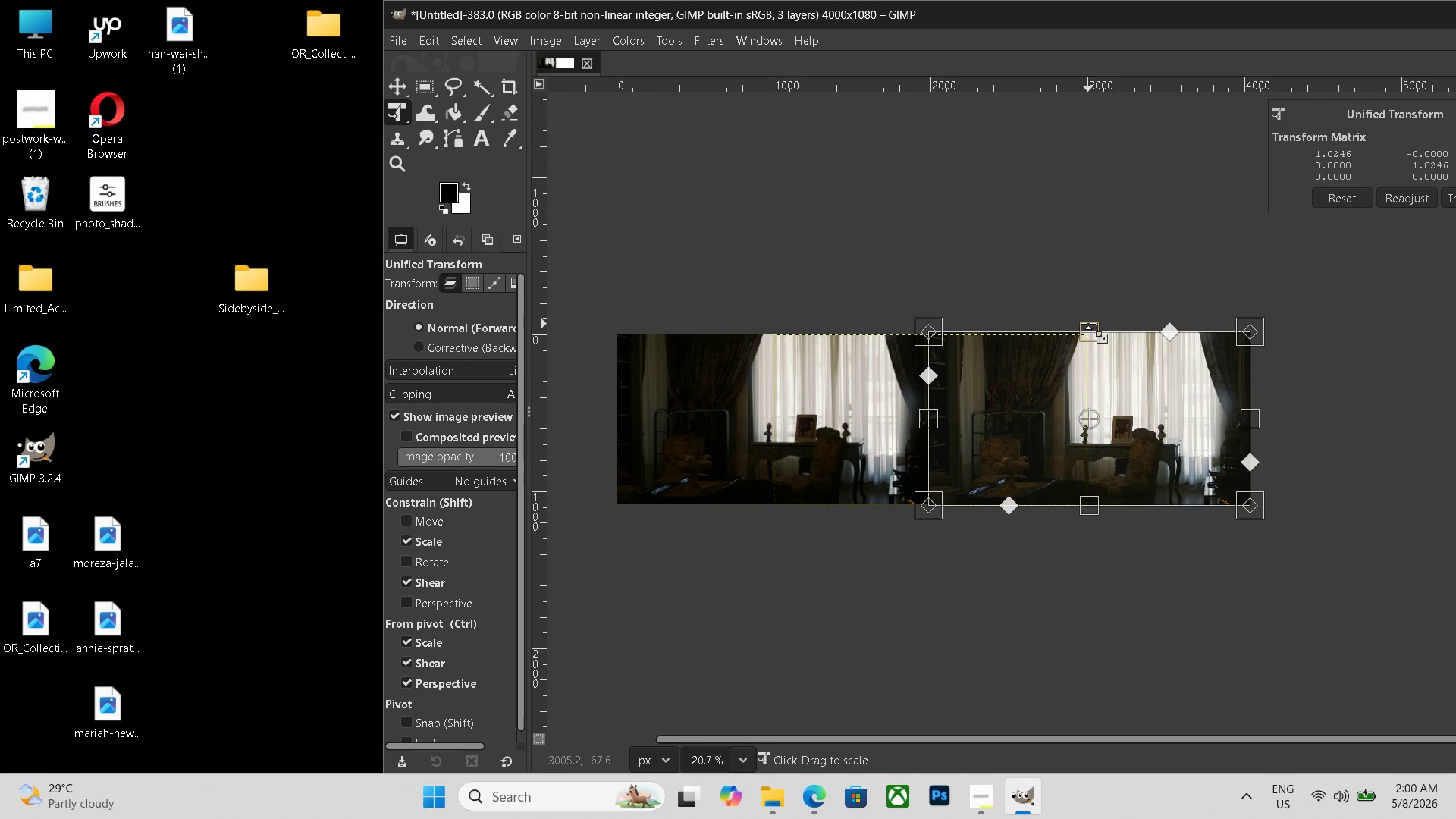 
key(Enter)
 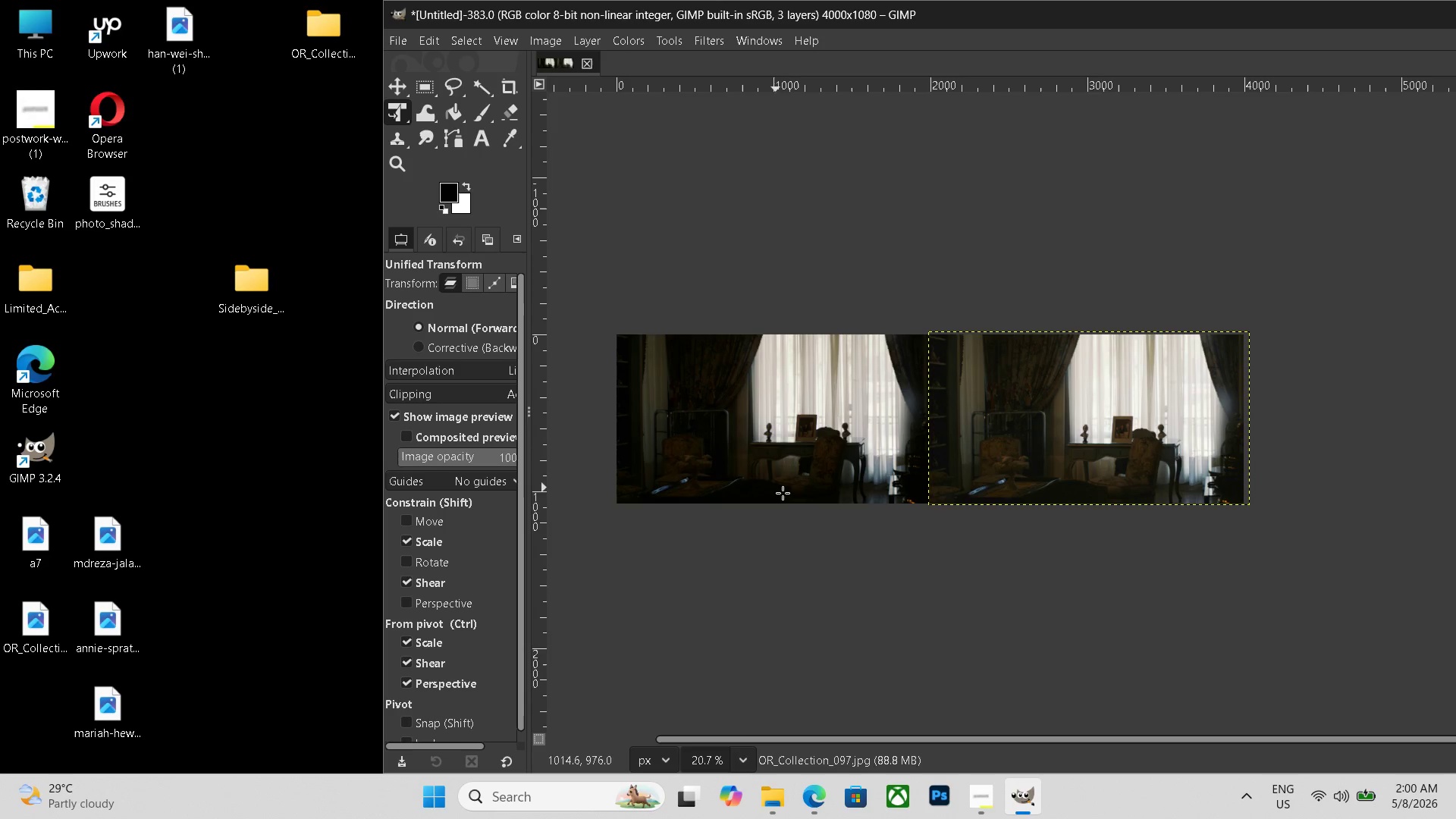 
scroll: coordinate [808, 576], scroll_direction: up, amount: 5.0
 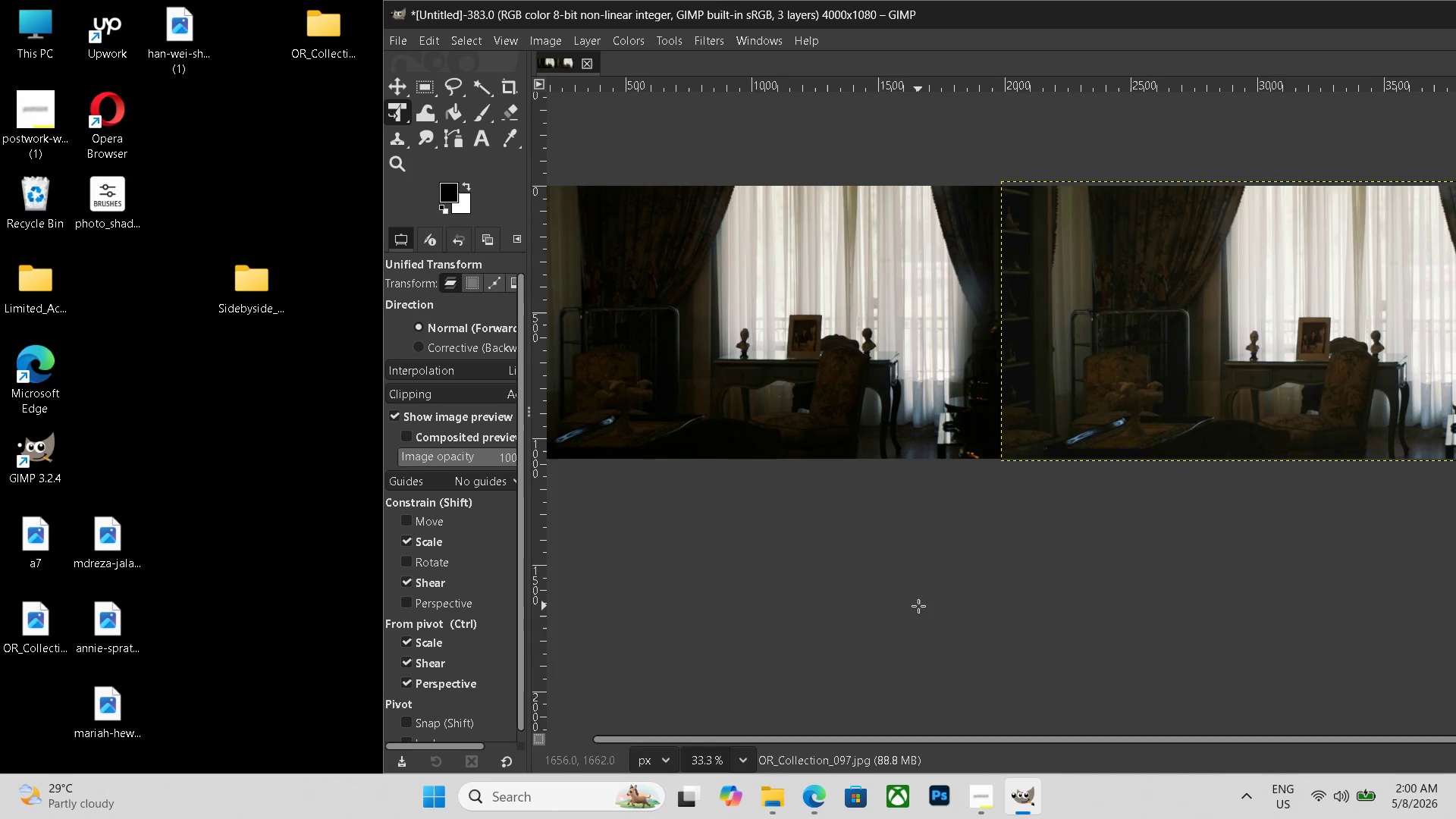 
hold_key(key=ControlLeft, duration=0.42)
 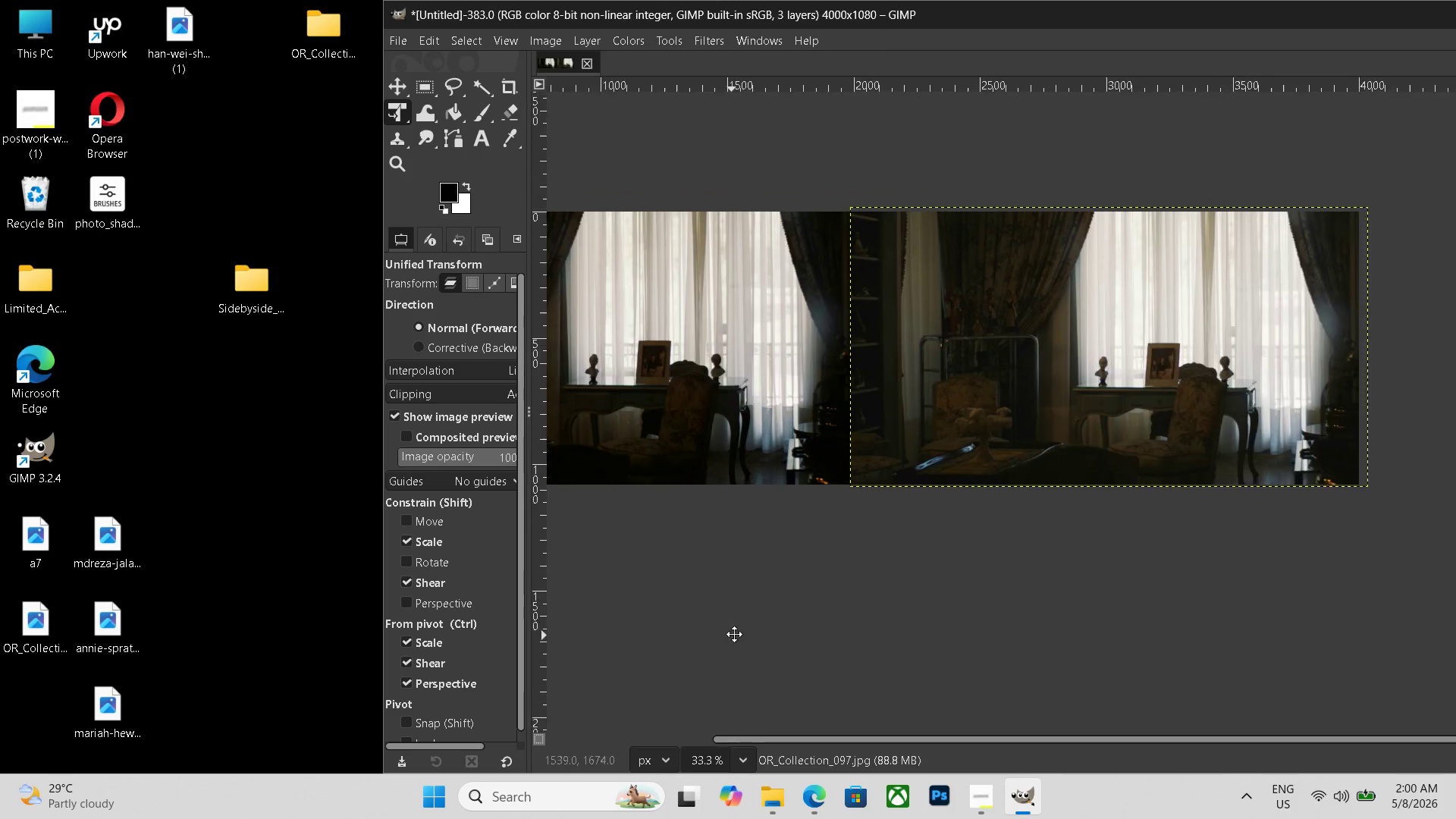 
hold_key(key=Space, duration=1.5)
 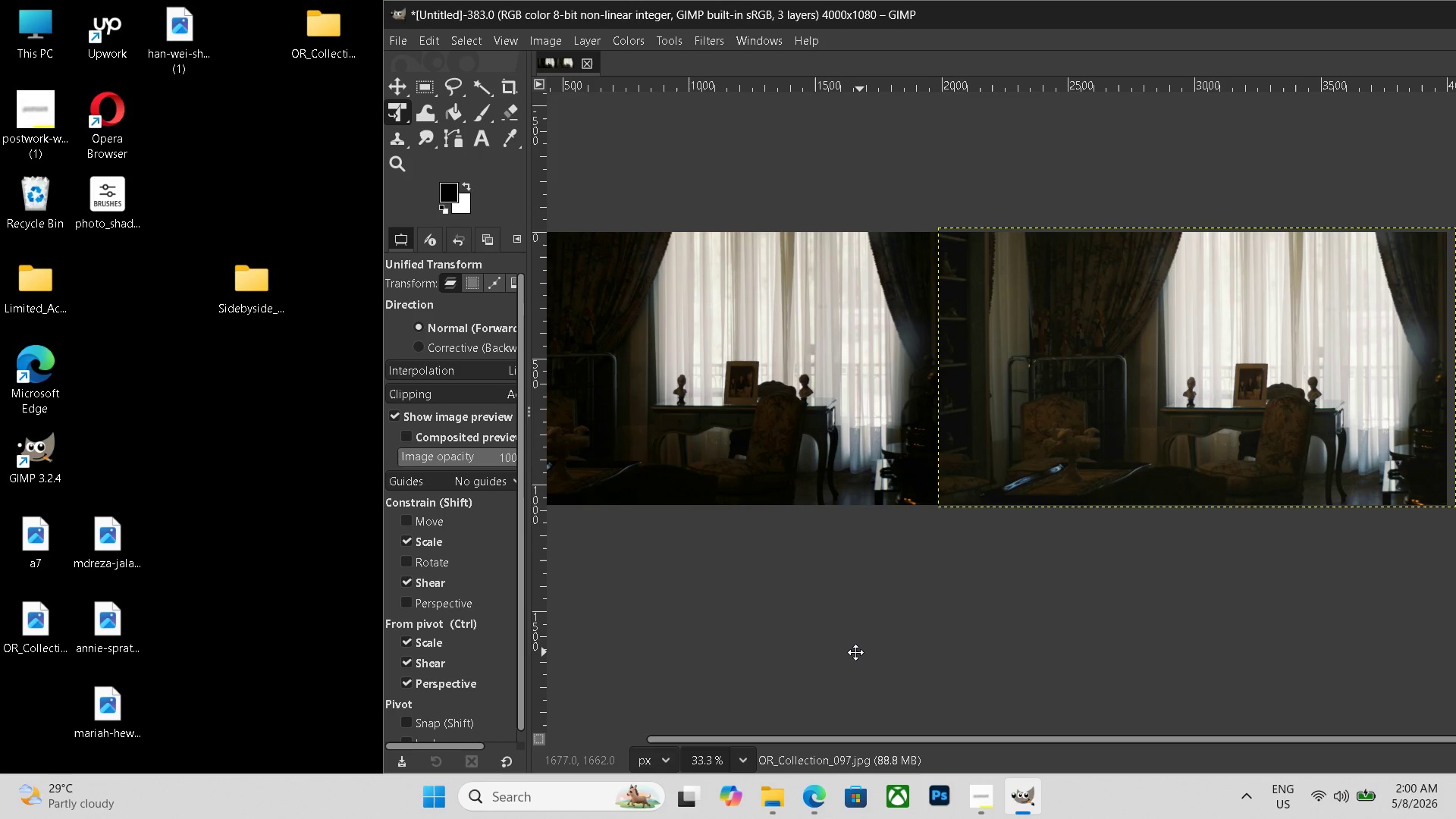 
hold_key(key=Space, duration=1.53)
 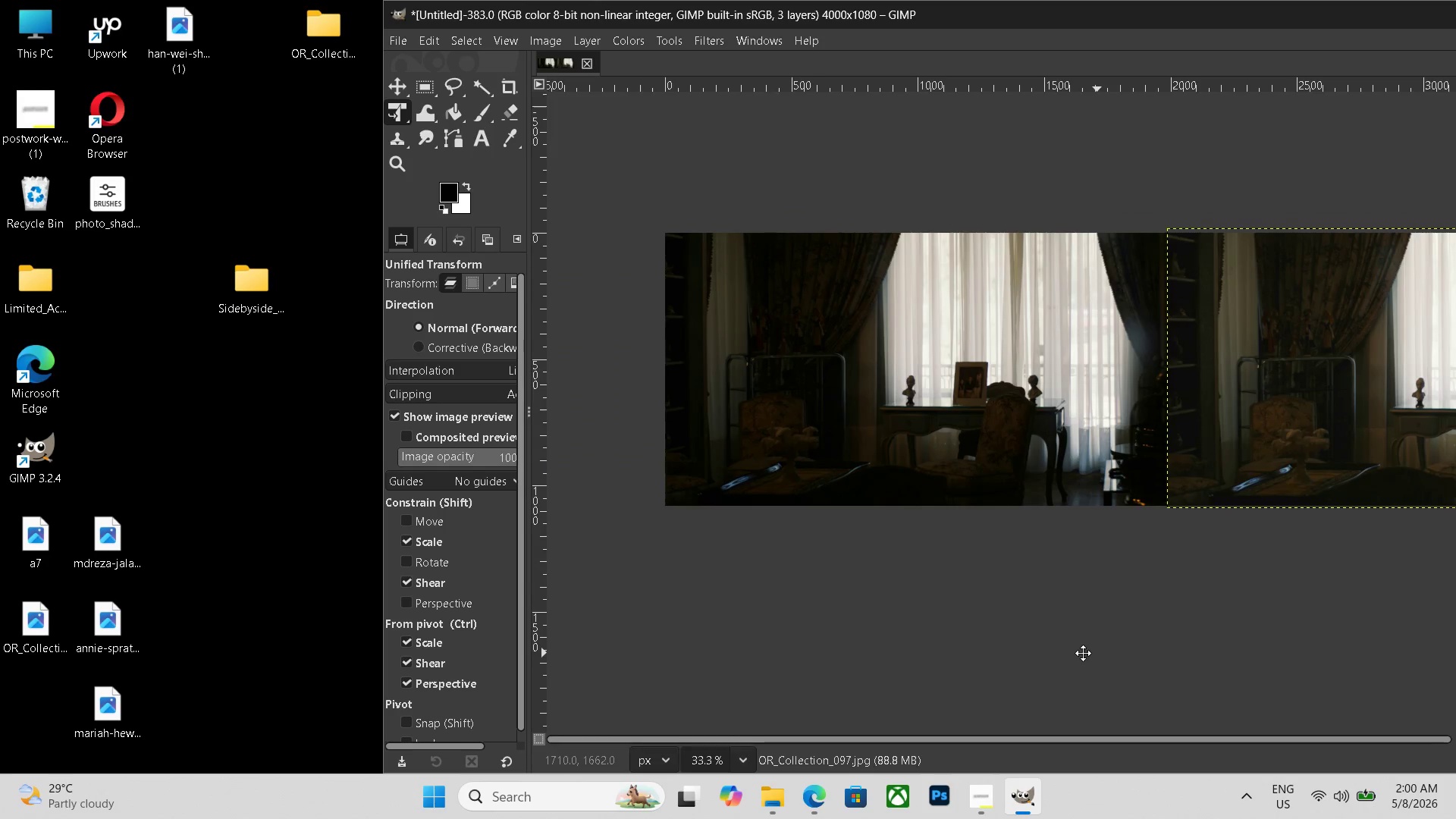 
hold_key(key=Space, duration=1.52)
 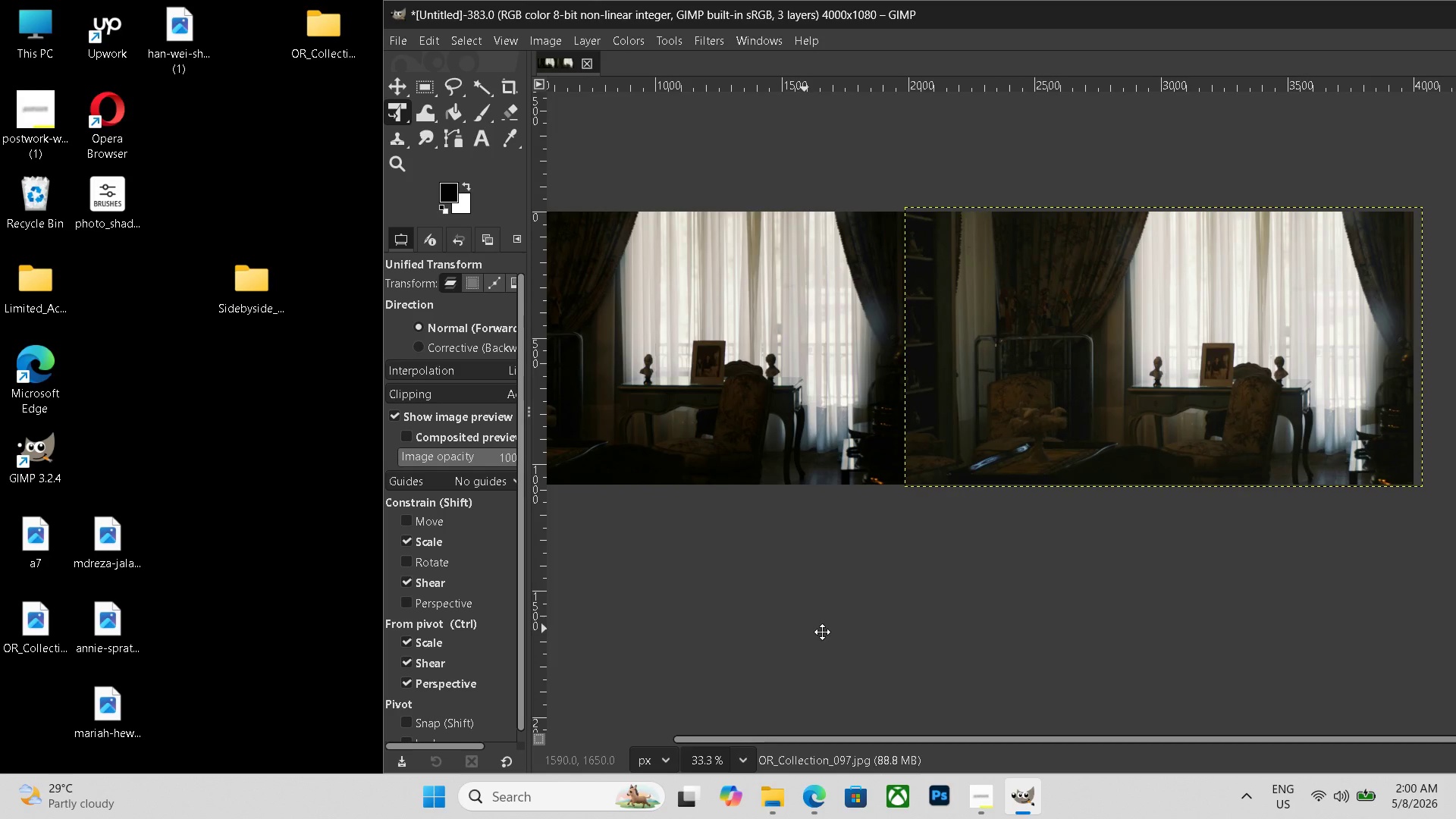 
hold_key(key=Space, duration=1.5)
 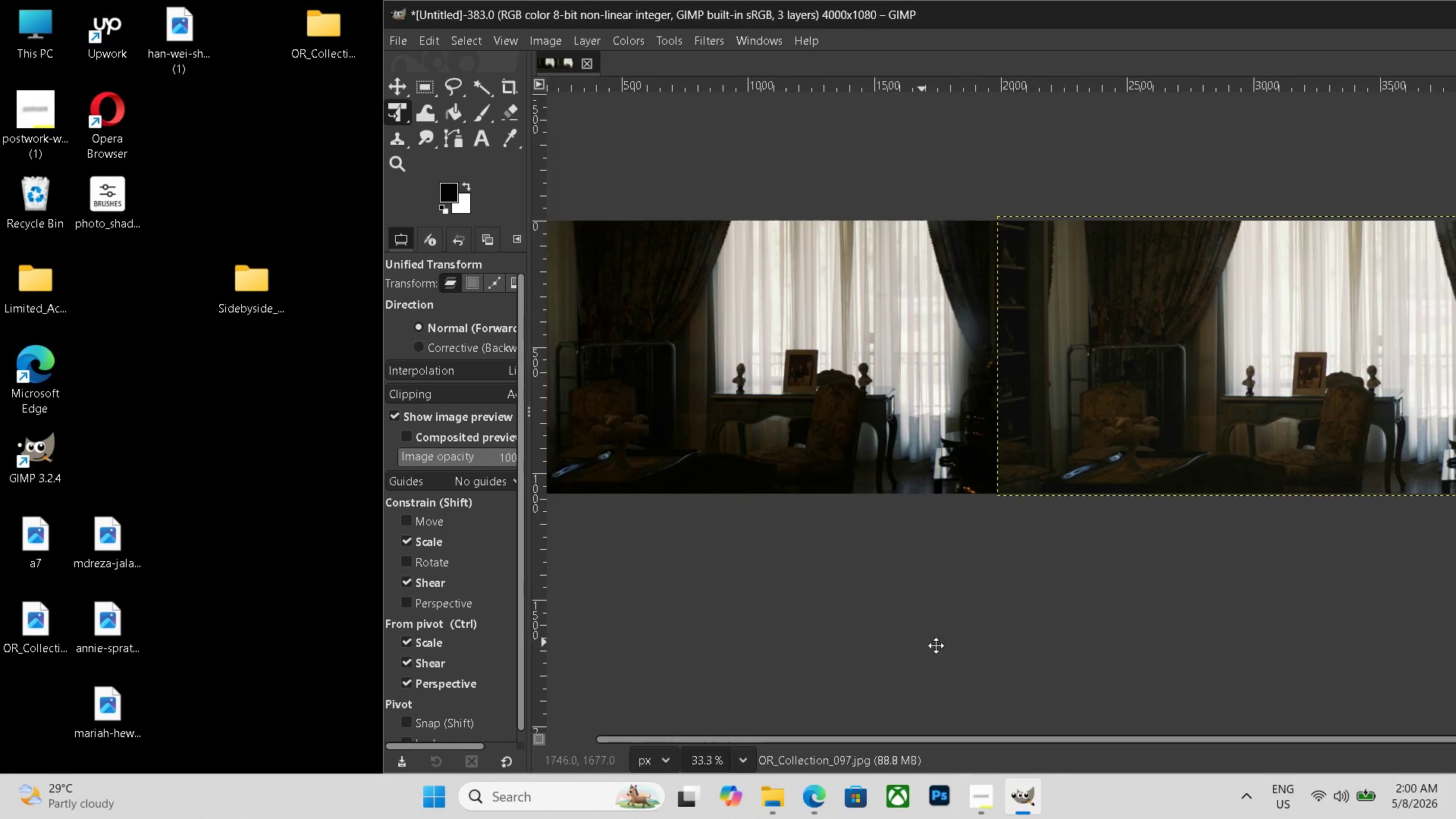 
hold_key(key=Space, duration=1.47)
 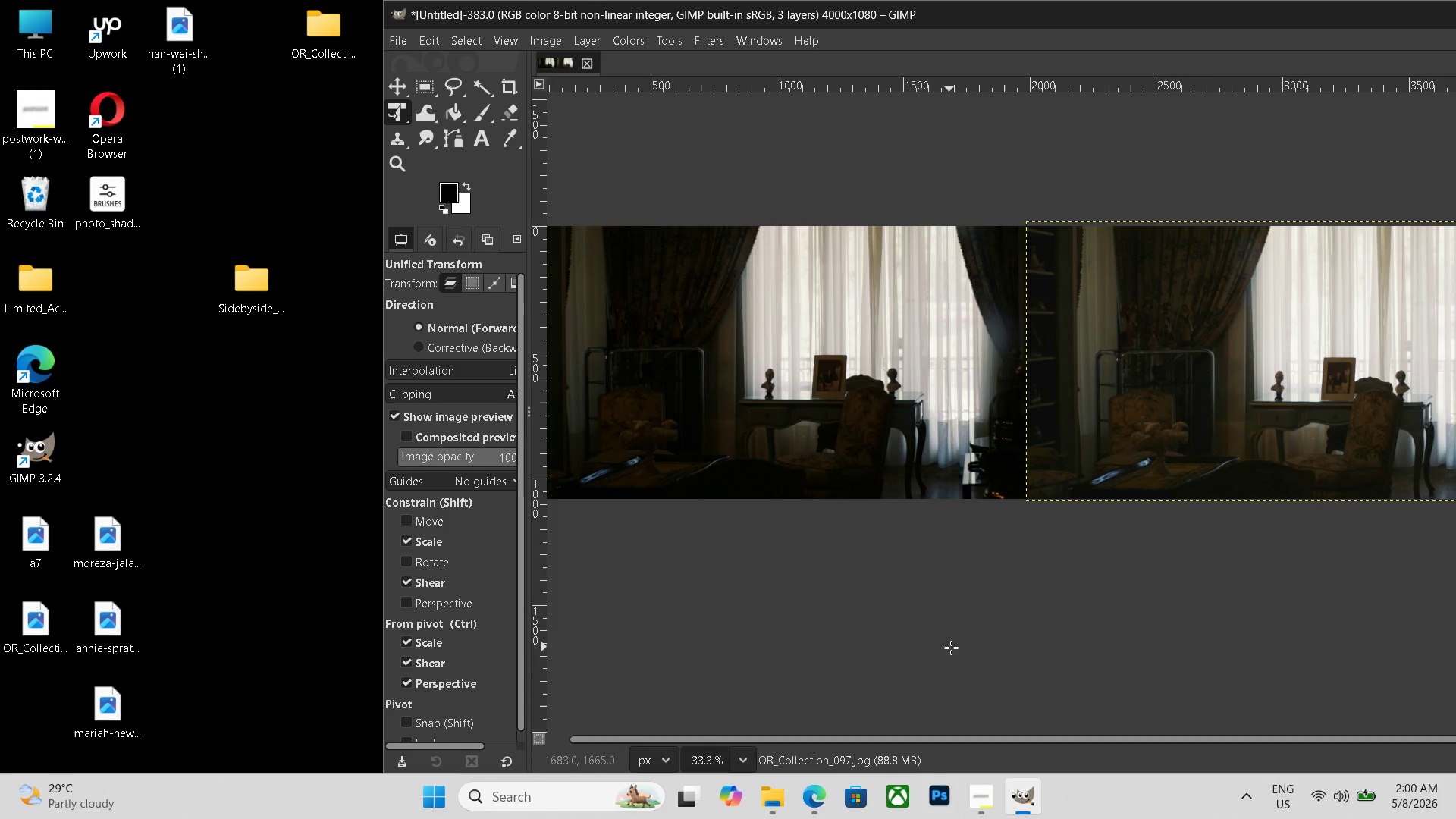 
left_click_drag(start_coordinate=[864, 633], to_coordinate=[942, 646])
 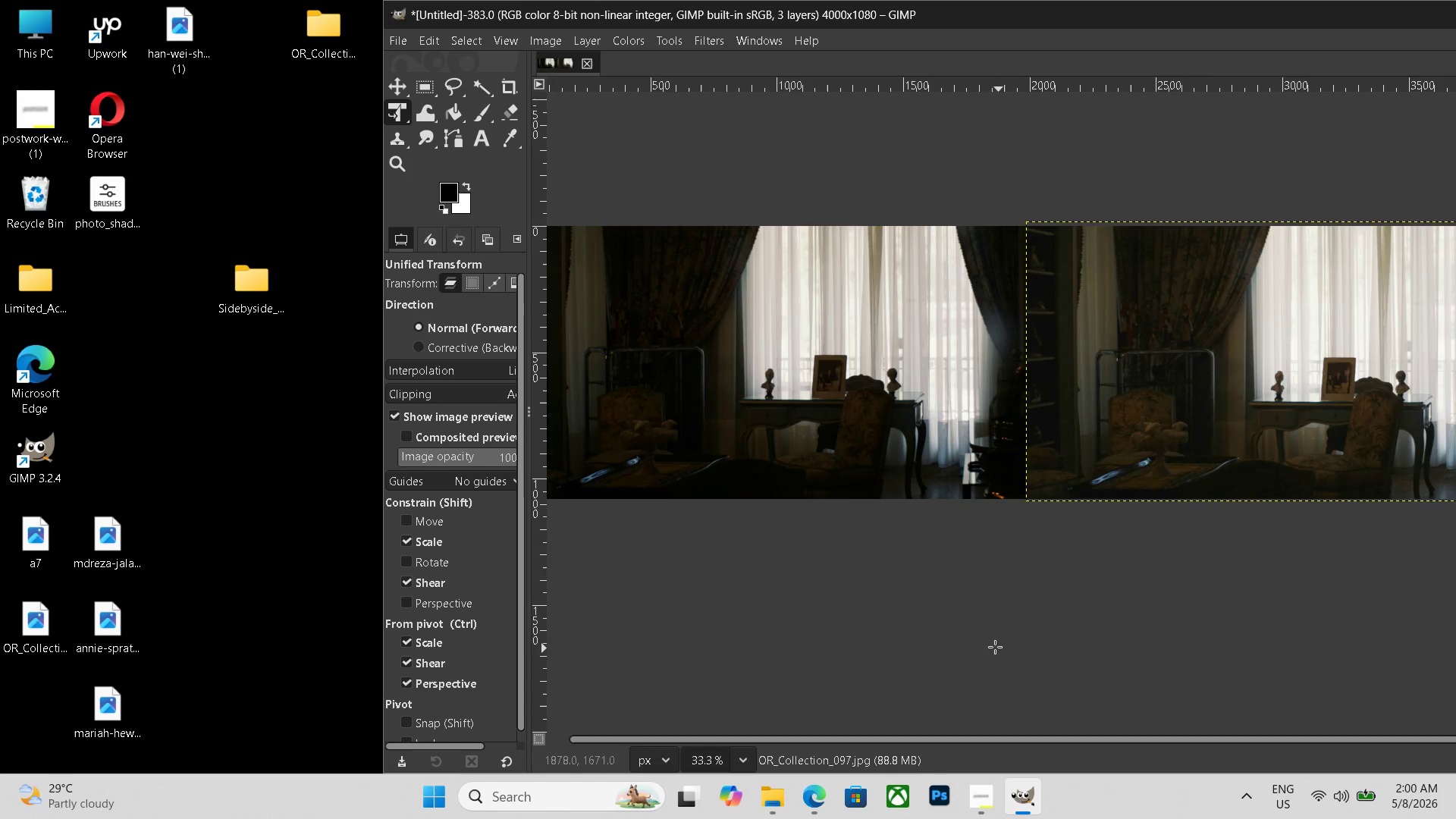 
scroll: coordinate [966, 635], scroll_direction: down, amount: 3.0
 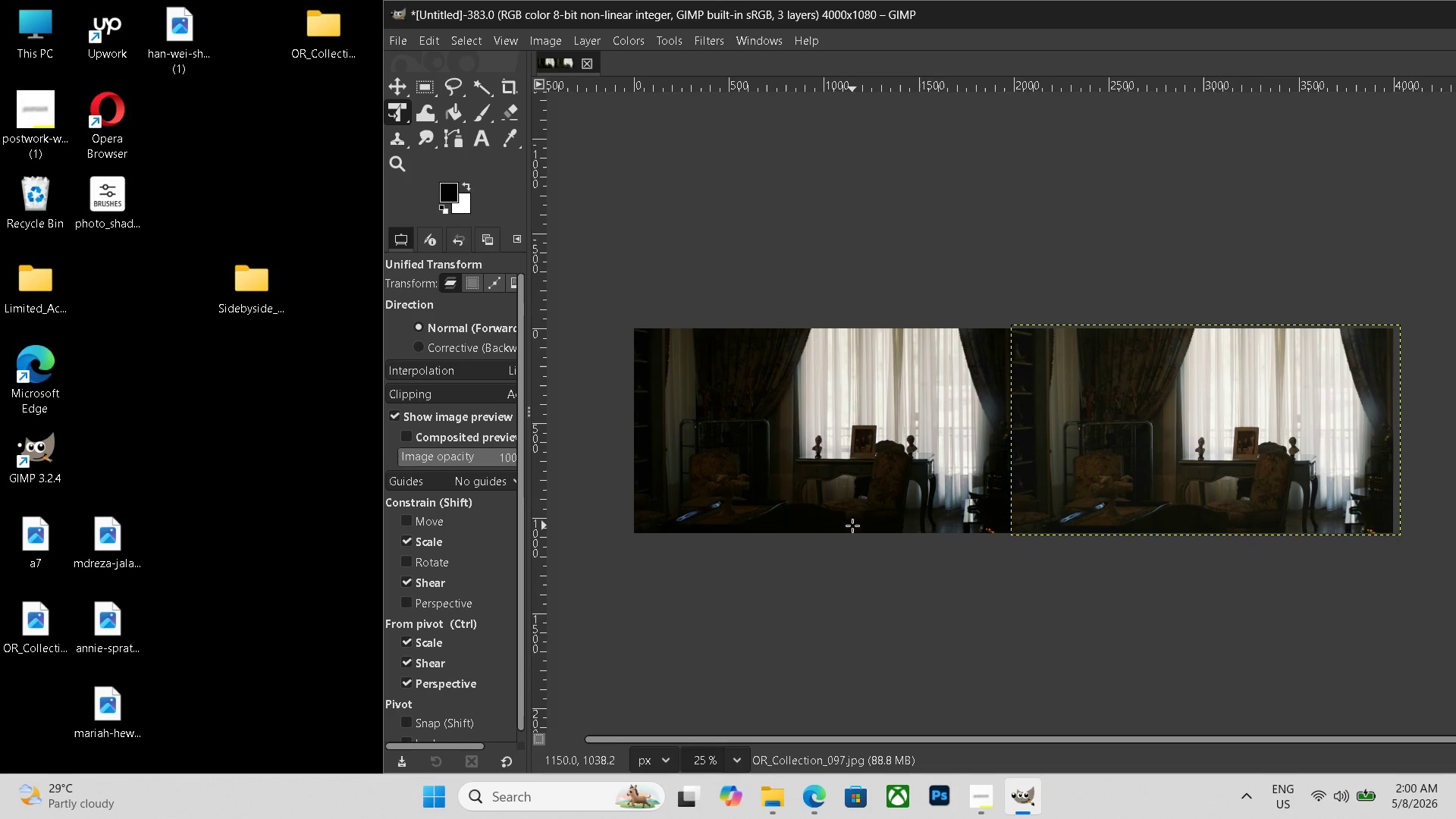 
hold_key(key=ControlLeft, duration=0.98)
 